 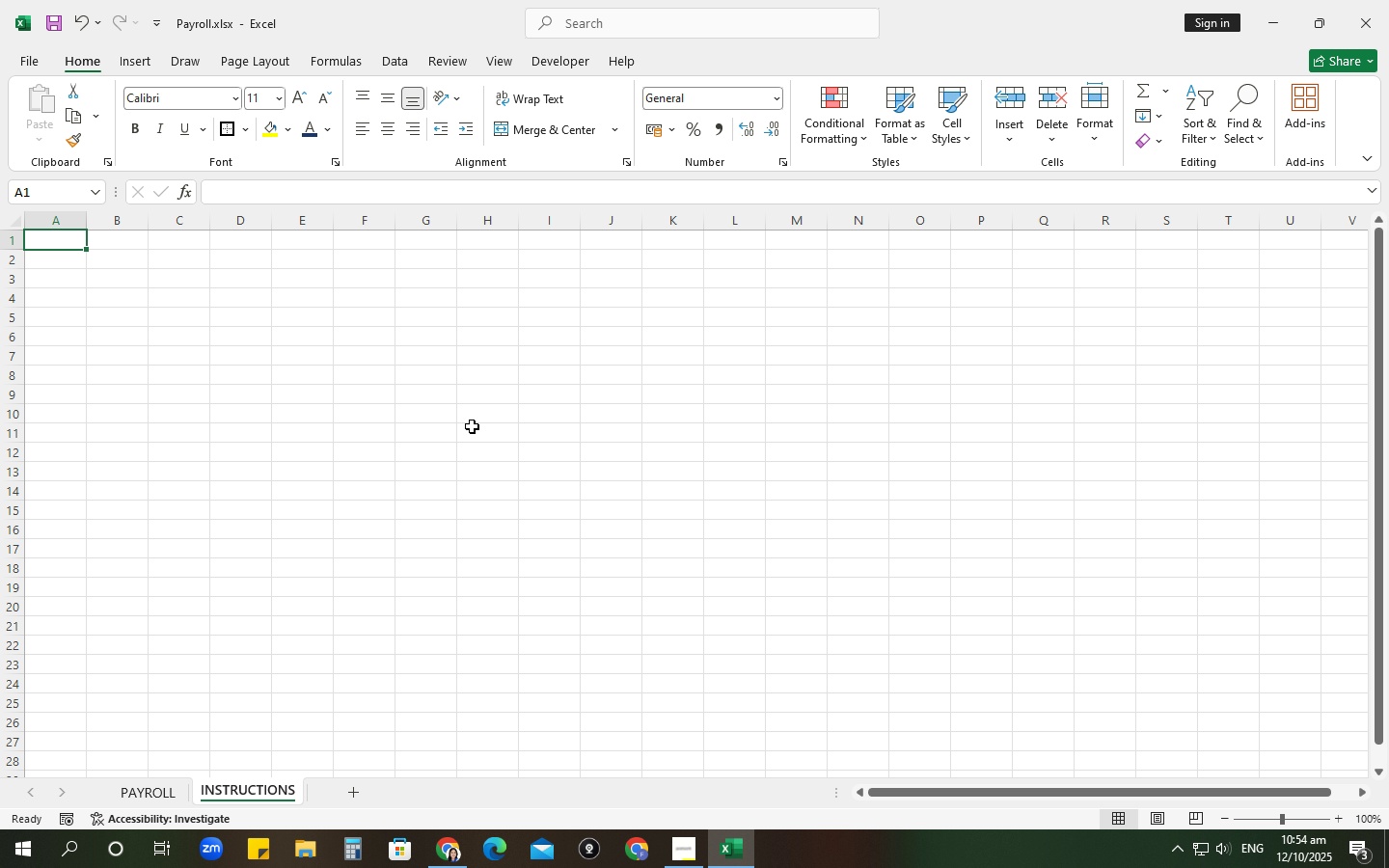 
left_click([453, 390])
 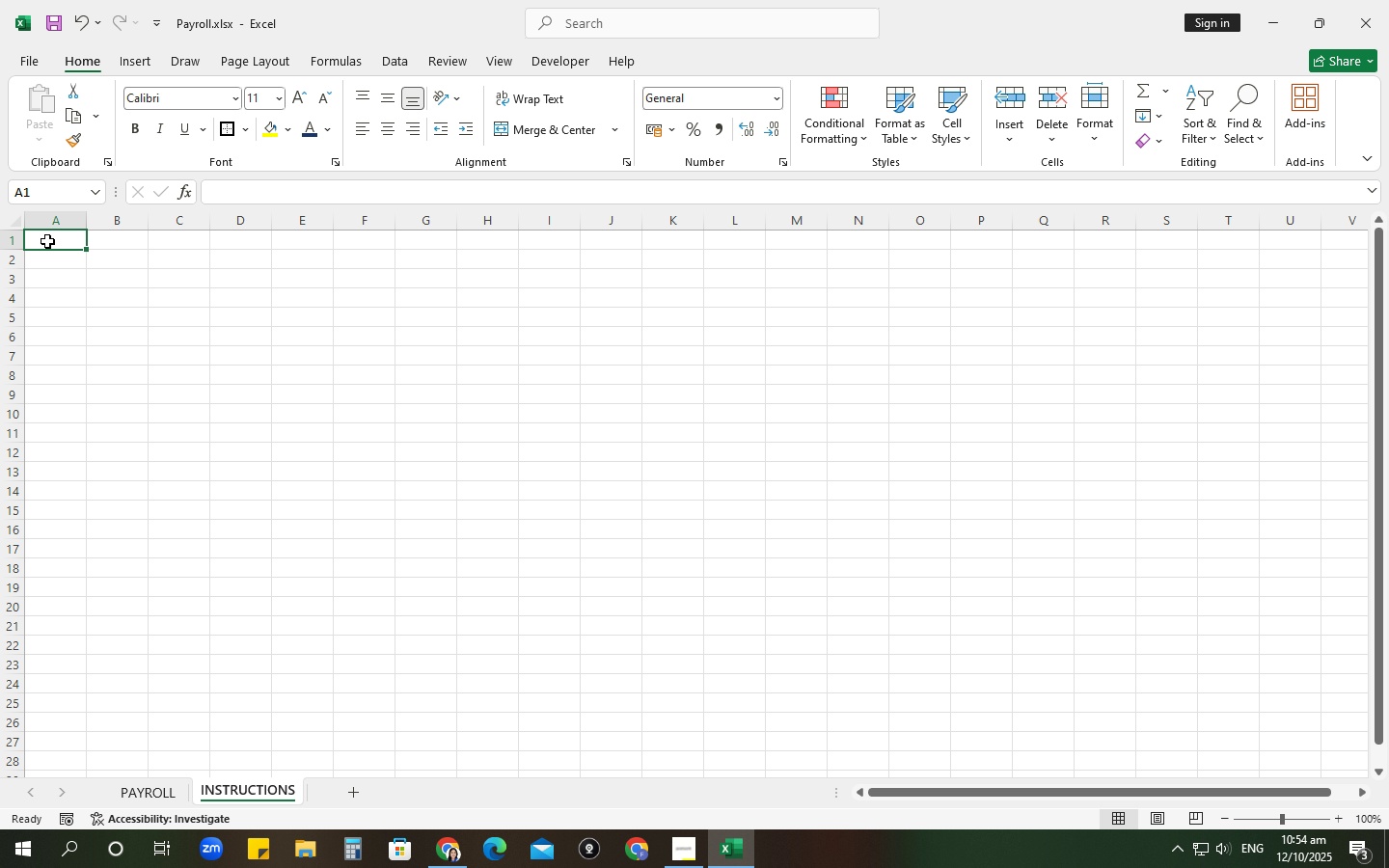 
left_click([47, 241])
 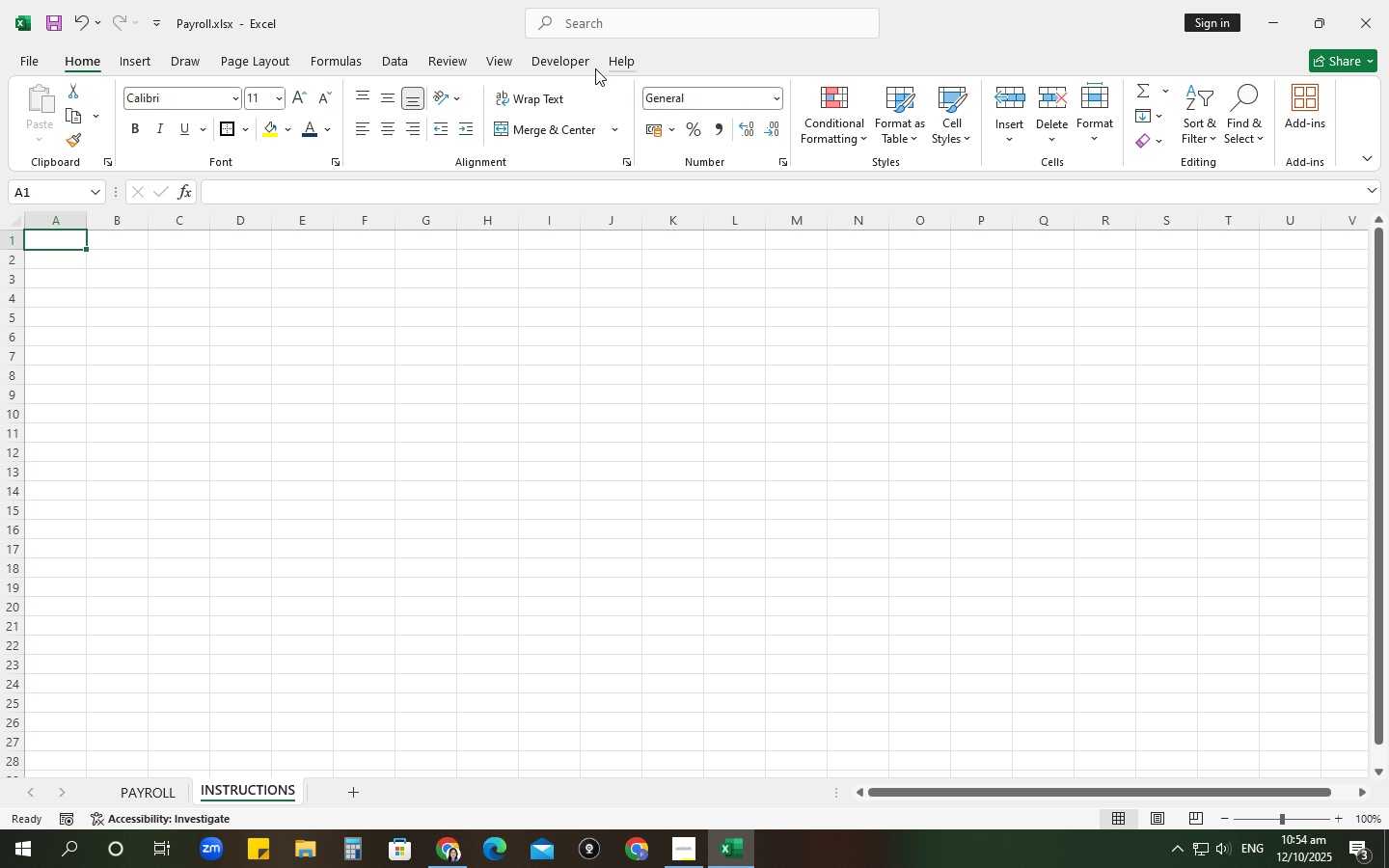 
left_click([563, 68])
 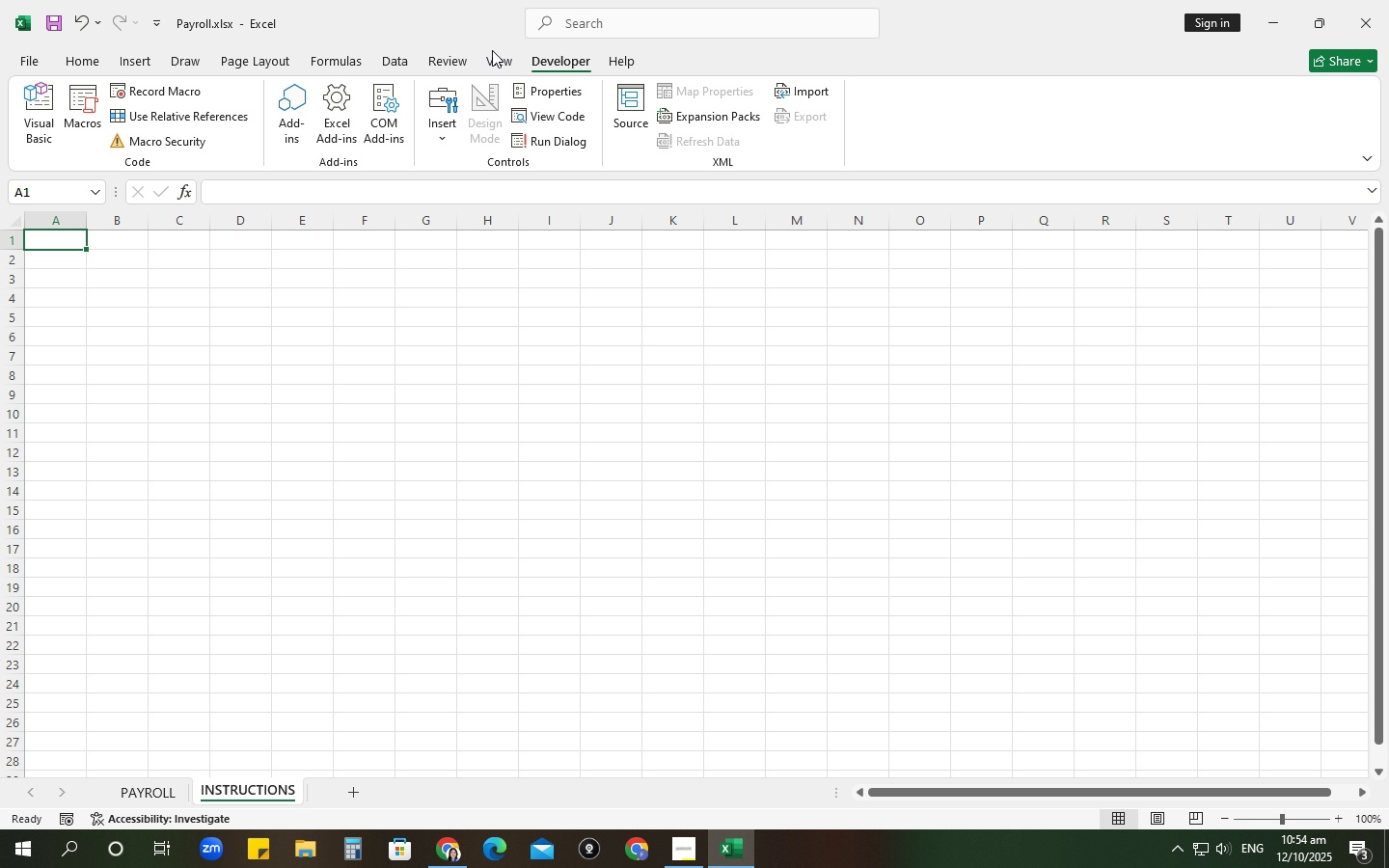 
left_click([494, 59])
 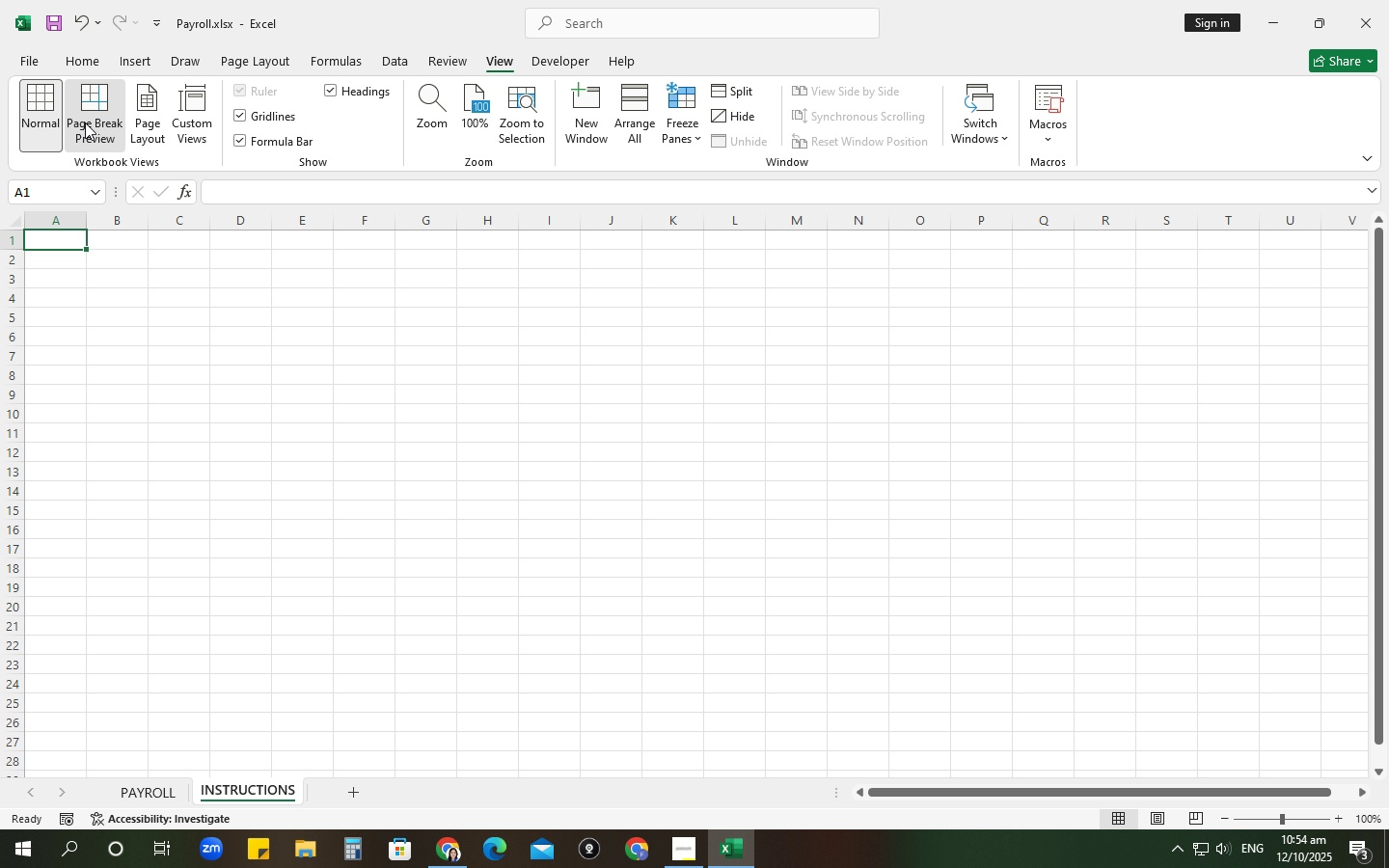 
left_click([85, 122])
 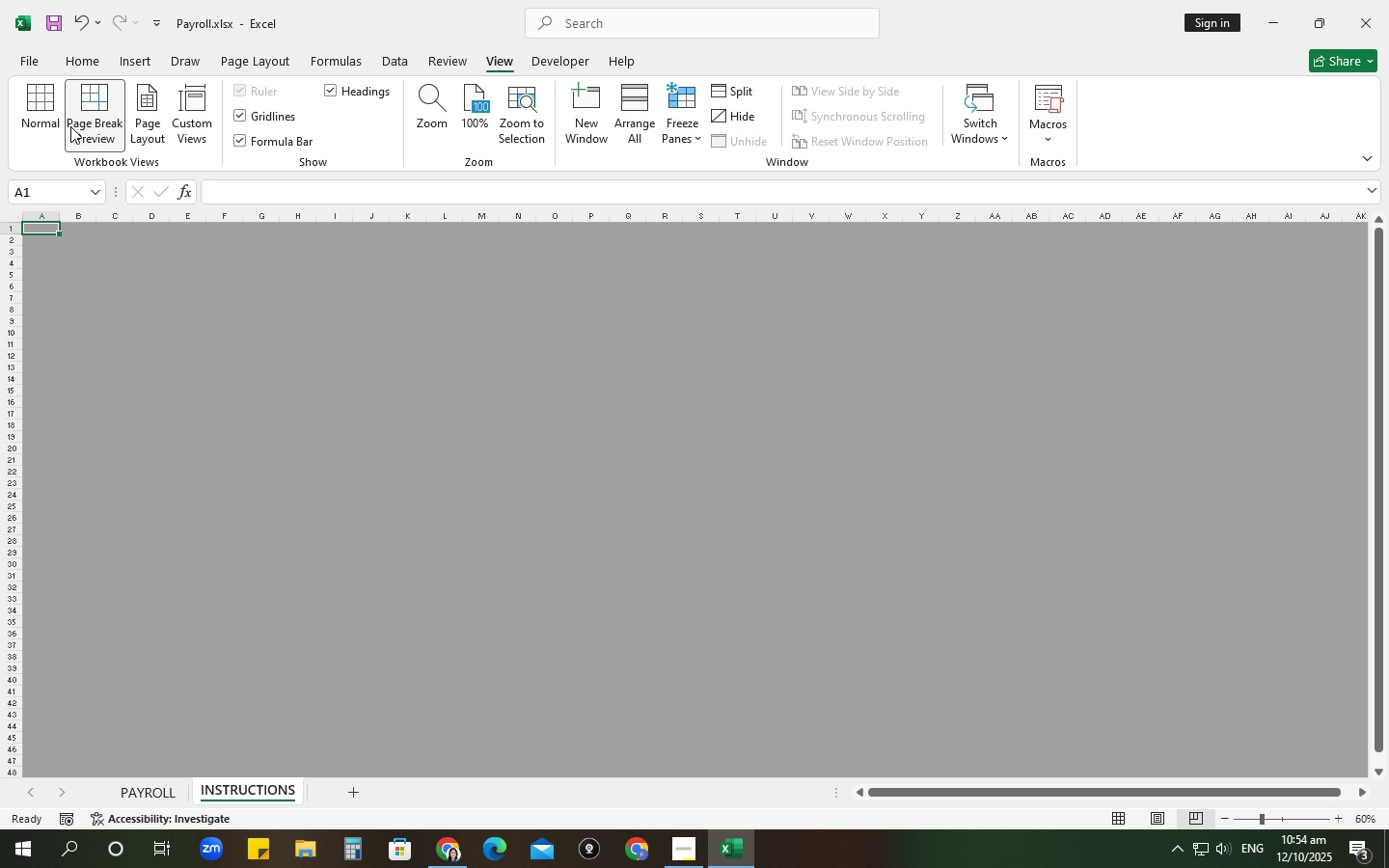 
left_click([32, 121])
 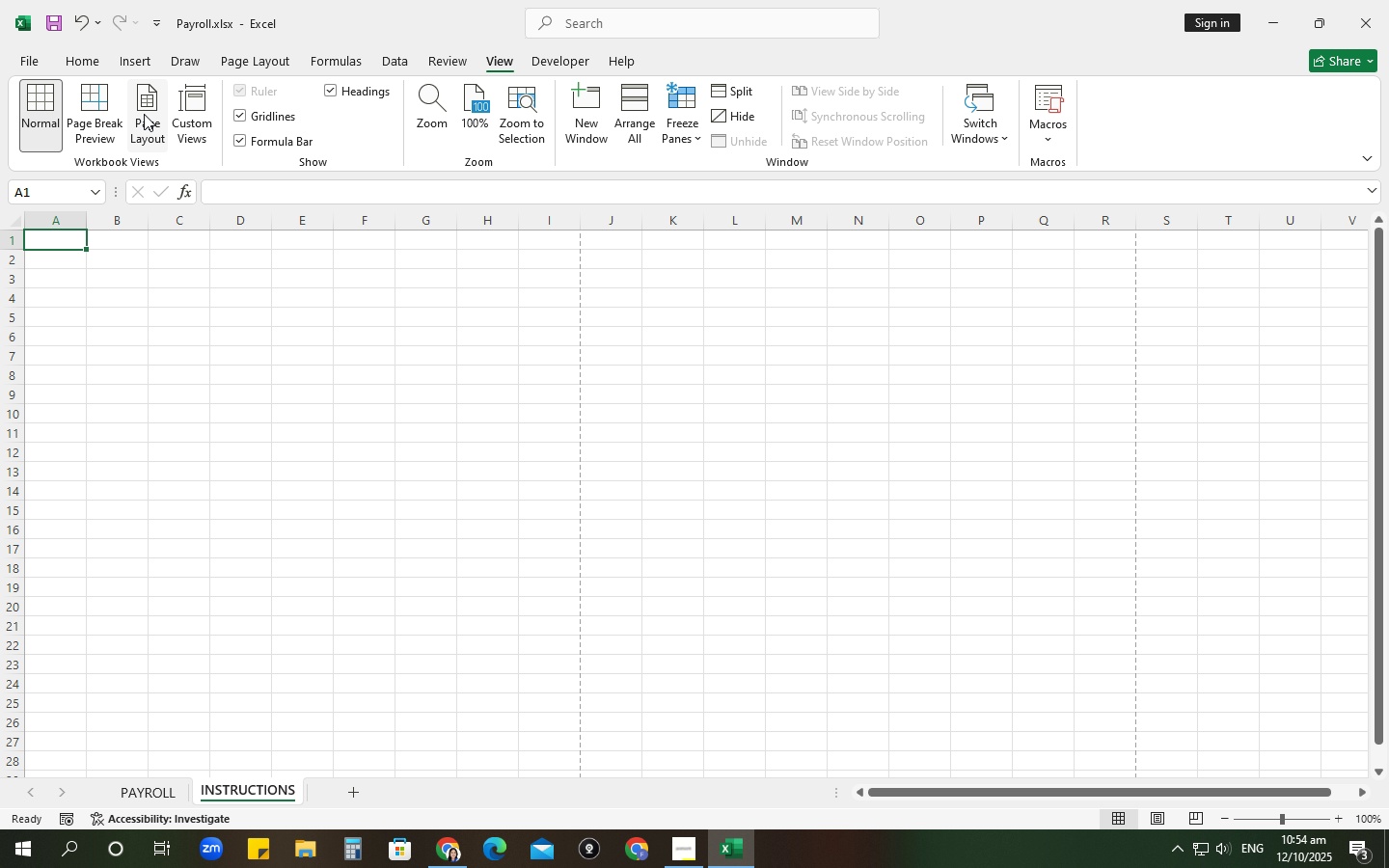 
left_click([144, 114])
 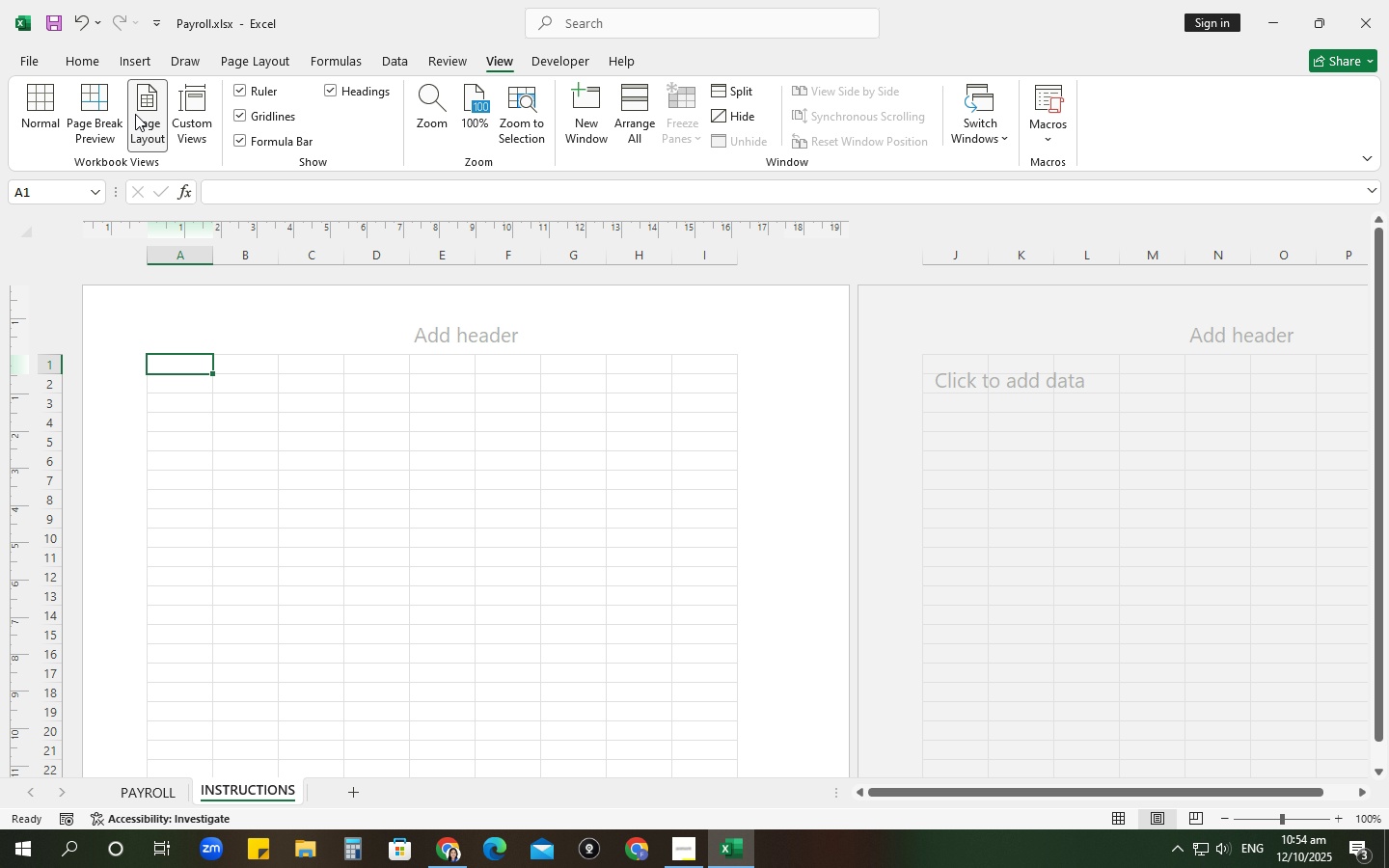 
left_click([102, 119])
 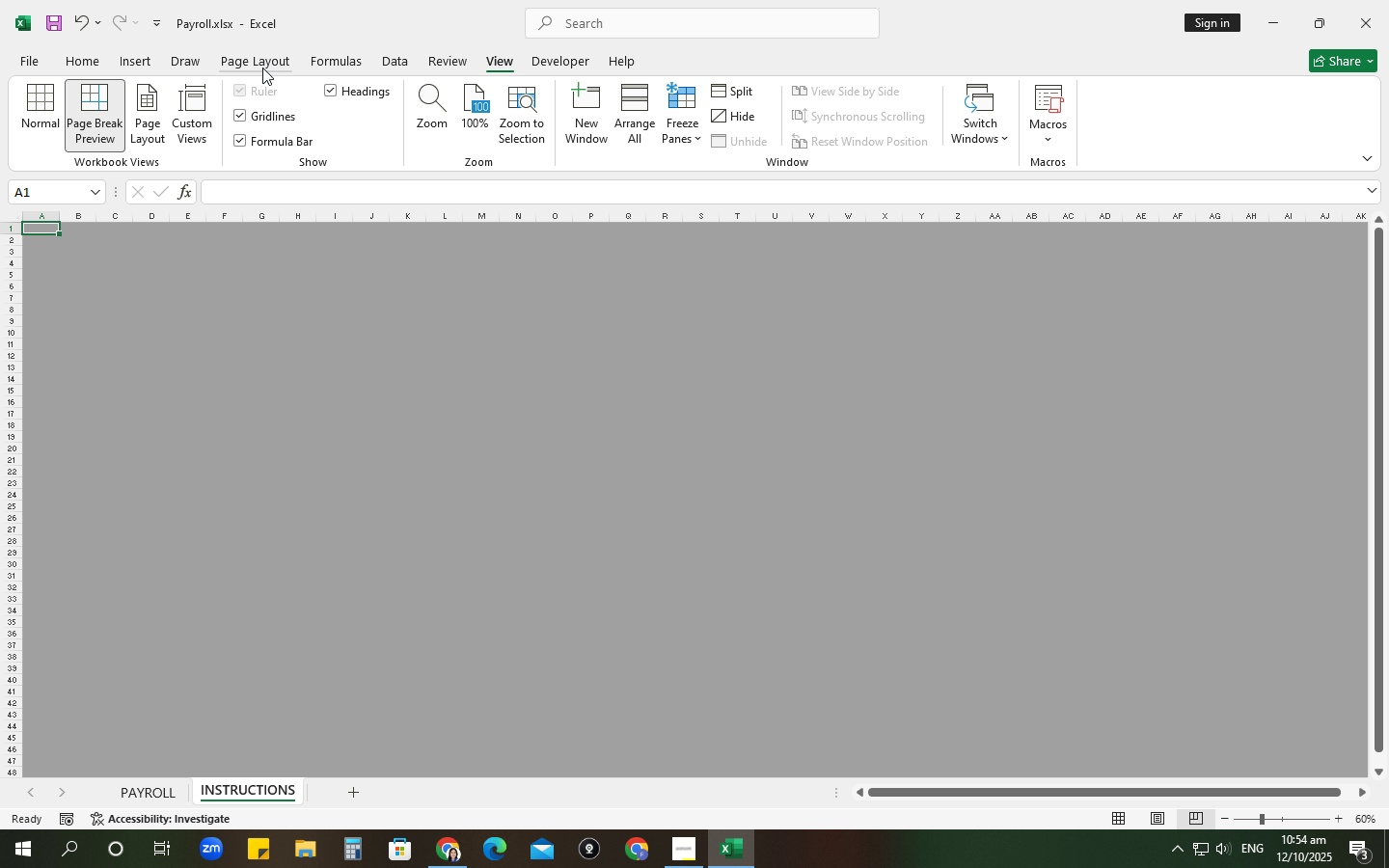 
left_click([262, 68])
 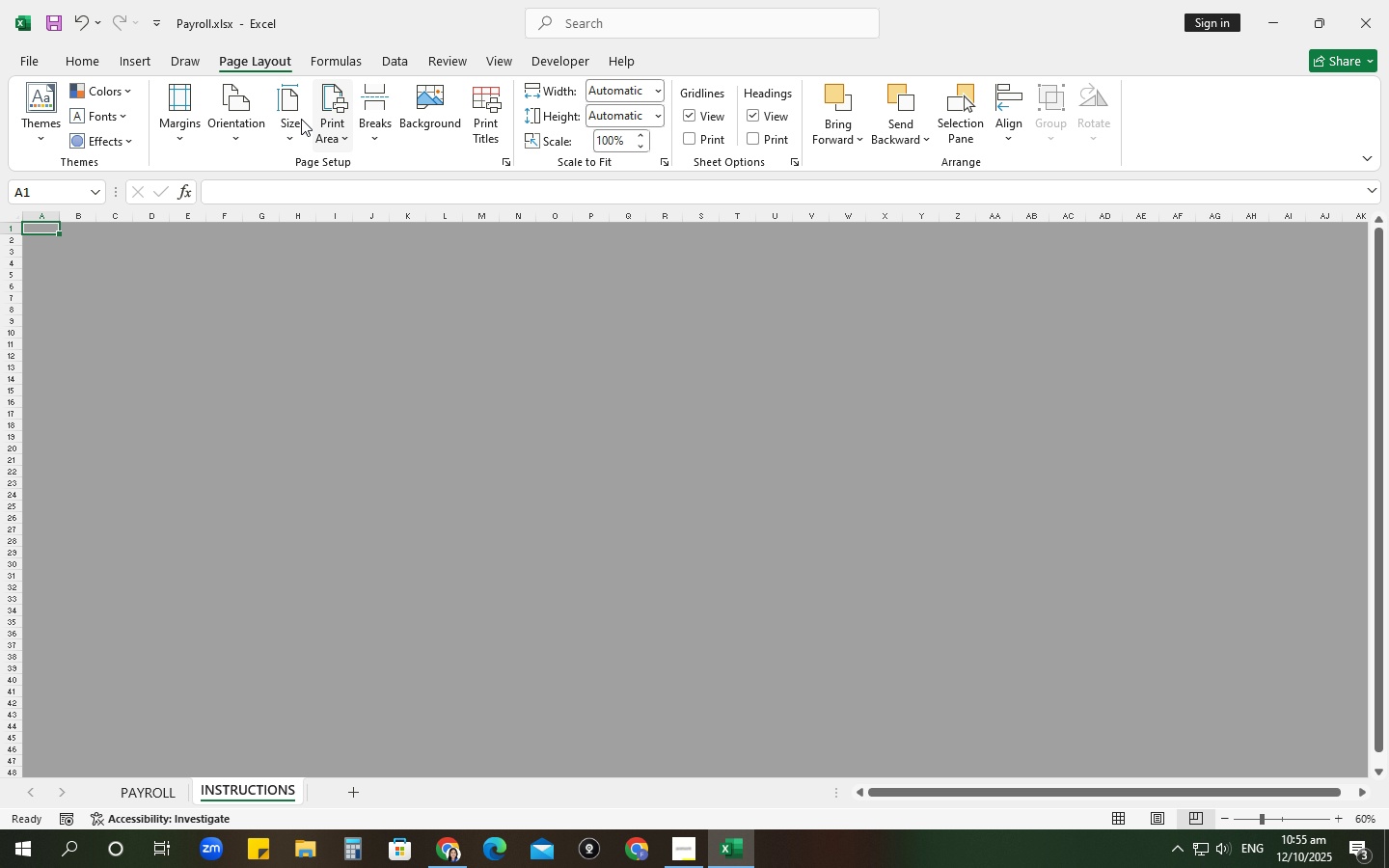 
left_click([294, 120])
 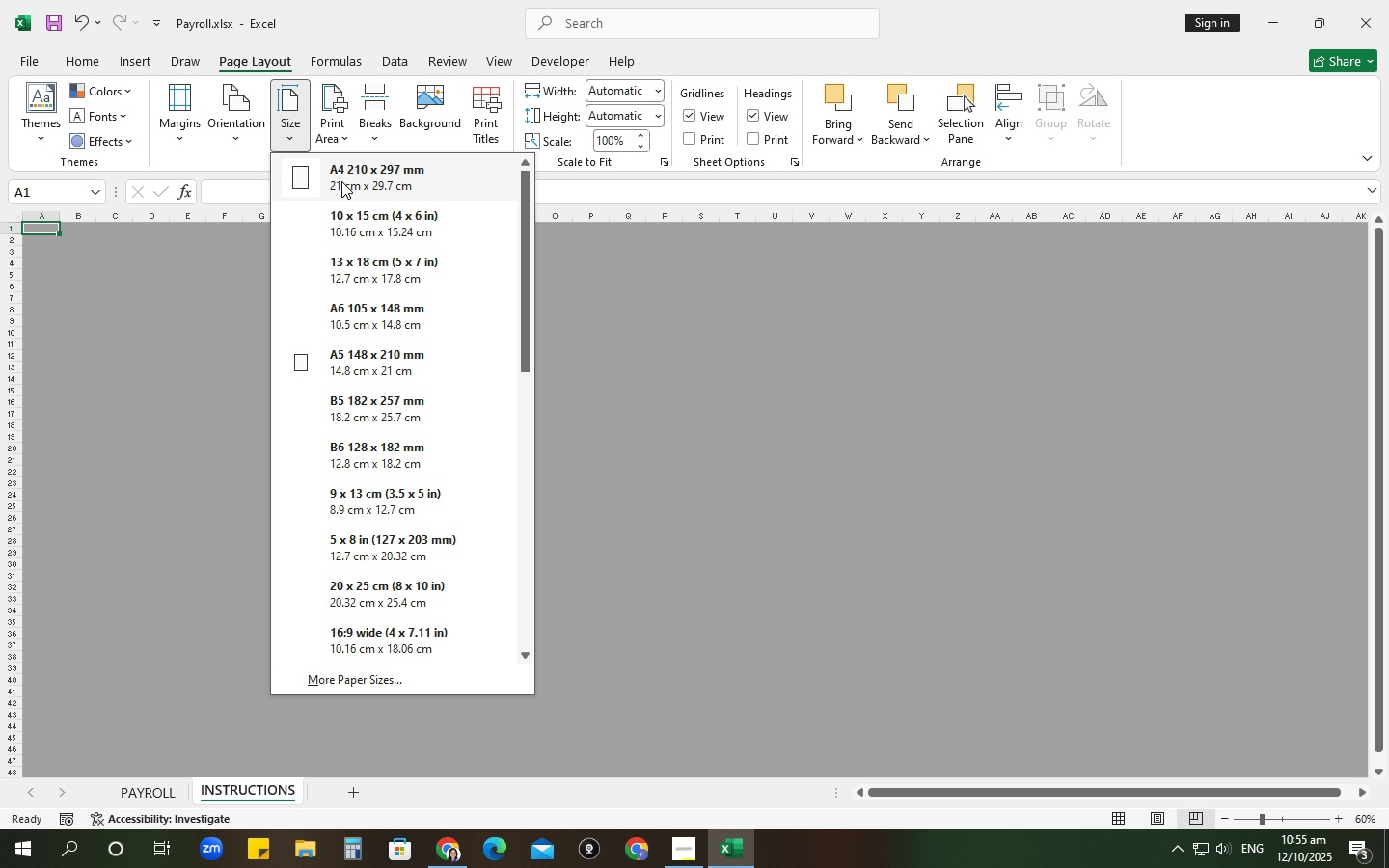 
left_click([340, 178])
 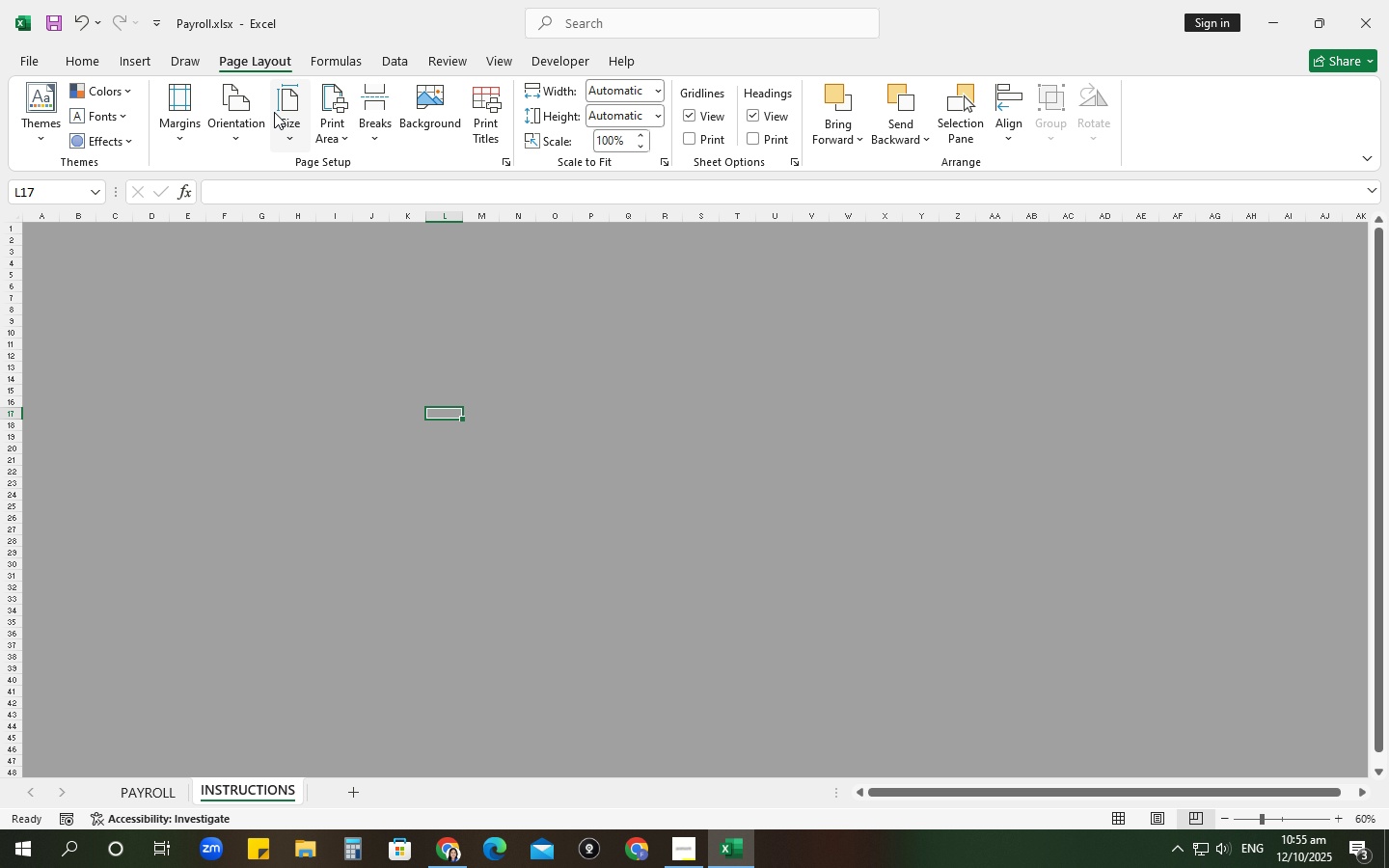 
wait(5.37)
 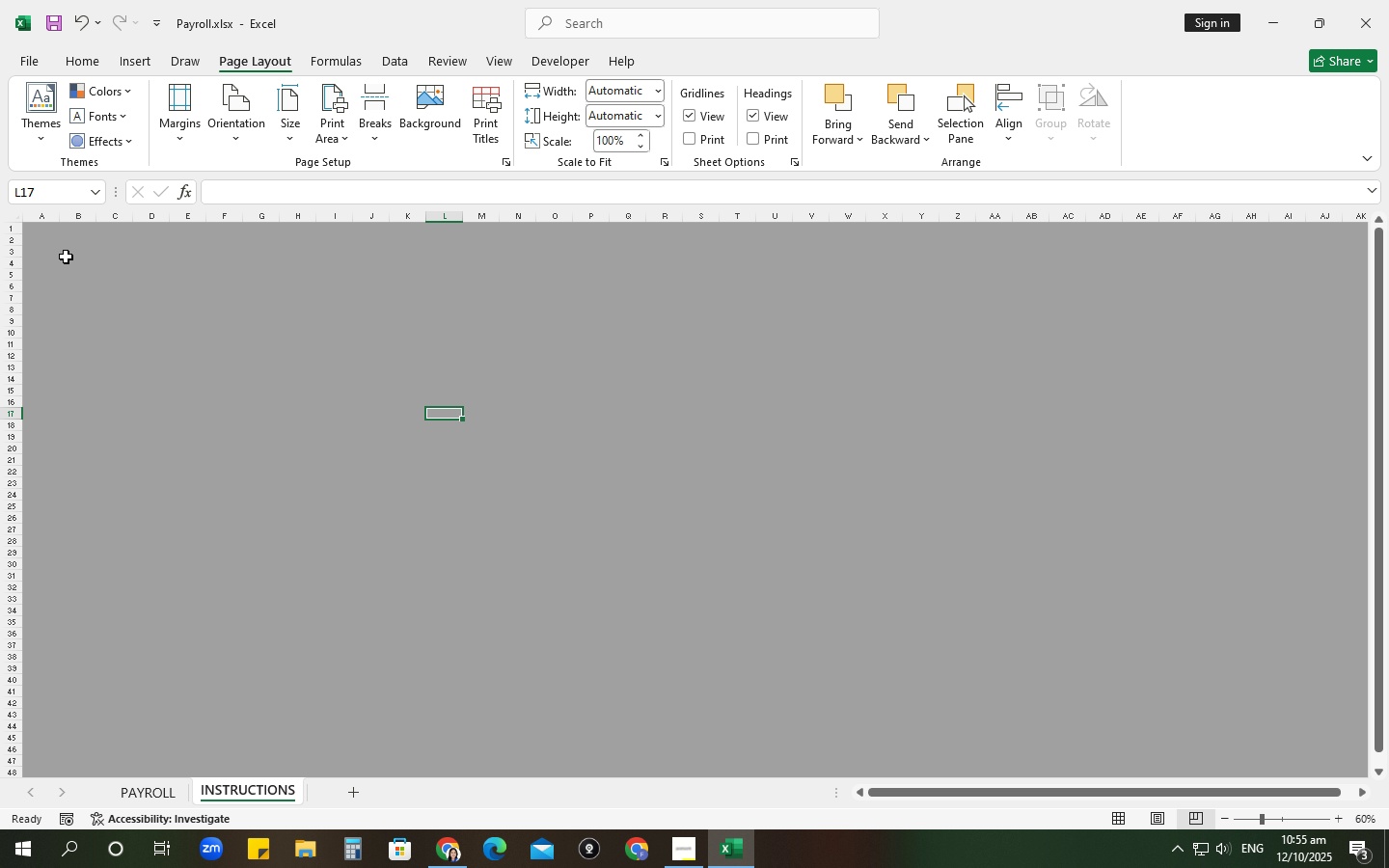 
left_click([342, 109])
 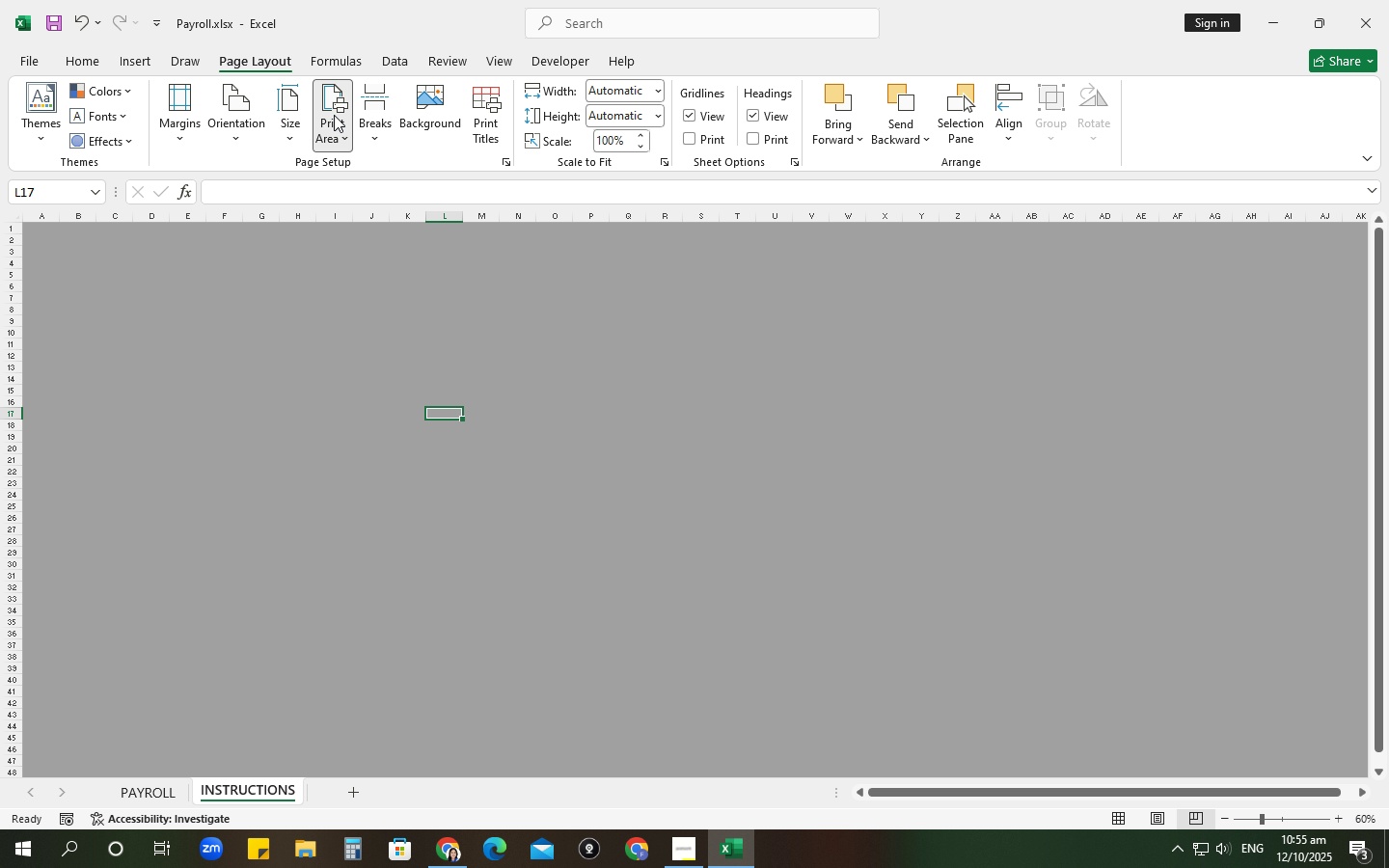 
left_click([334, 115])
 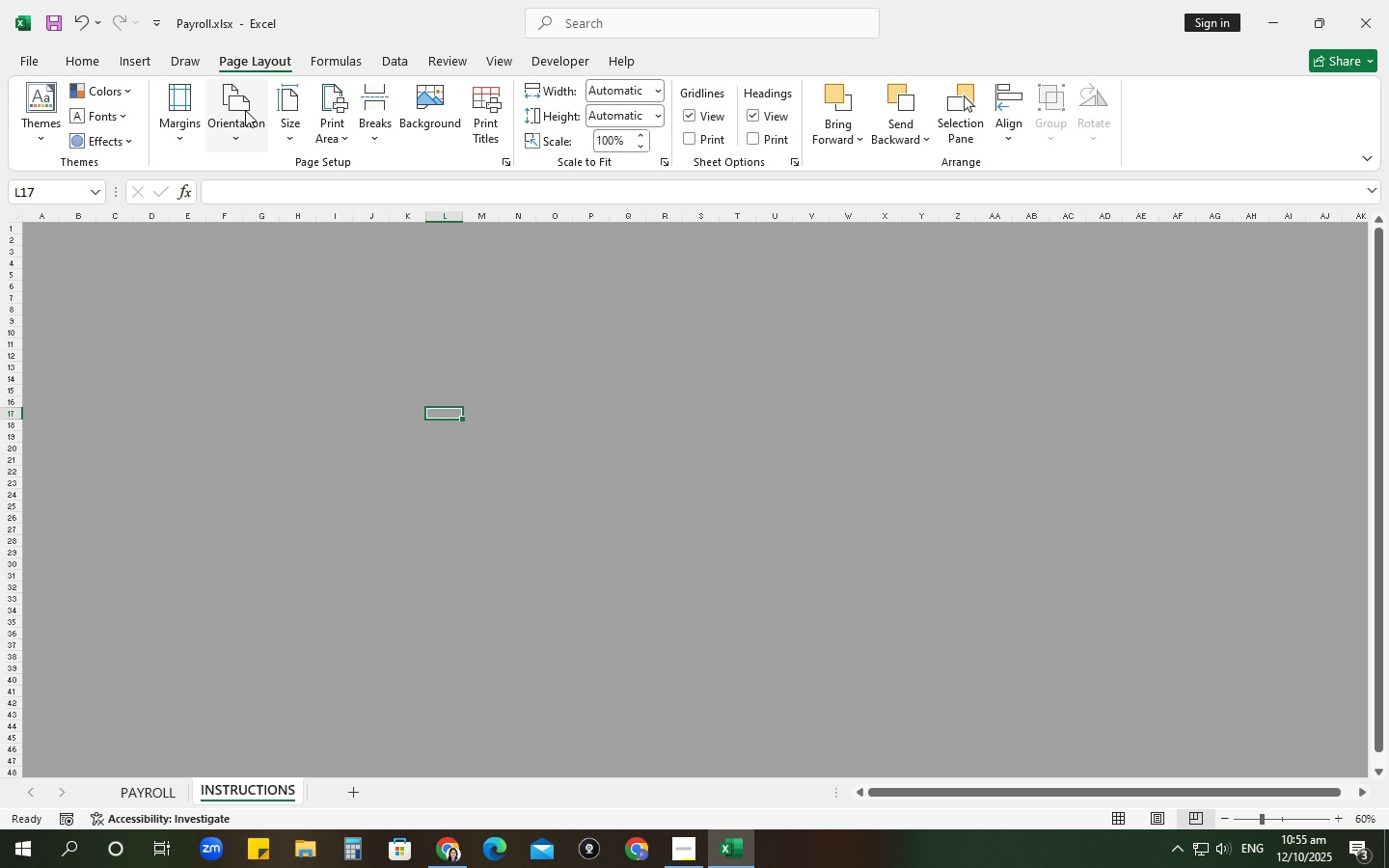 
mouse_move([270, 130])
 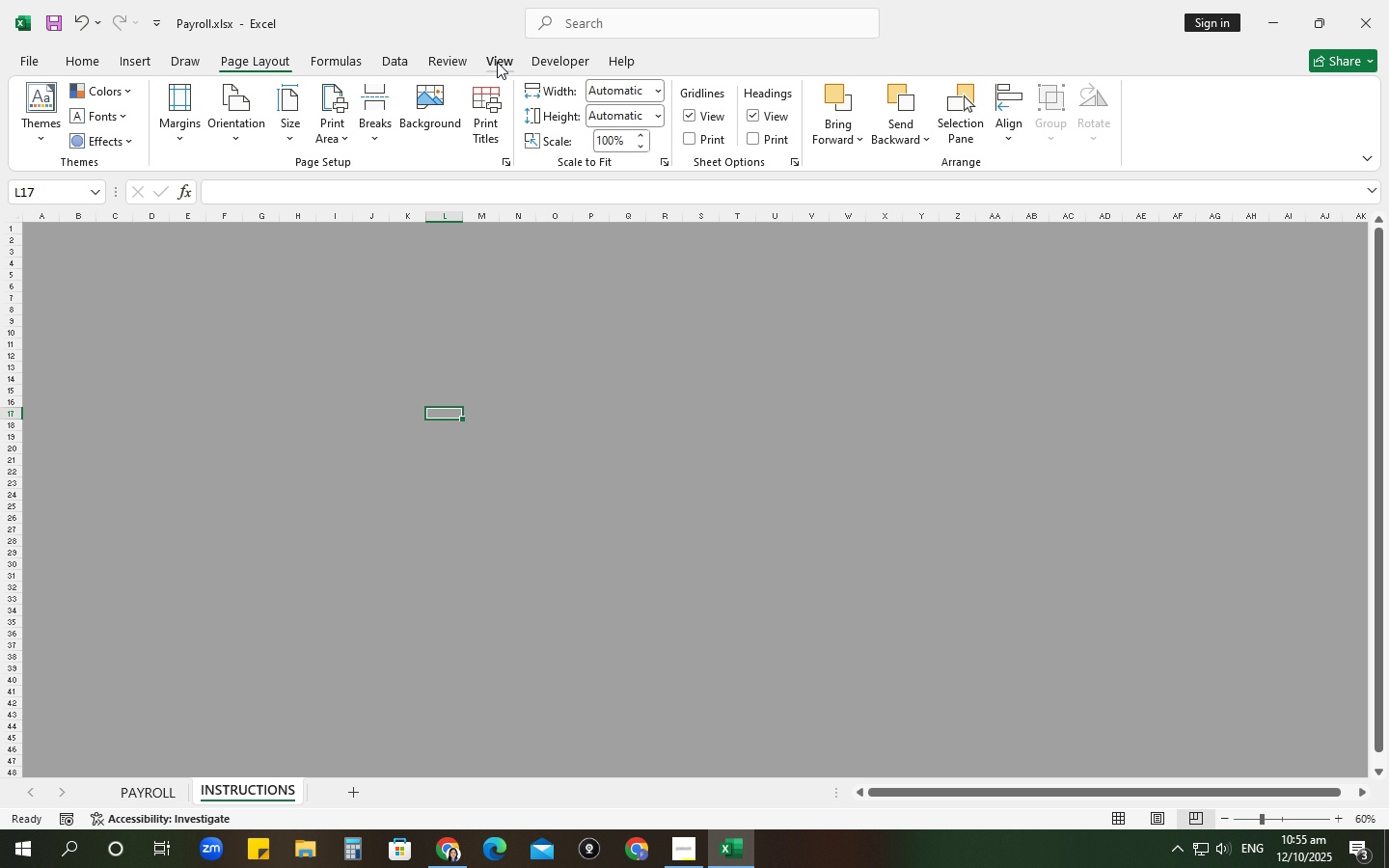 
left_click([497, 62])
 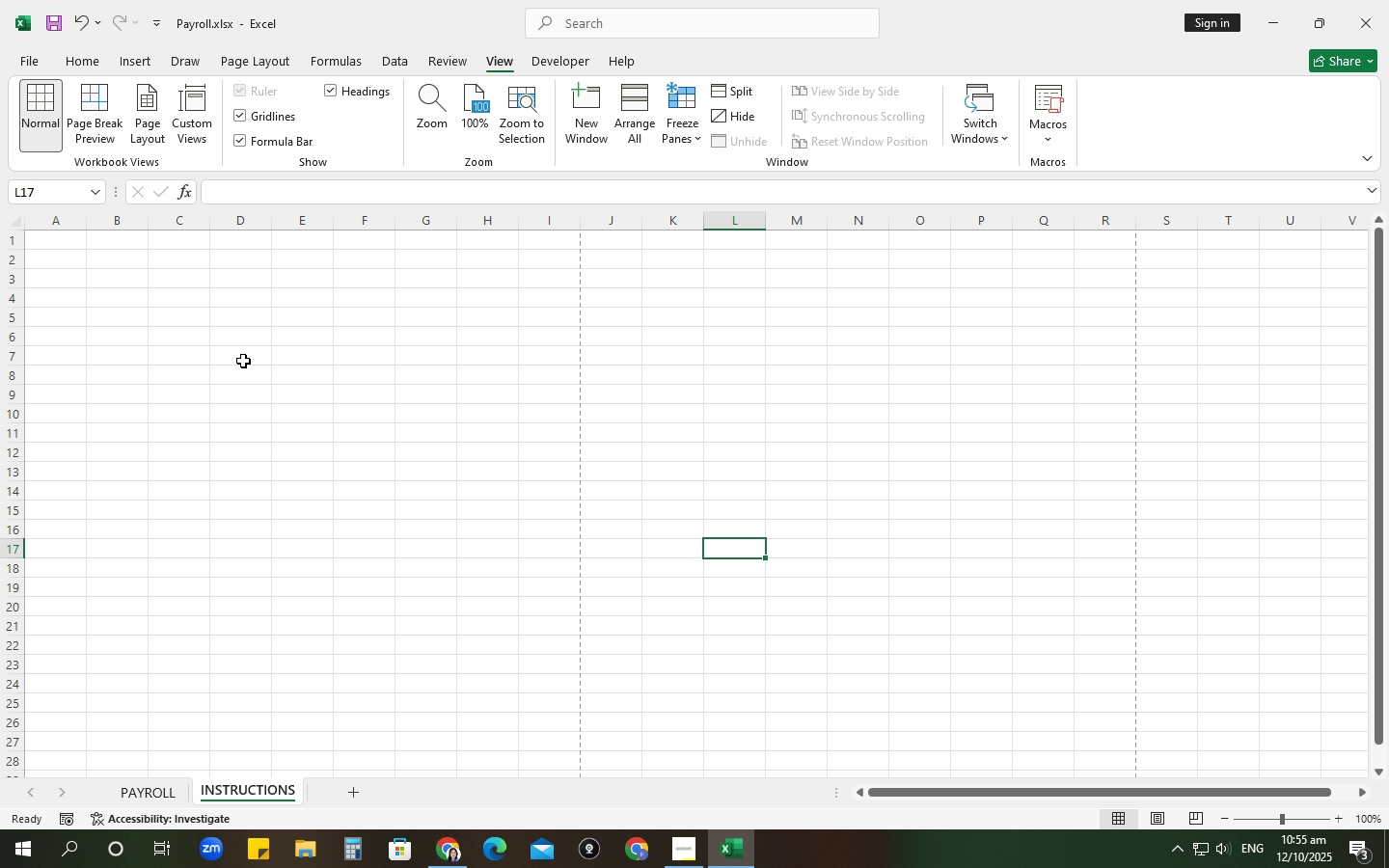 
left_click([264, 363])
 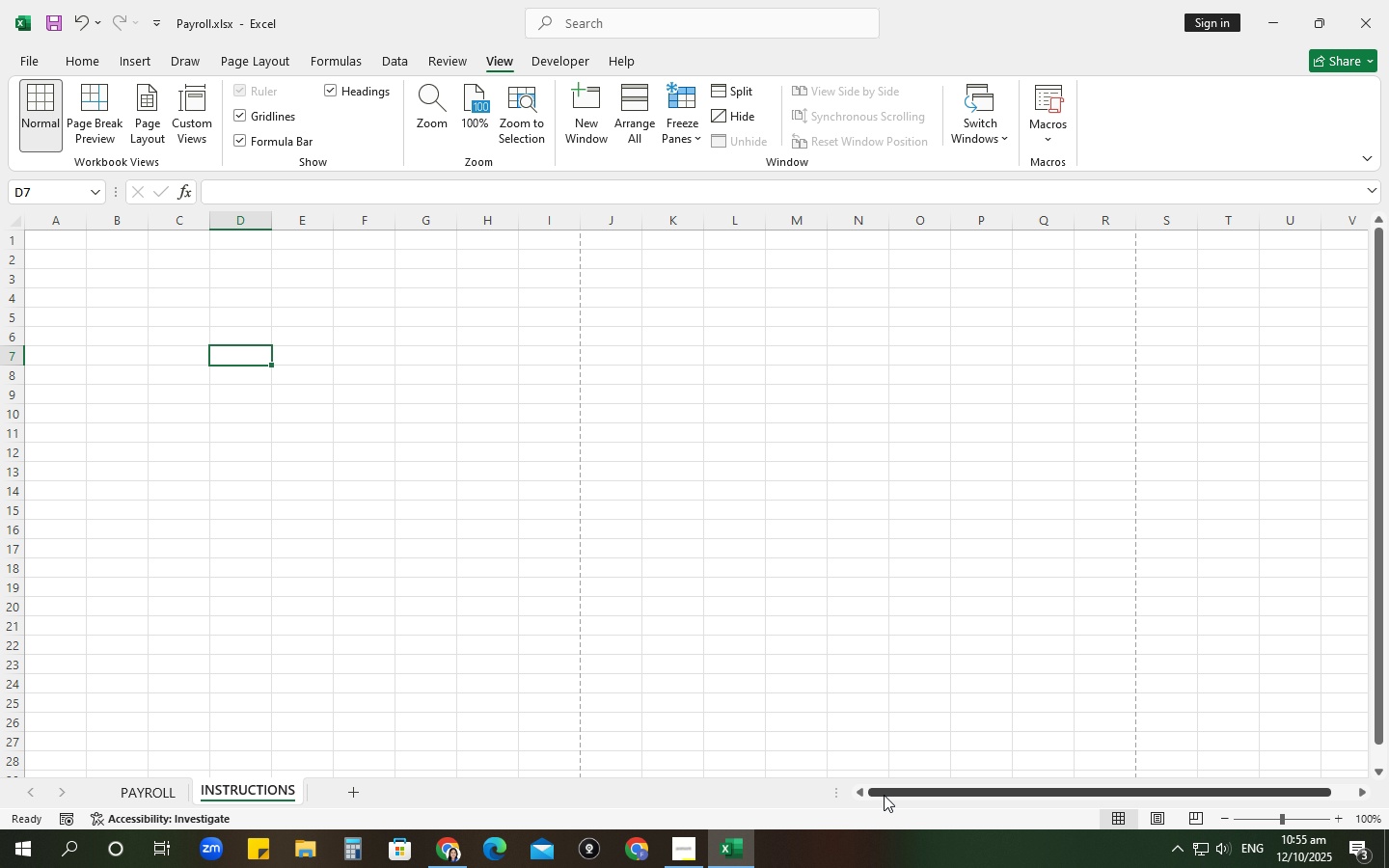 
left_click_drag(start_coordinate=[884, 795], to_coordinate=[710, 761])
 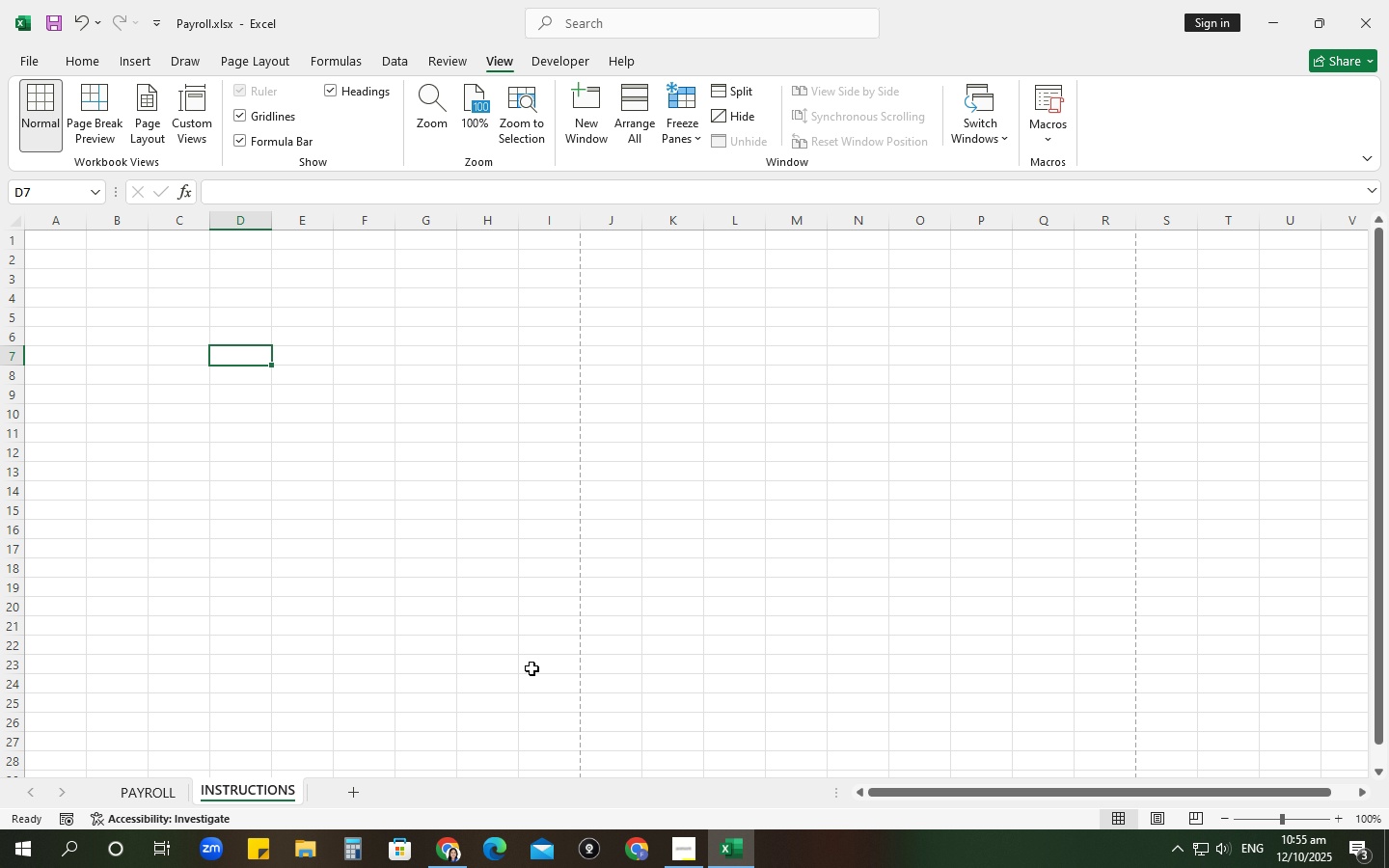 
scroll: coordinate [531, 668], scroll_direction: down, amount: 9.0
 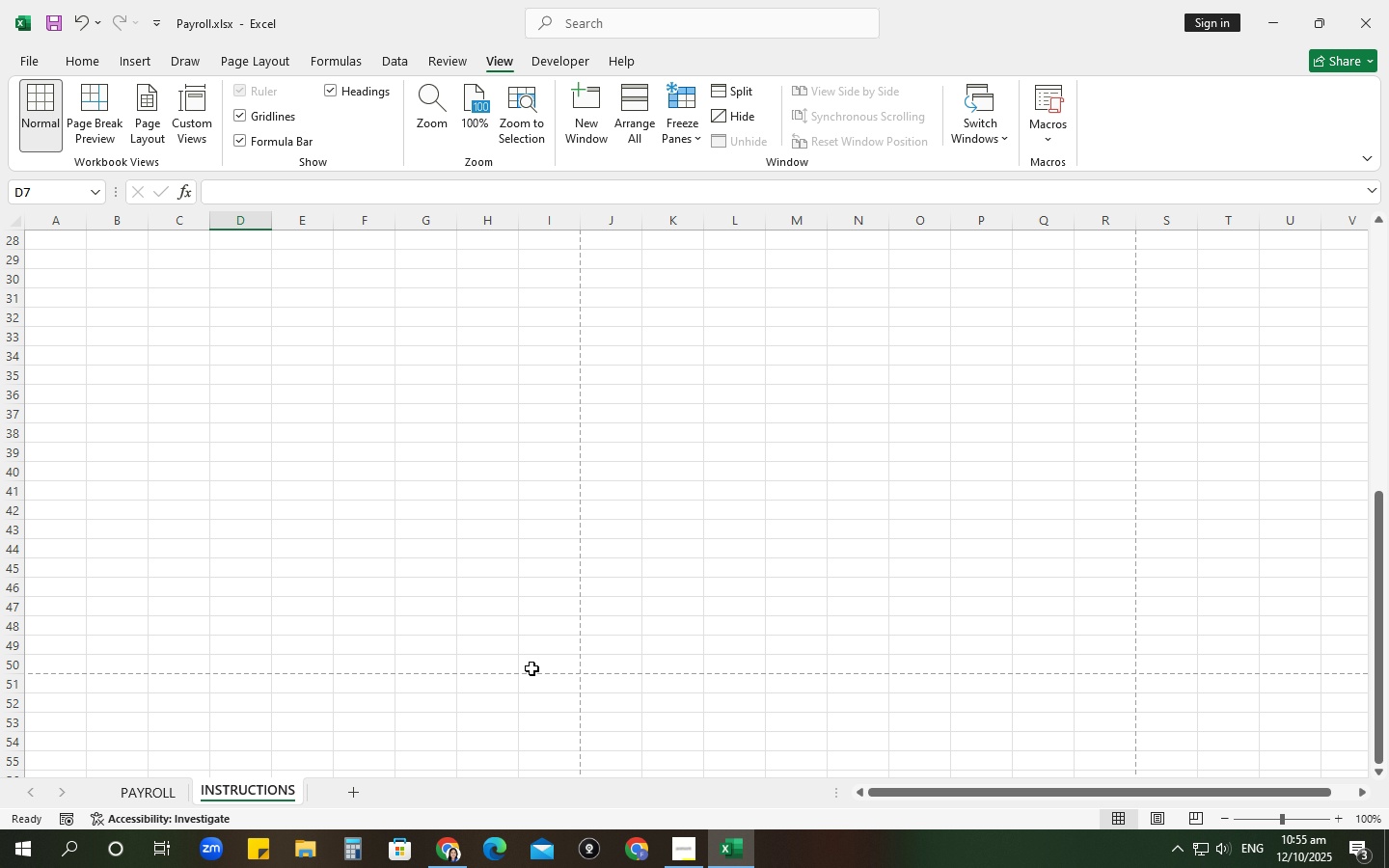 
scroll: coordinate [270, 420], scroll_direction: up, amount: 13.0
 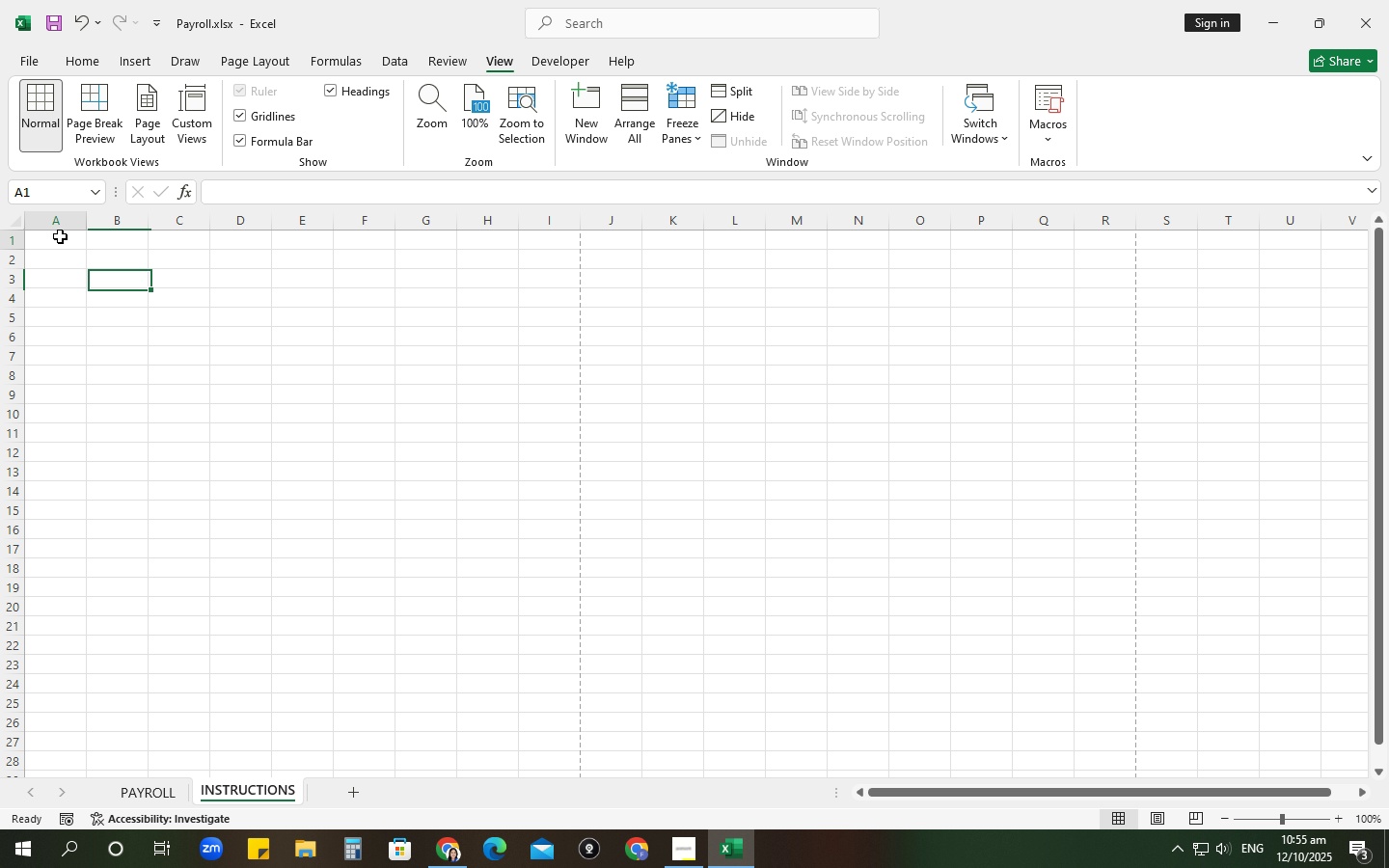 
left_click_drag(start_coordinate=[59, 236], to_coordinate=[526, 440])
 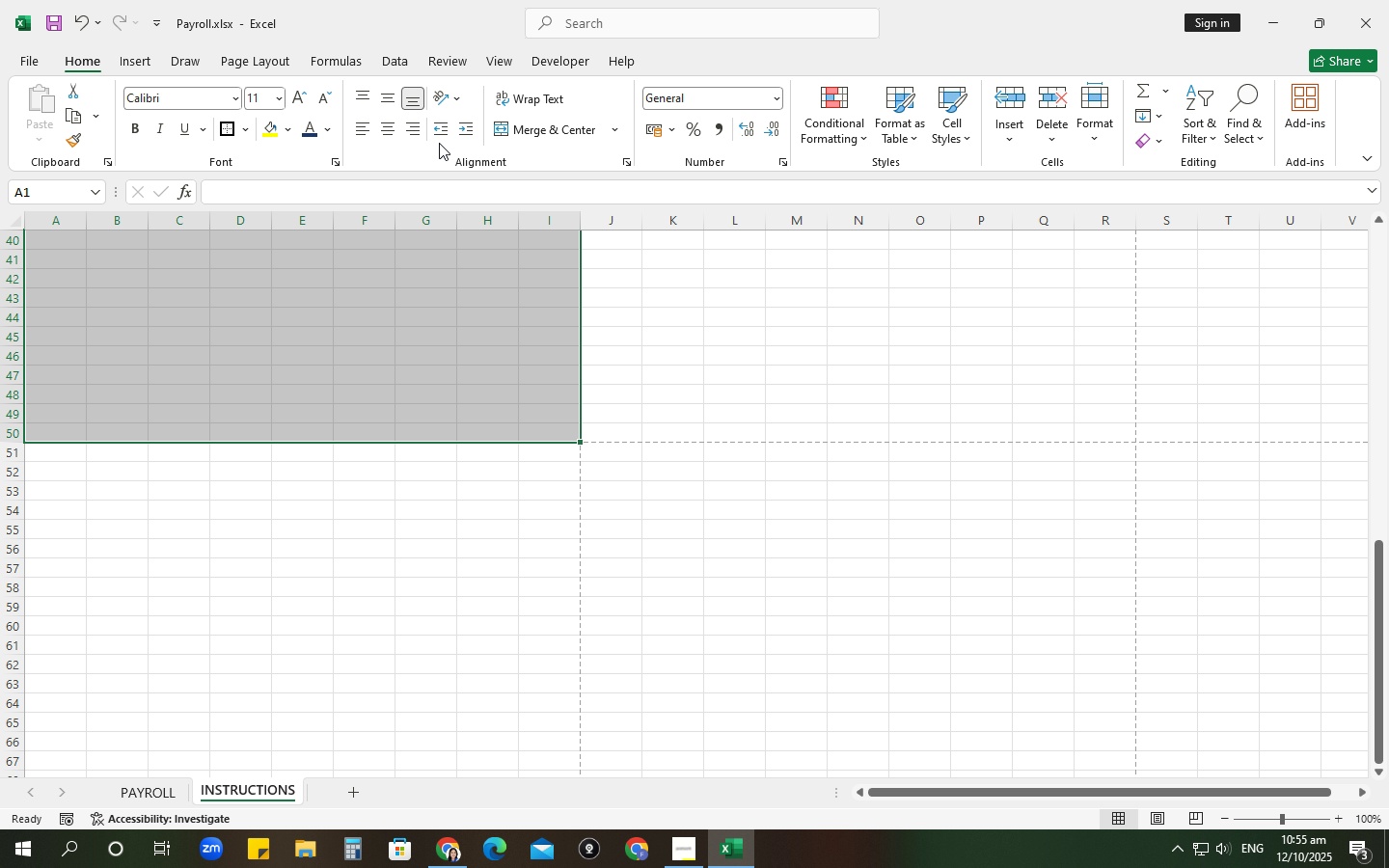 
left_click([538, 130])
 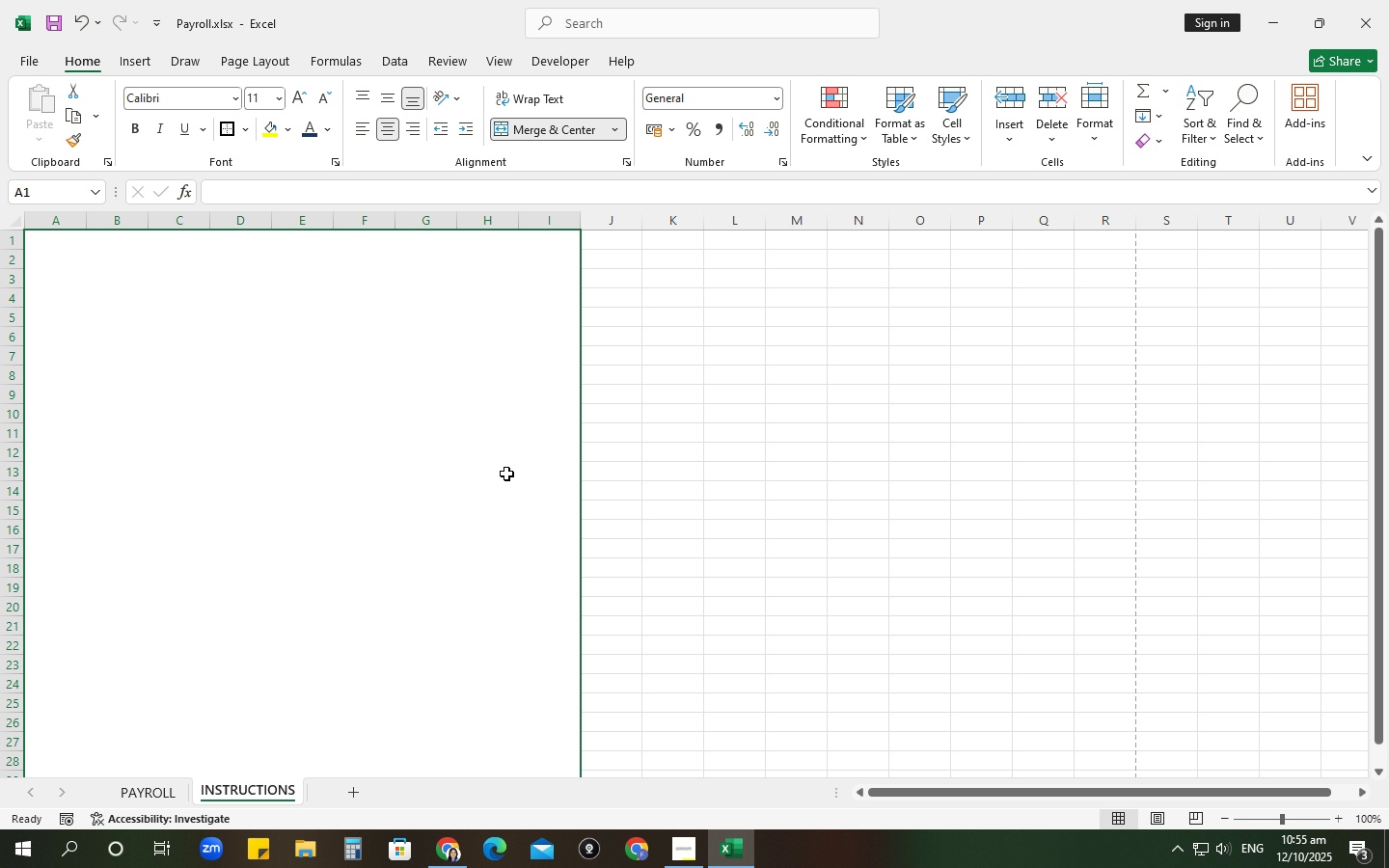 
left_click([506, 474])
 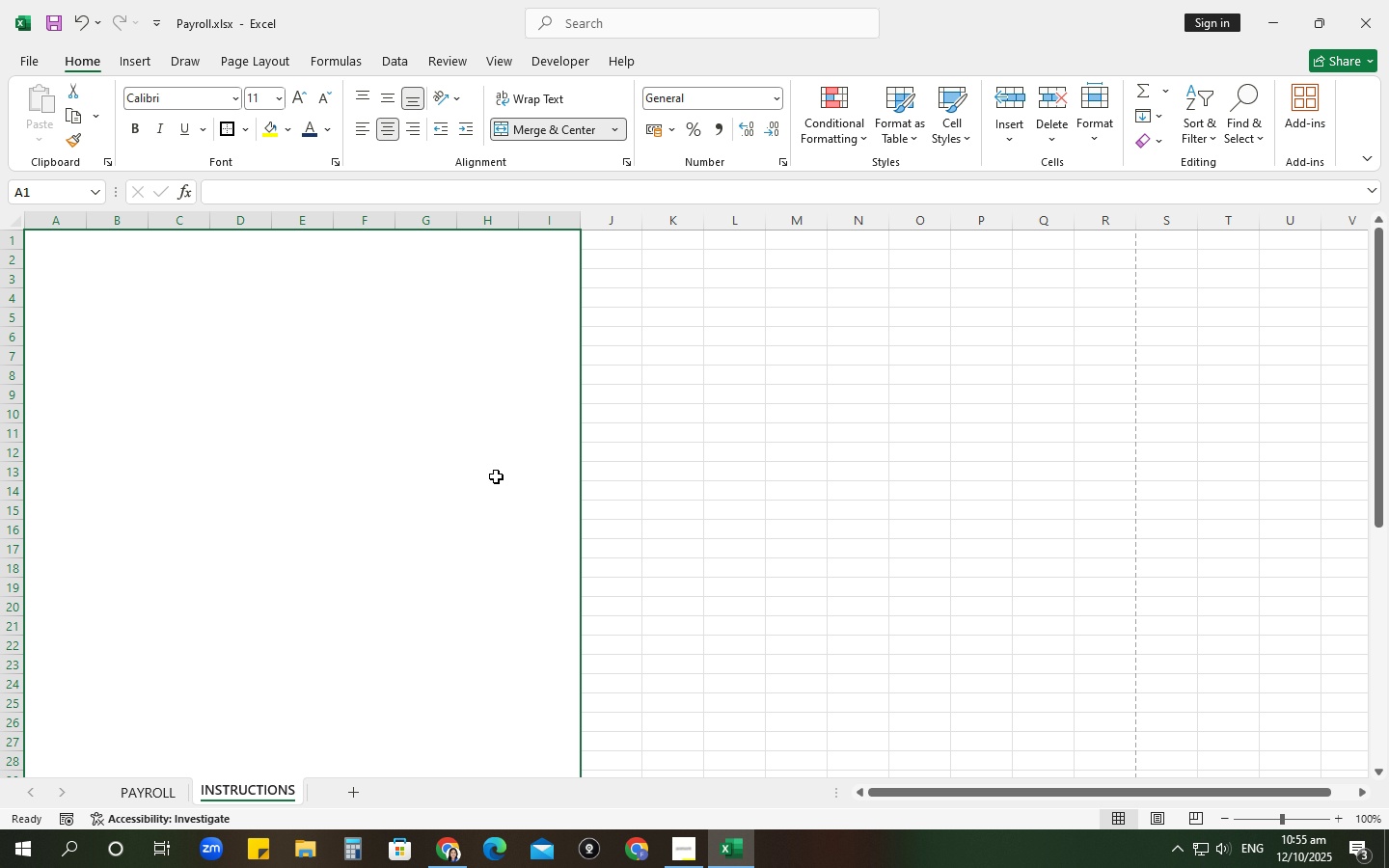 
scroll: coordinate [510, 493], scroll_direction: up, amount: 3.0
 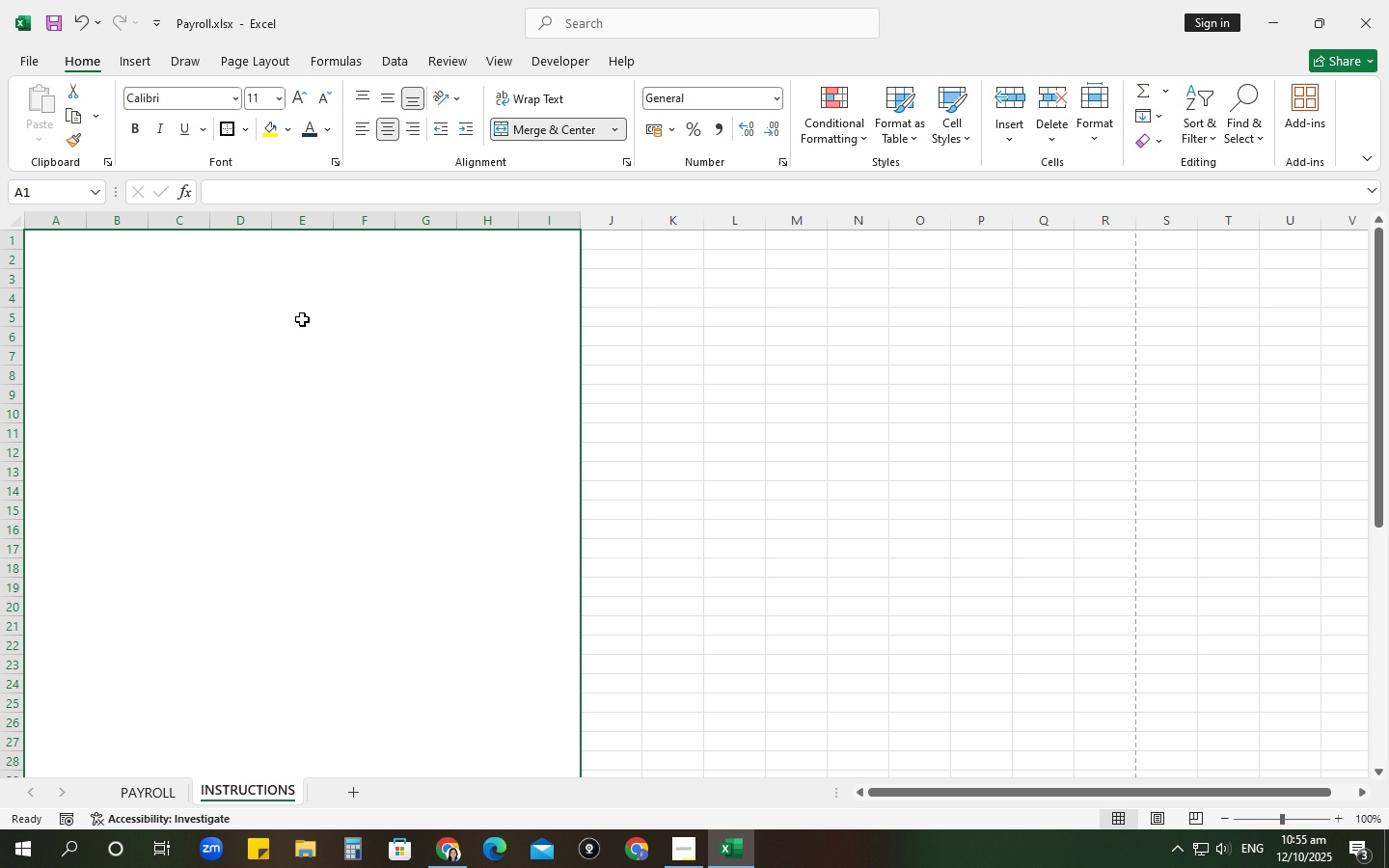 
left_click([302, 319])
 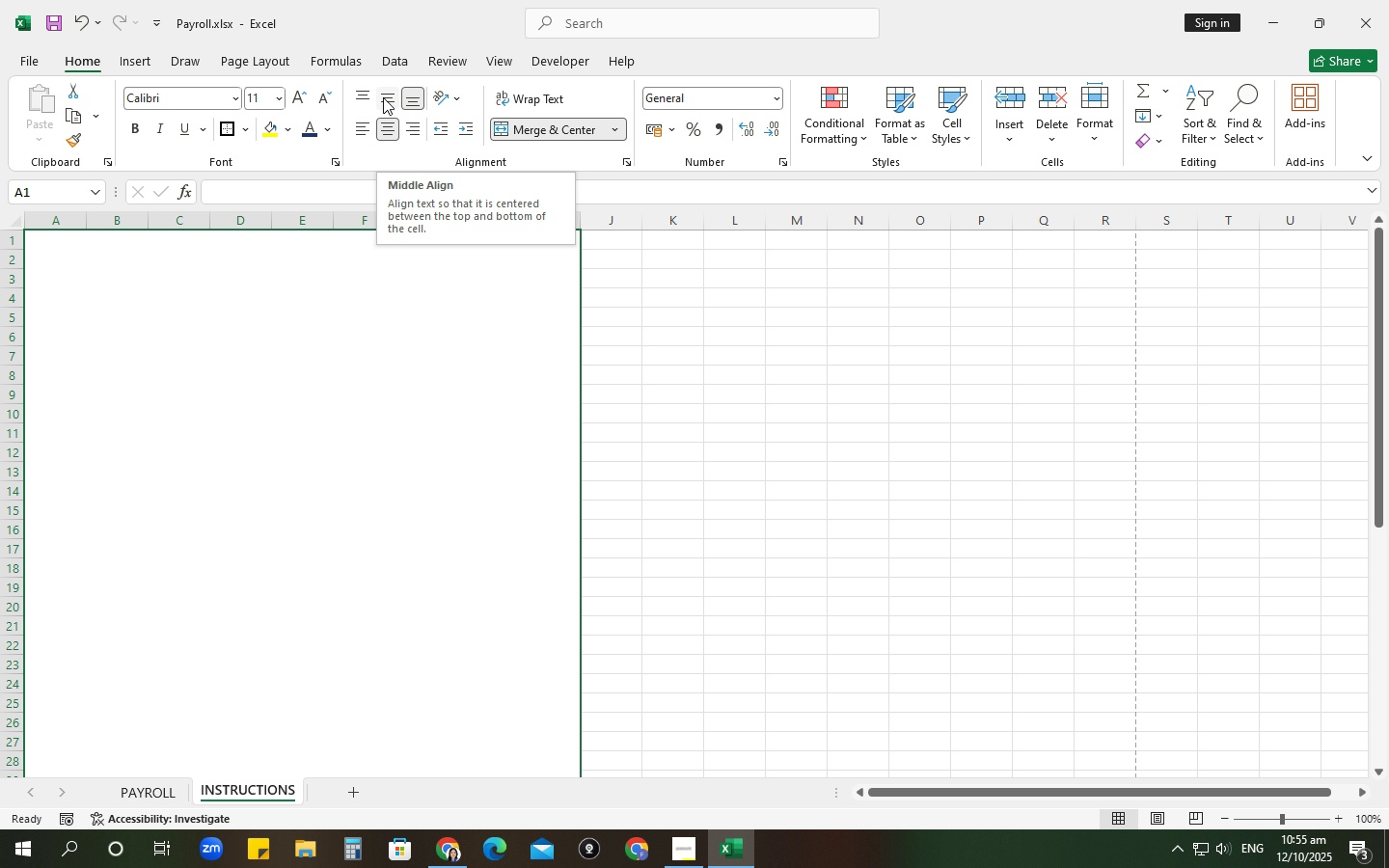 
key(Control+ControlLeft)
 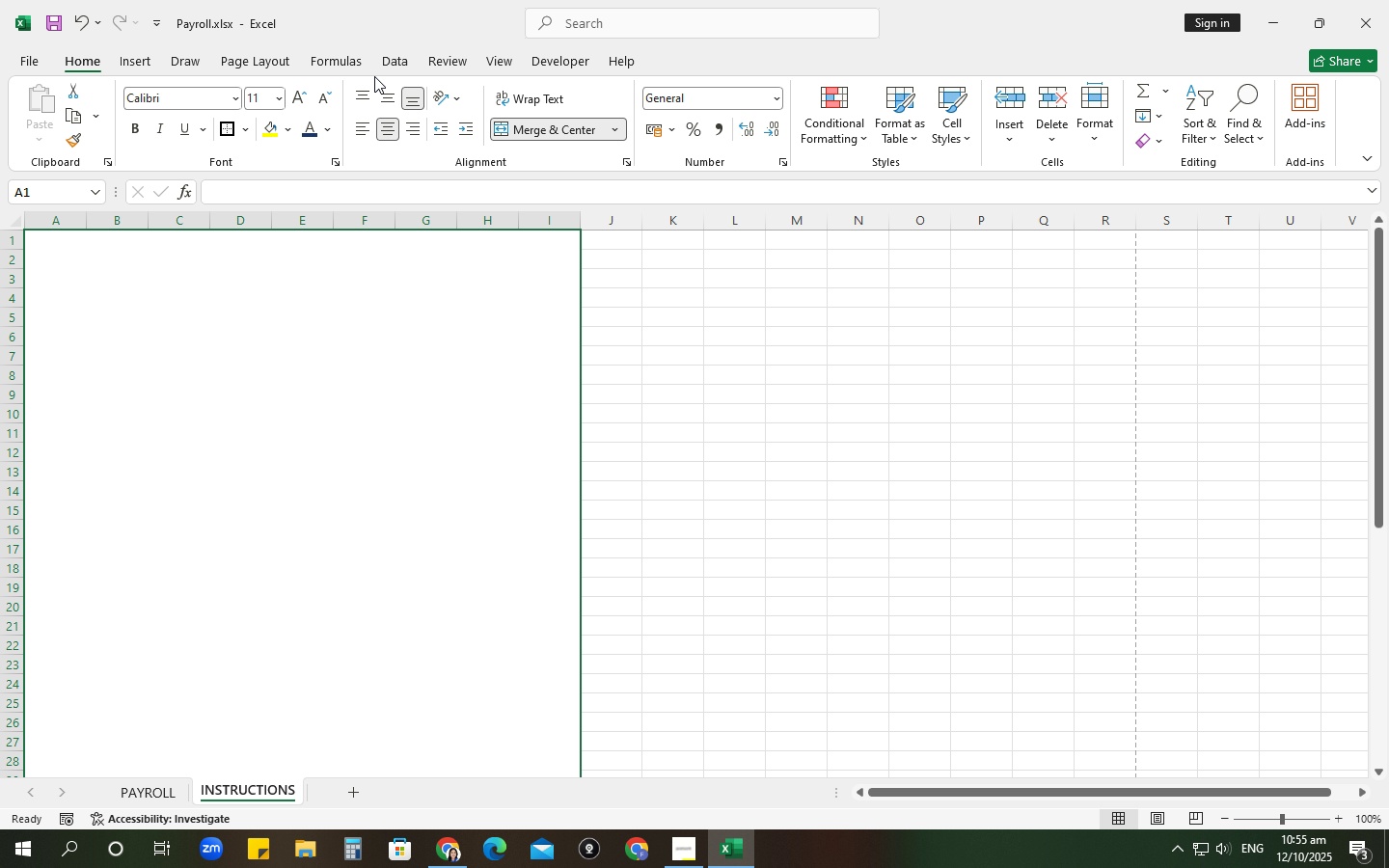 
key(Control+Z)
 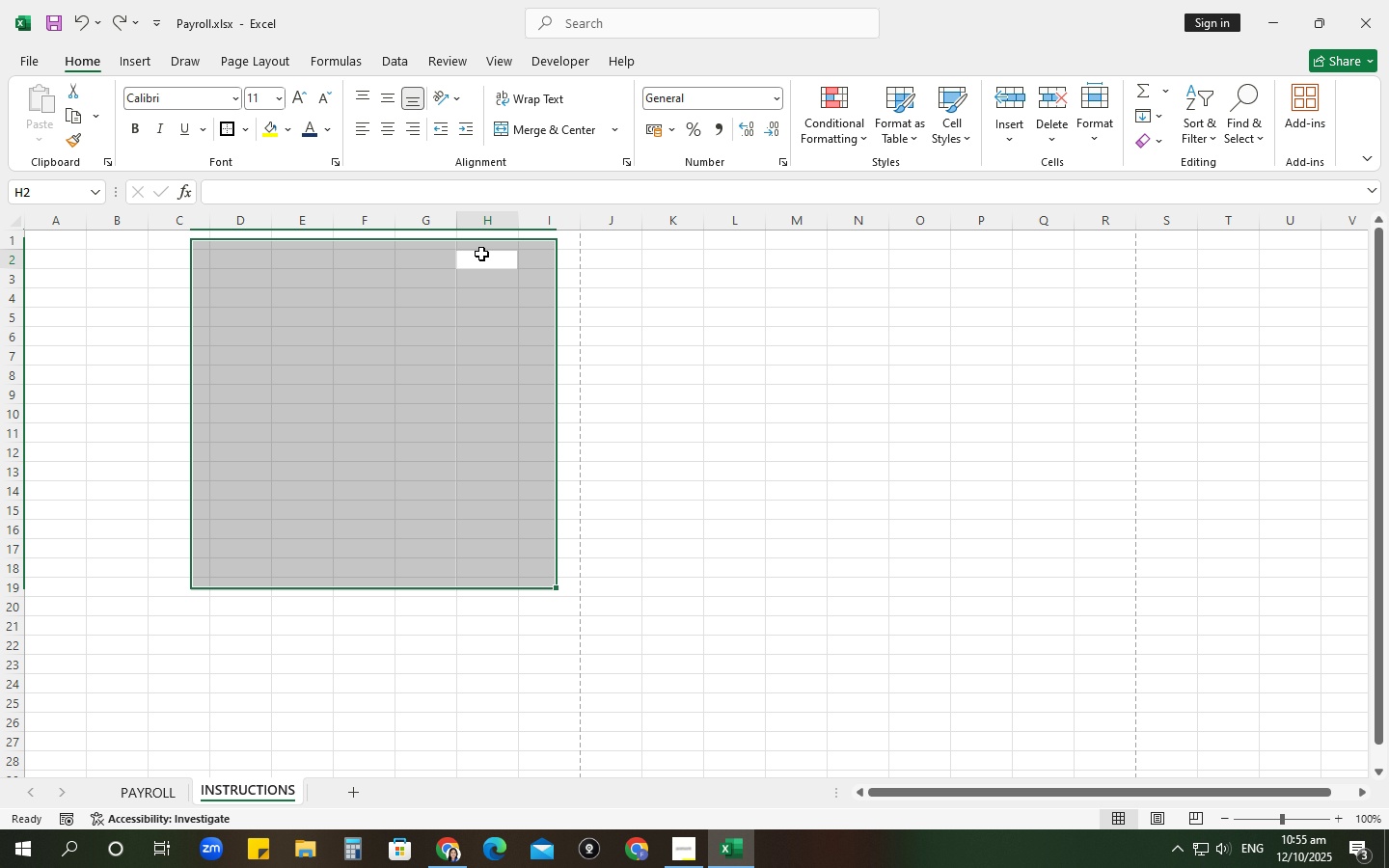 
left_click([481, 254])
 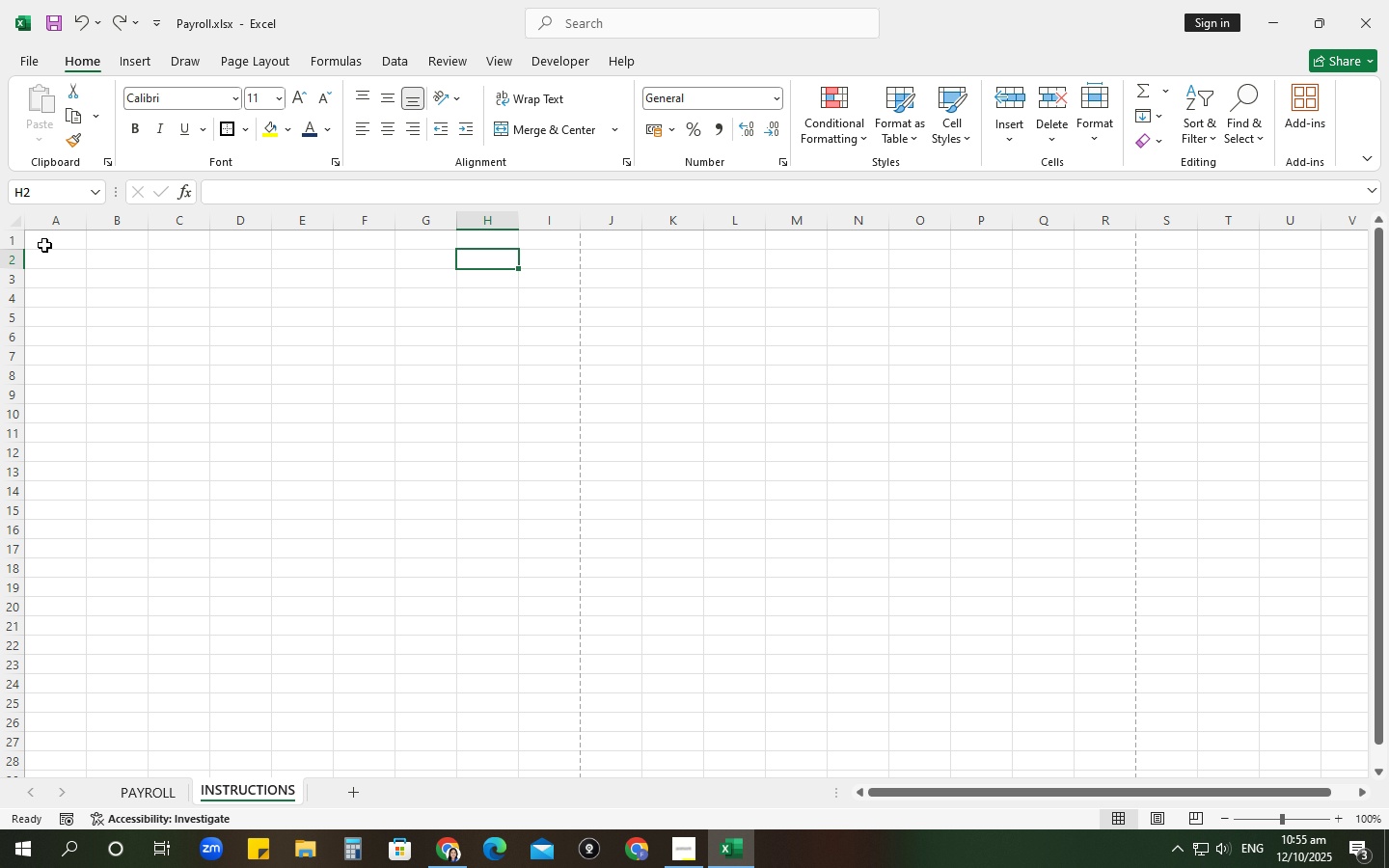 
left_click_drag(start_coordinate=[44, 243], to_coordinate=[541, 244])
 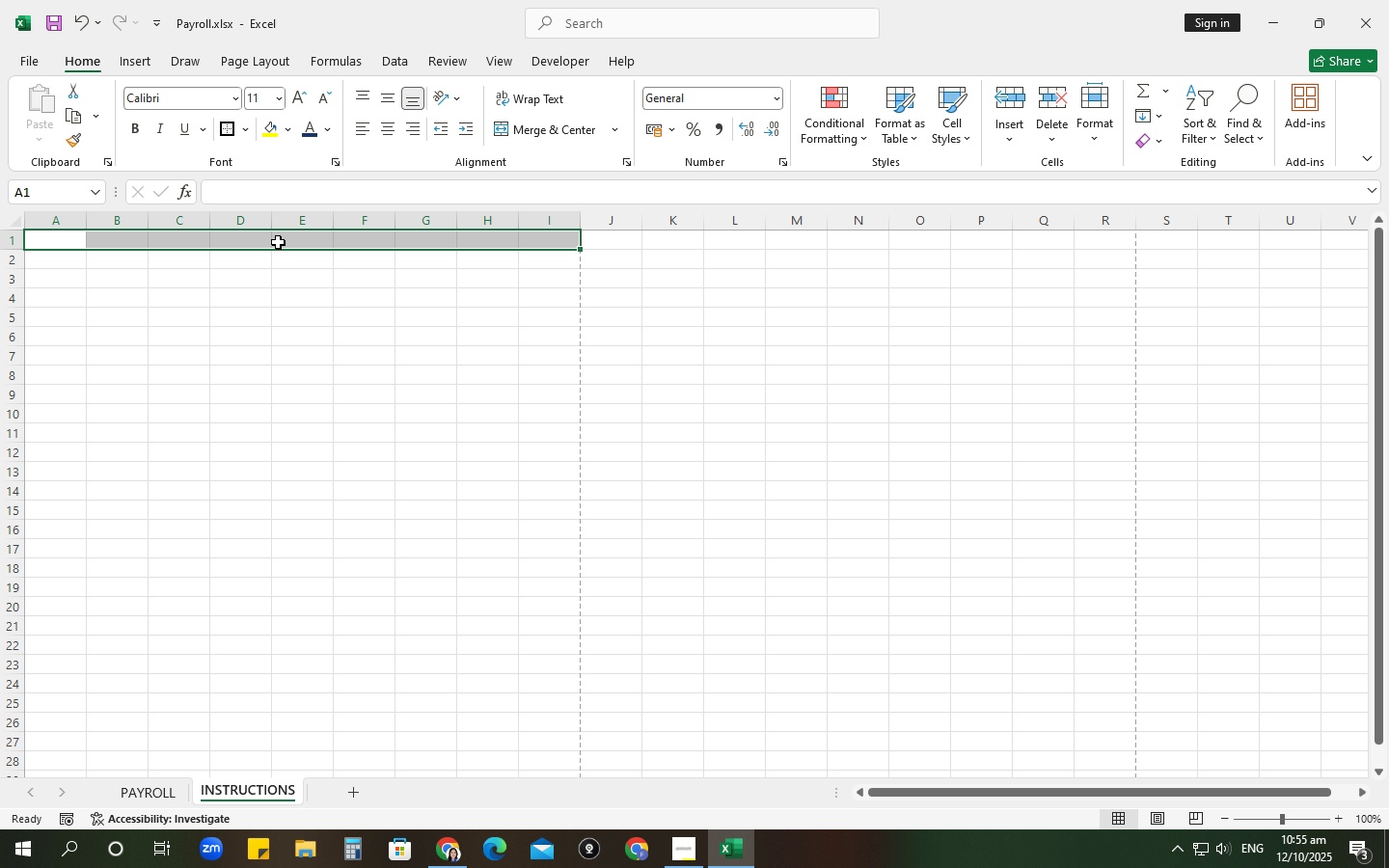 
wait(6.74)
 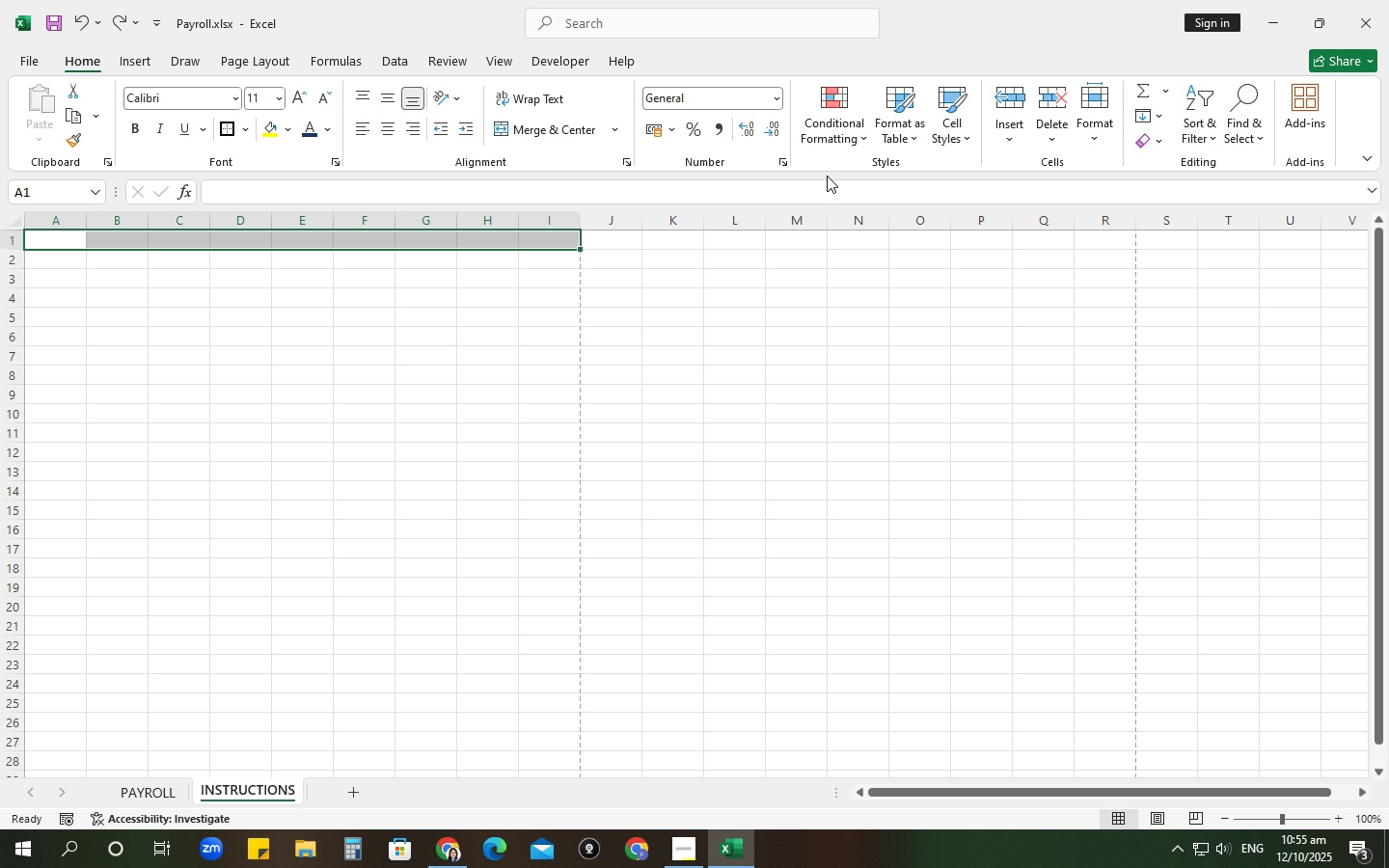 
left_click([527, 133])
 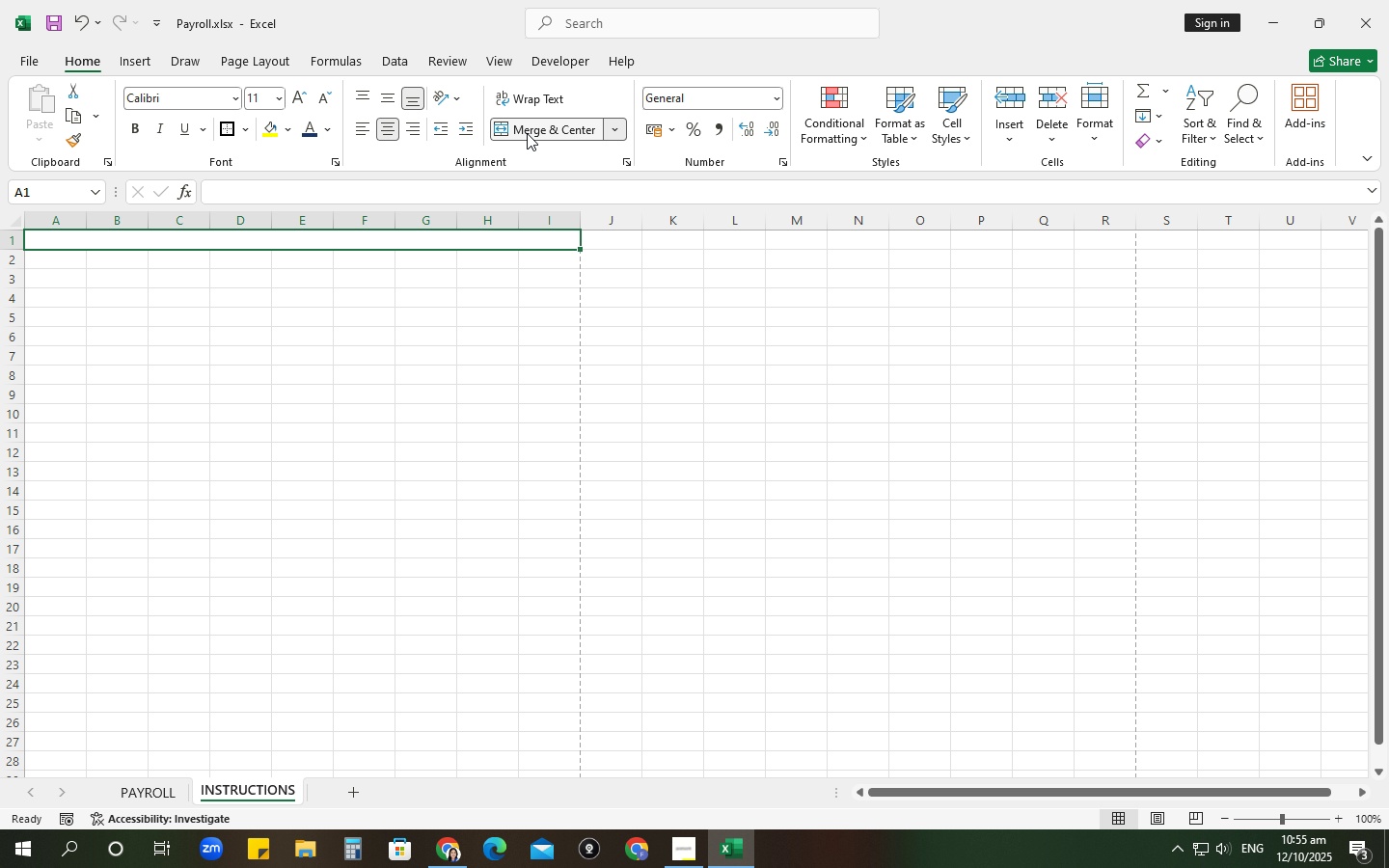 
type(PAYROLL TEMPLATE INSTRUCTIONS)
 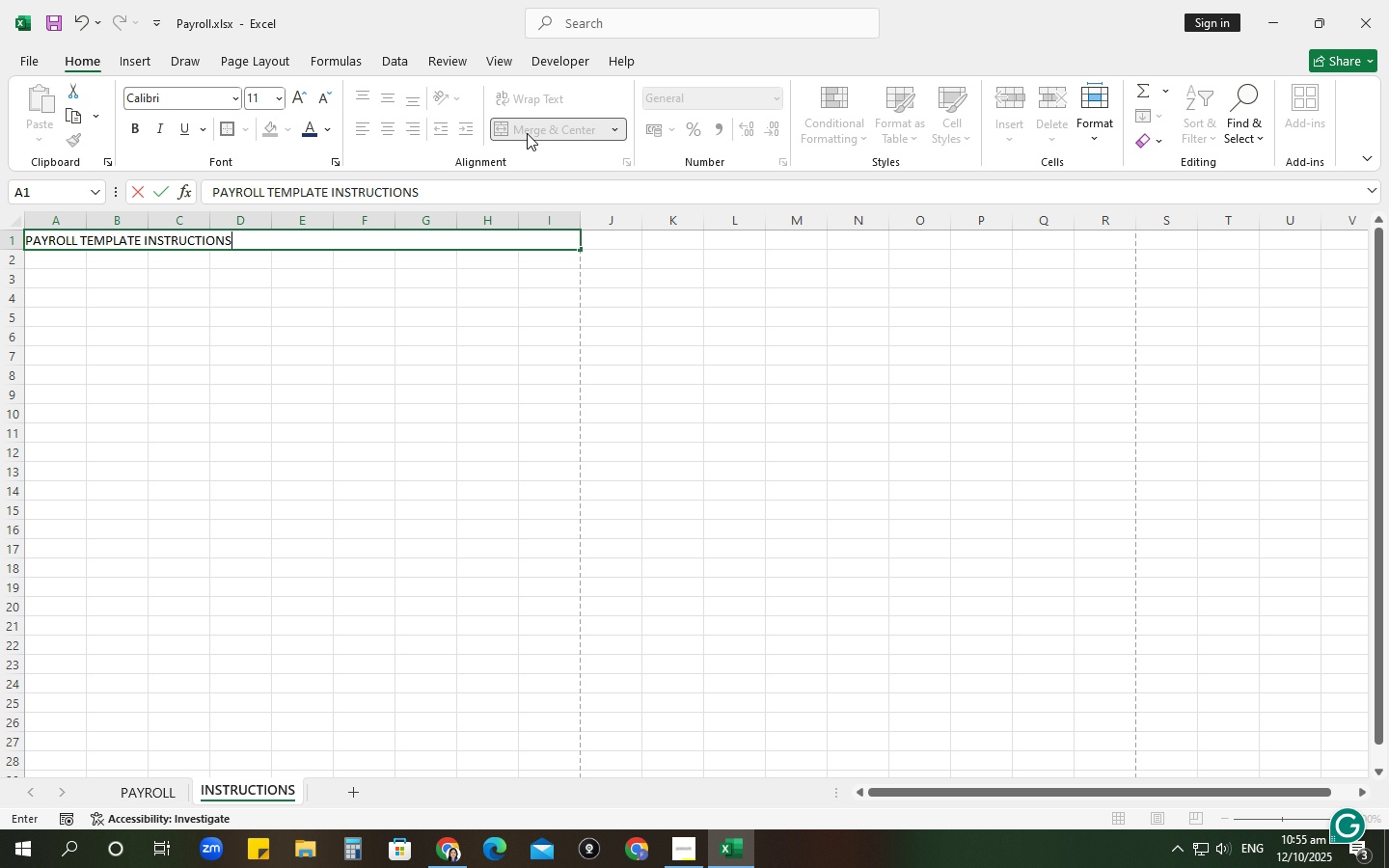 
key(Enter)
 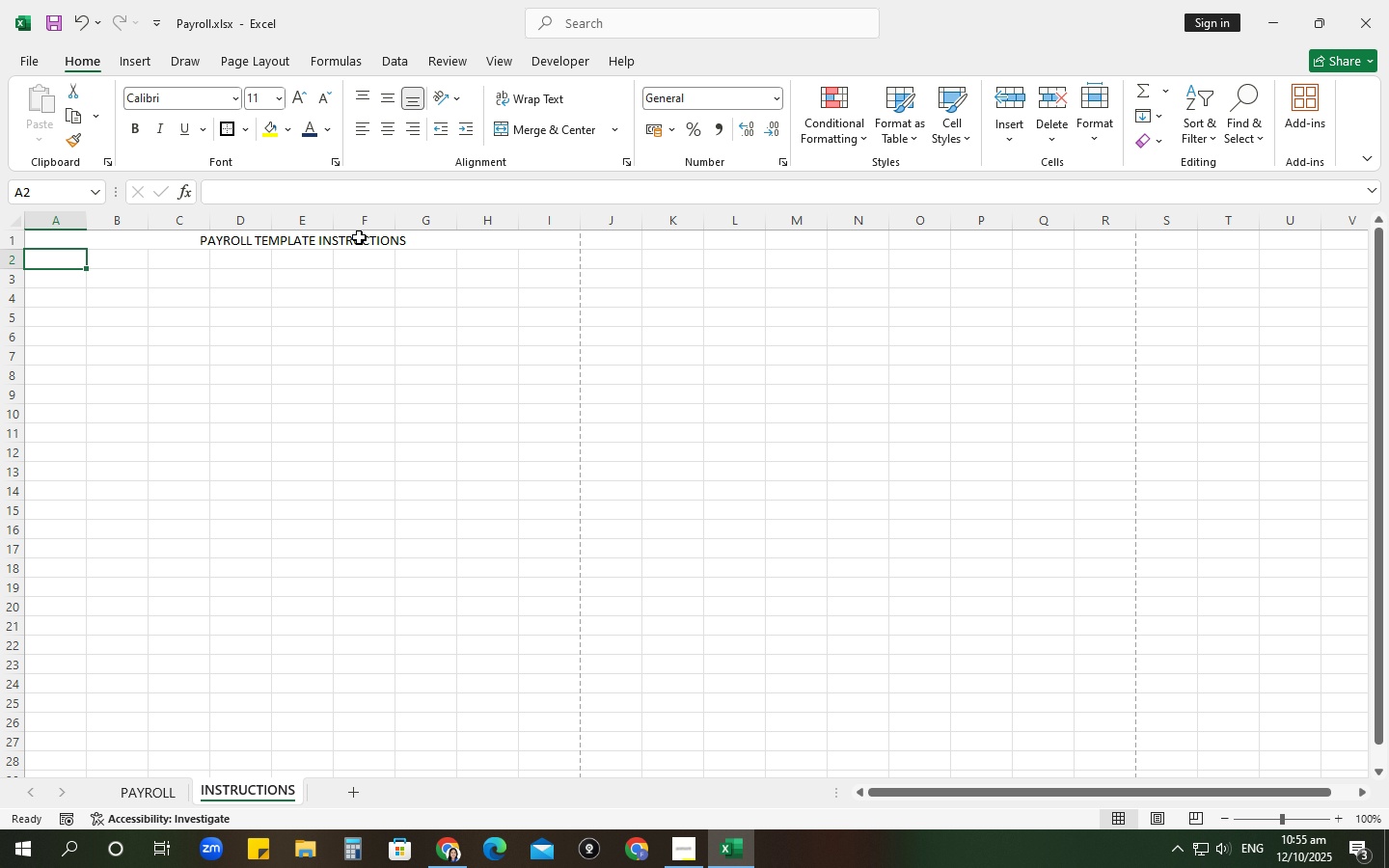 
left_click([357, 238])
 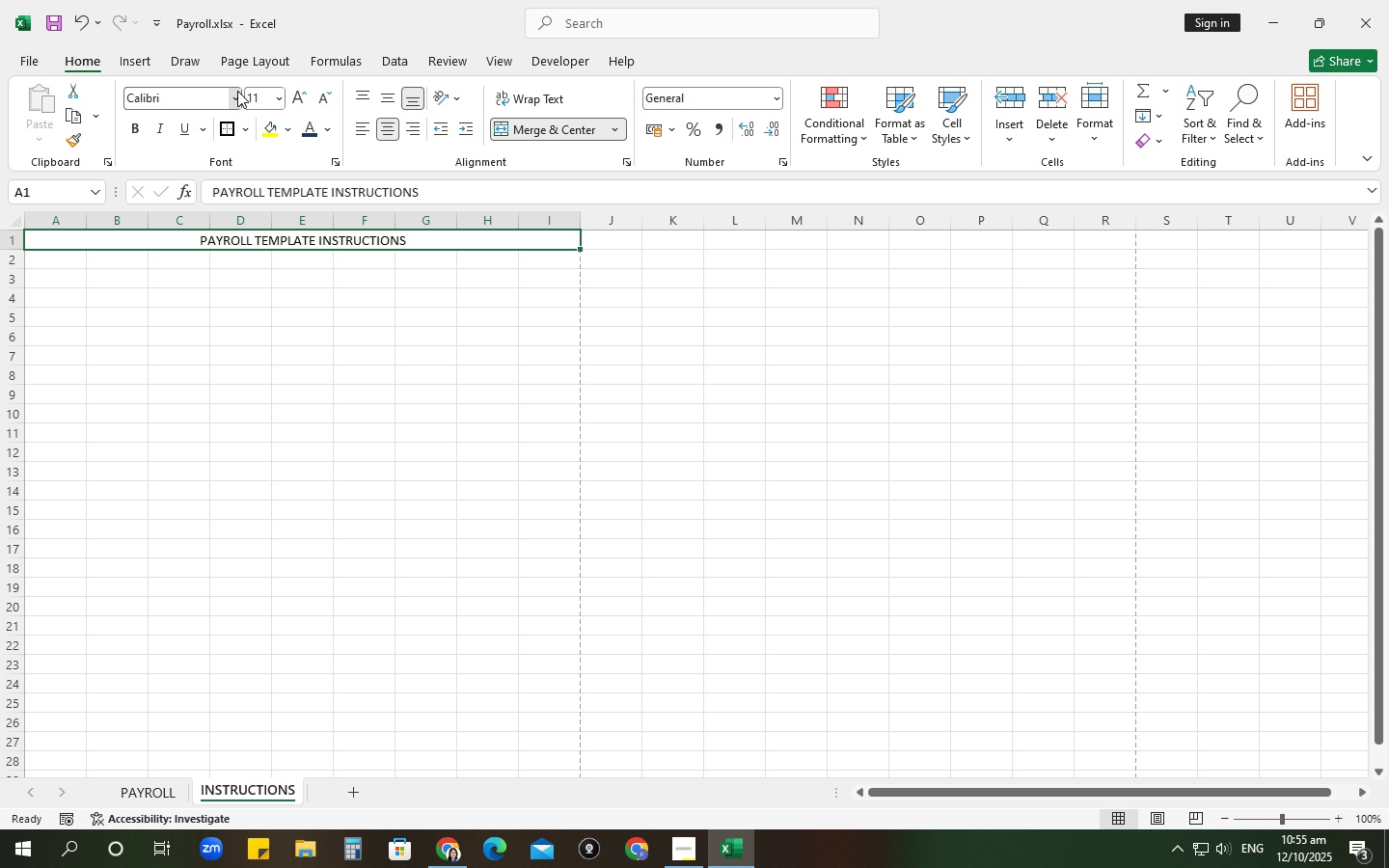 
left_click([237, 91])
 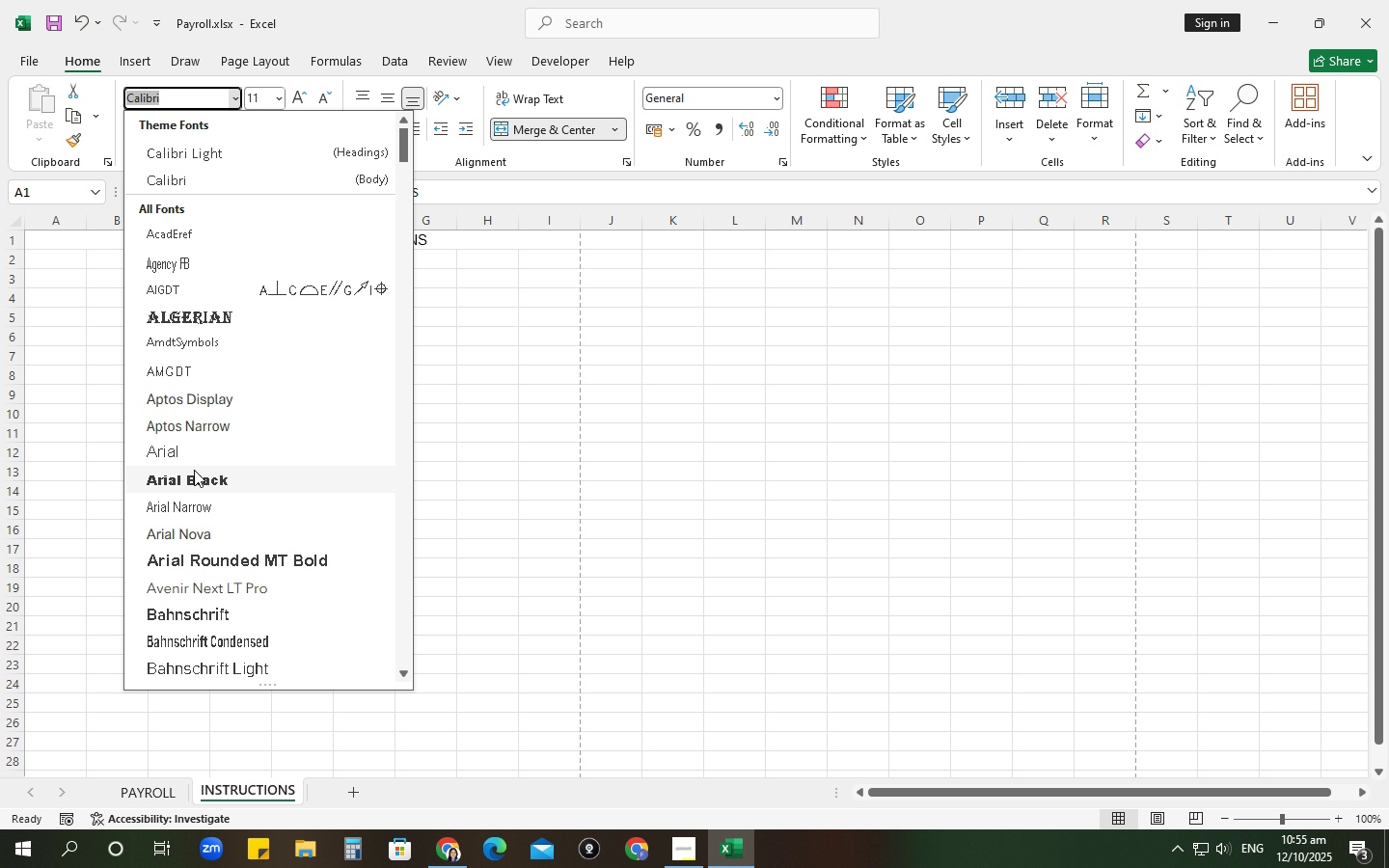 
left_click([196, 477])
 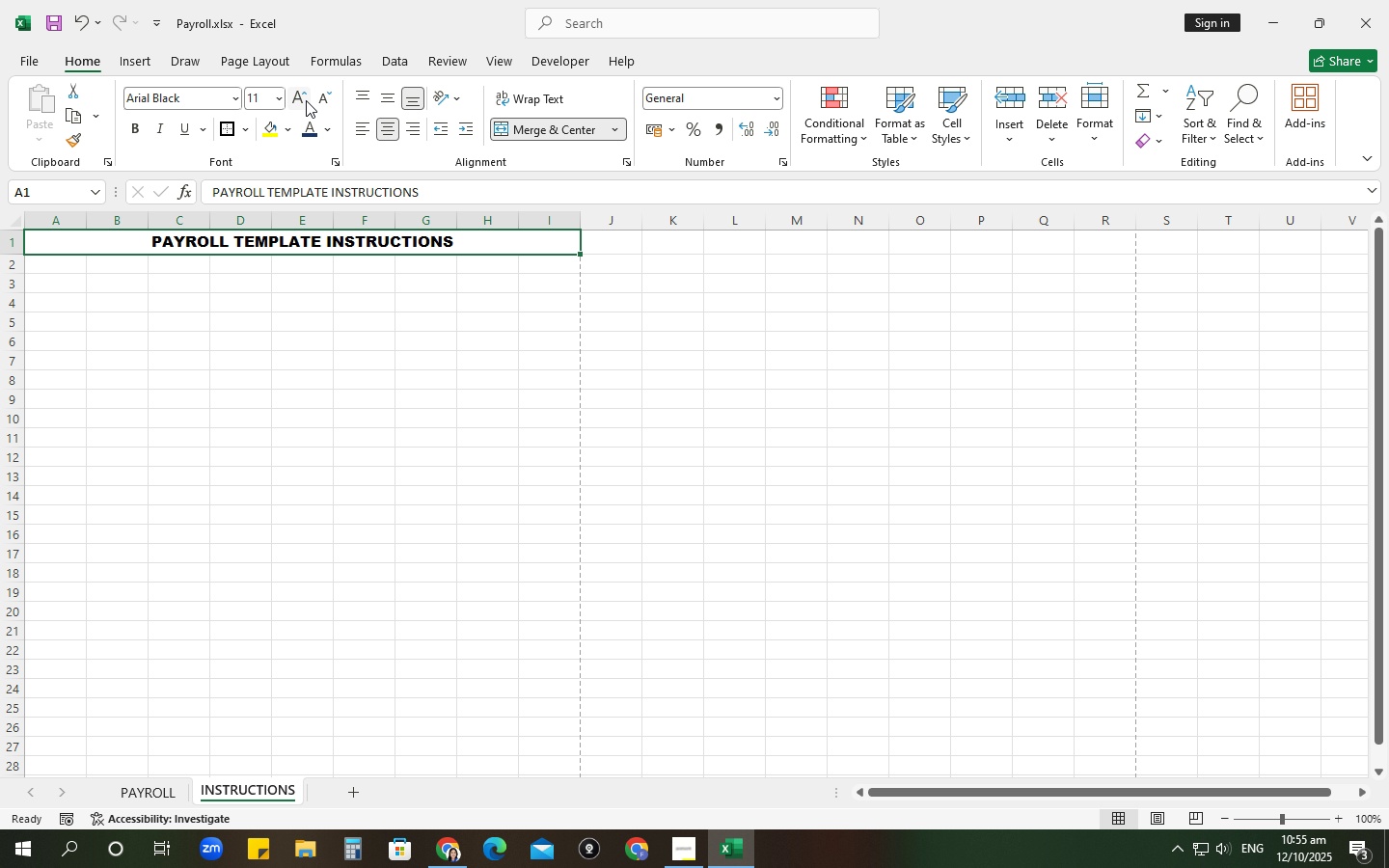 
left_click([306, 100])
 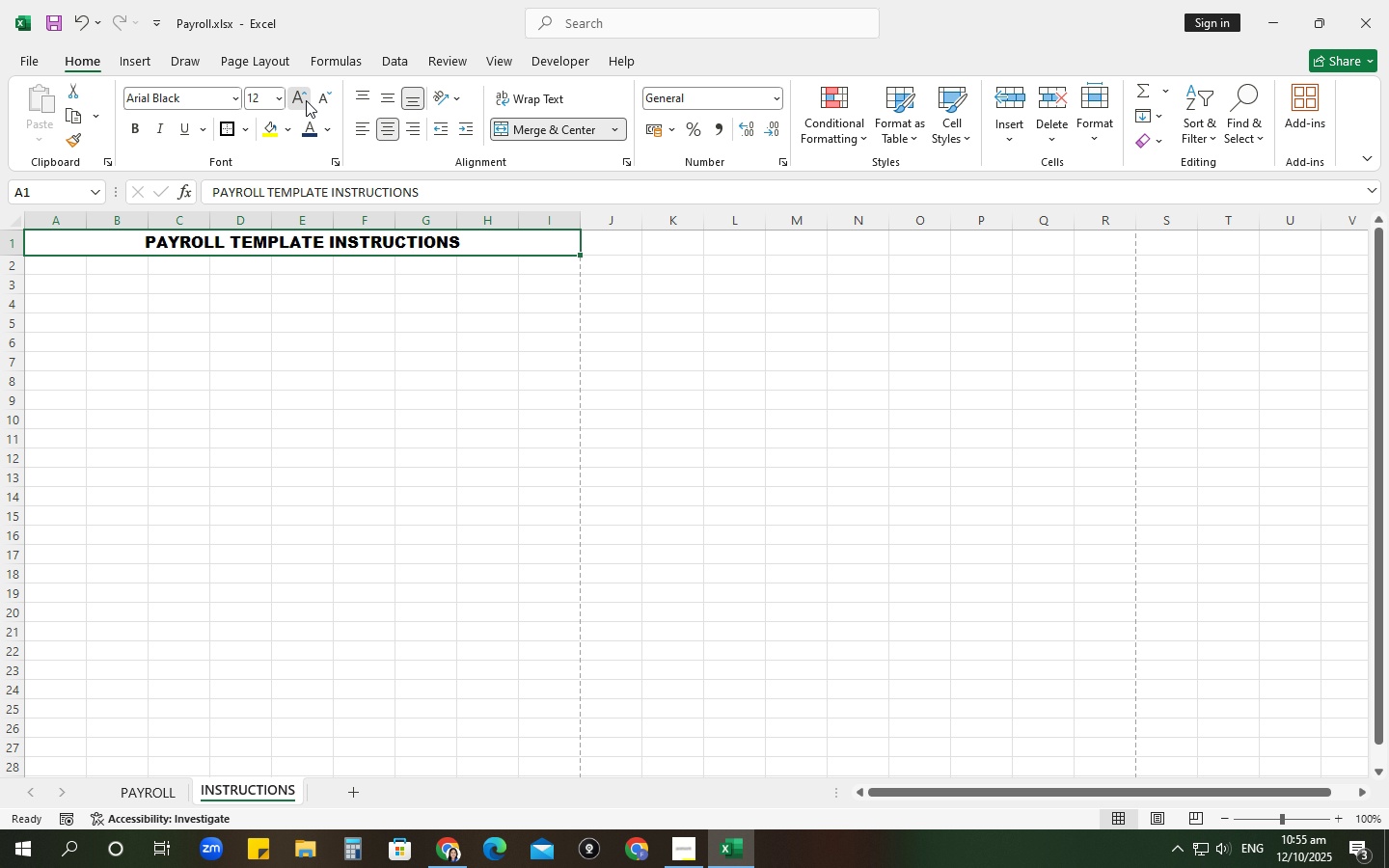 
left_click([306, 100])
 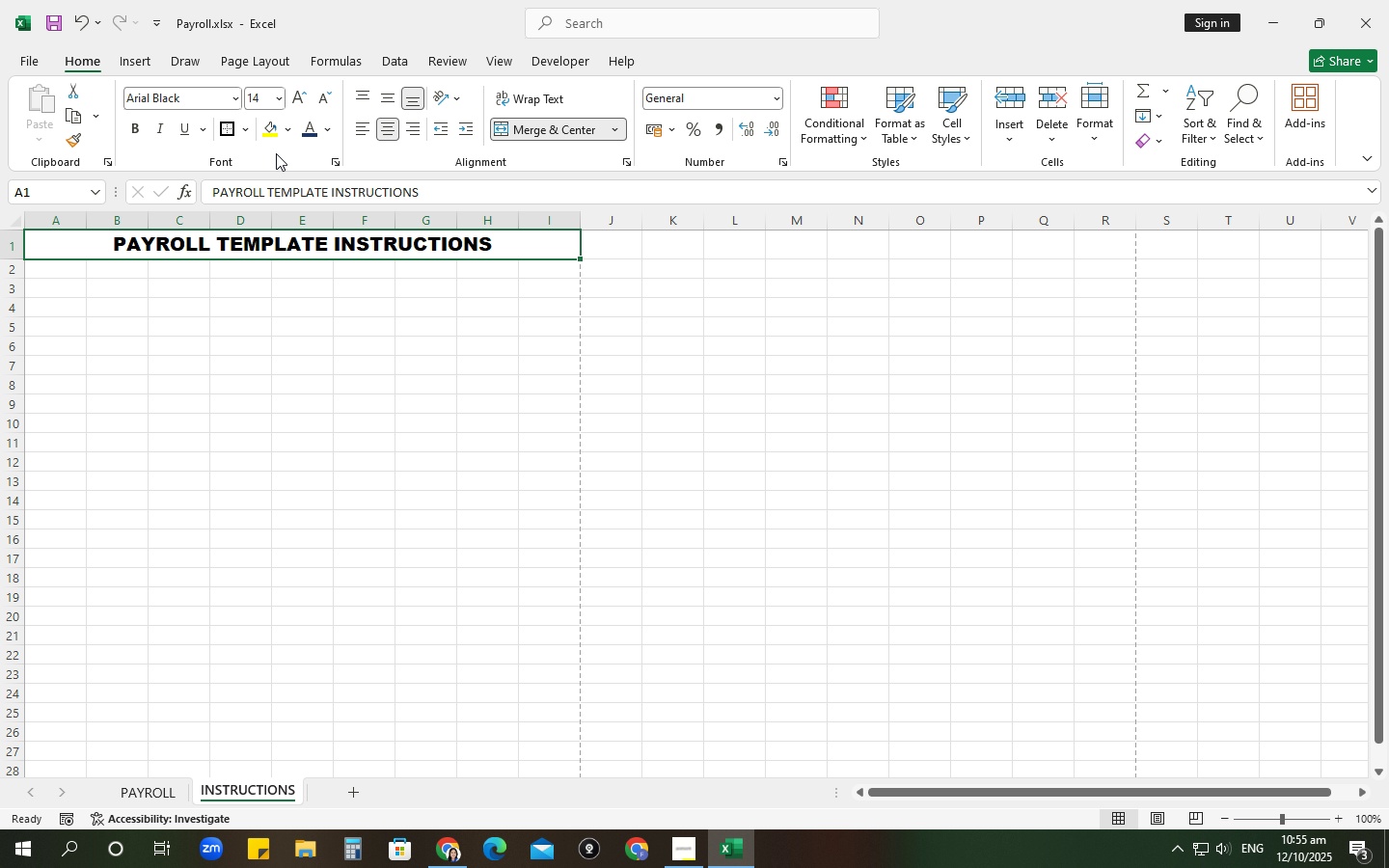 
left_click([286, 126])
 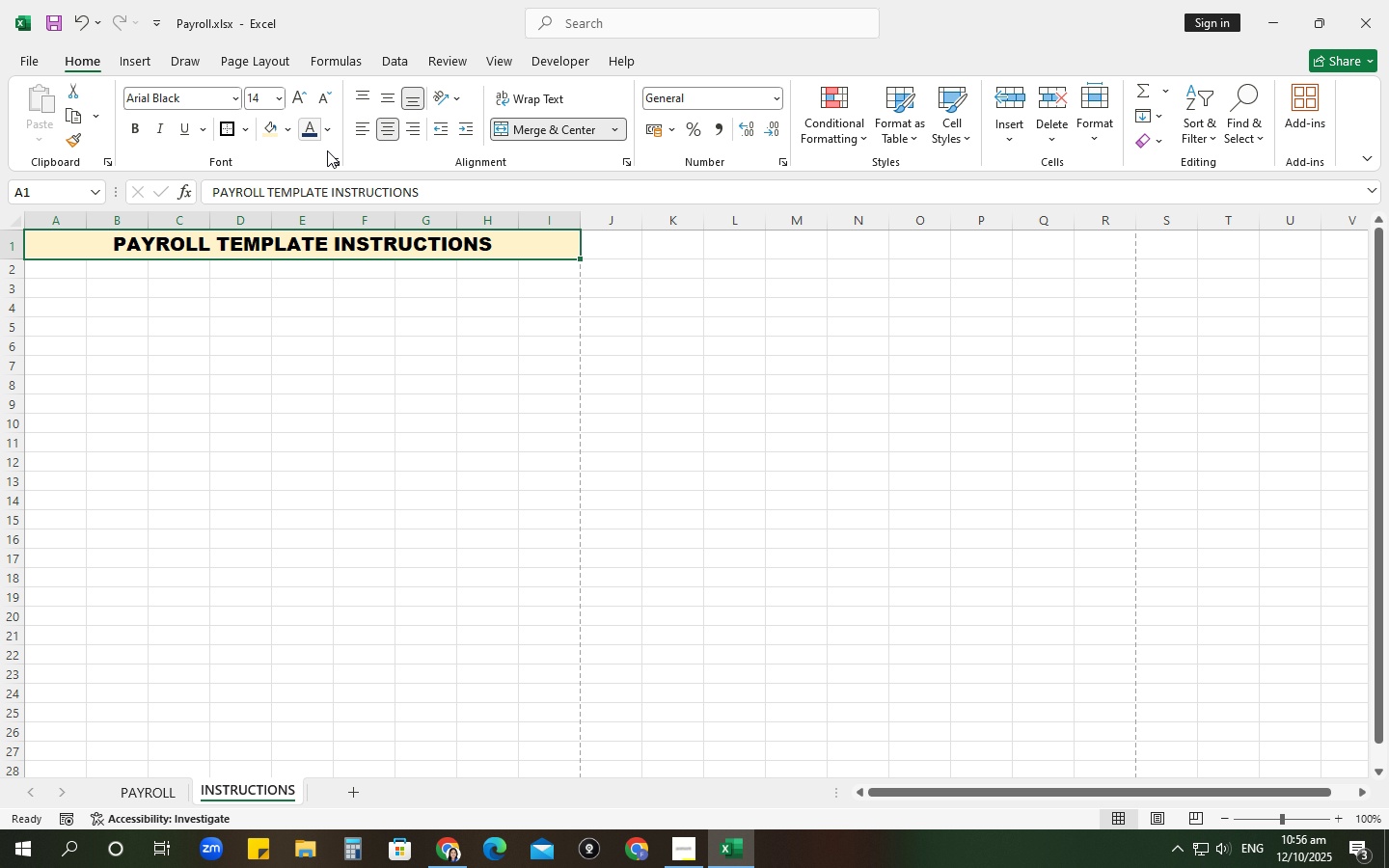 
left_click([290, 97])
 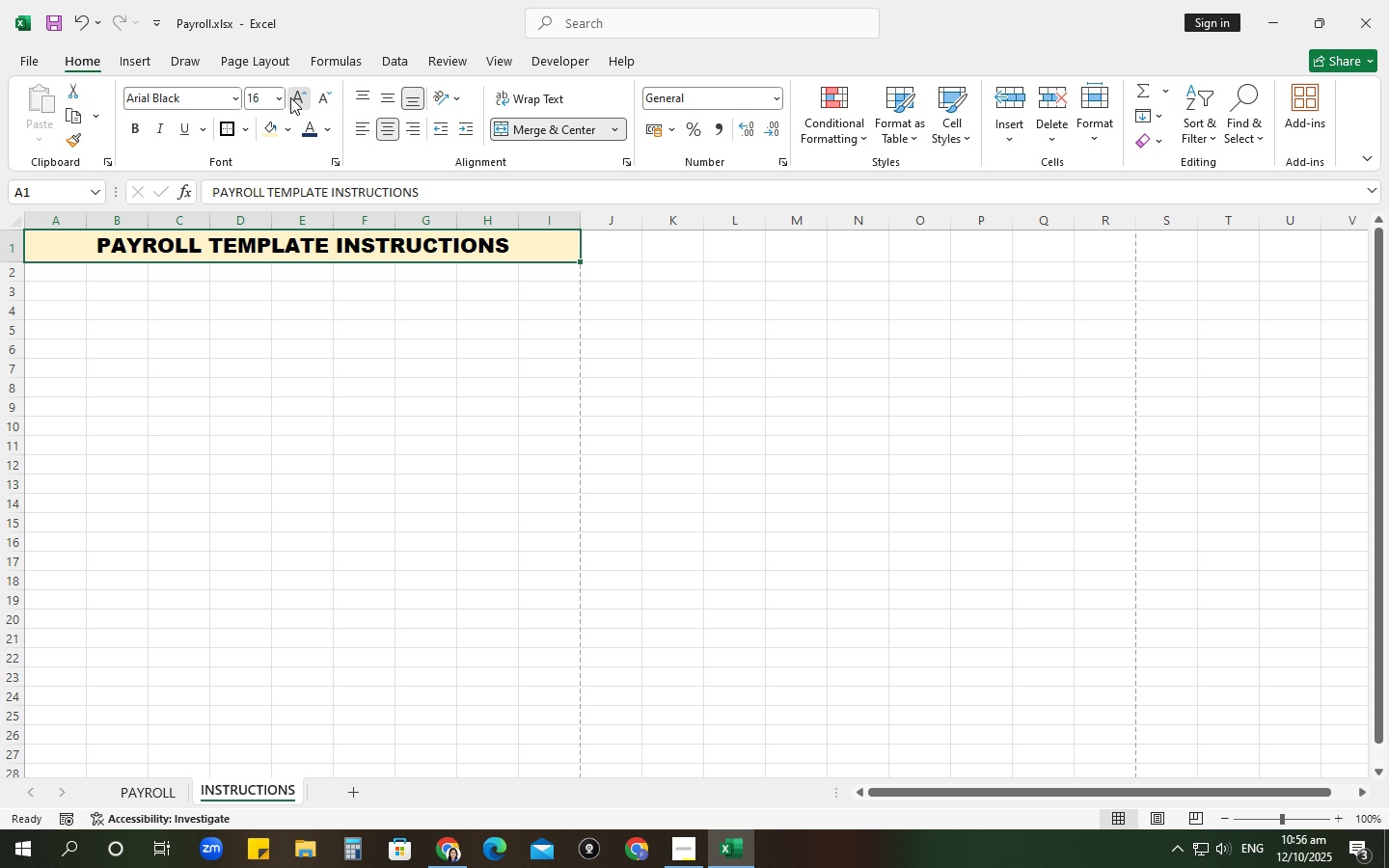 
left_click([290, 97])
 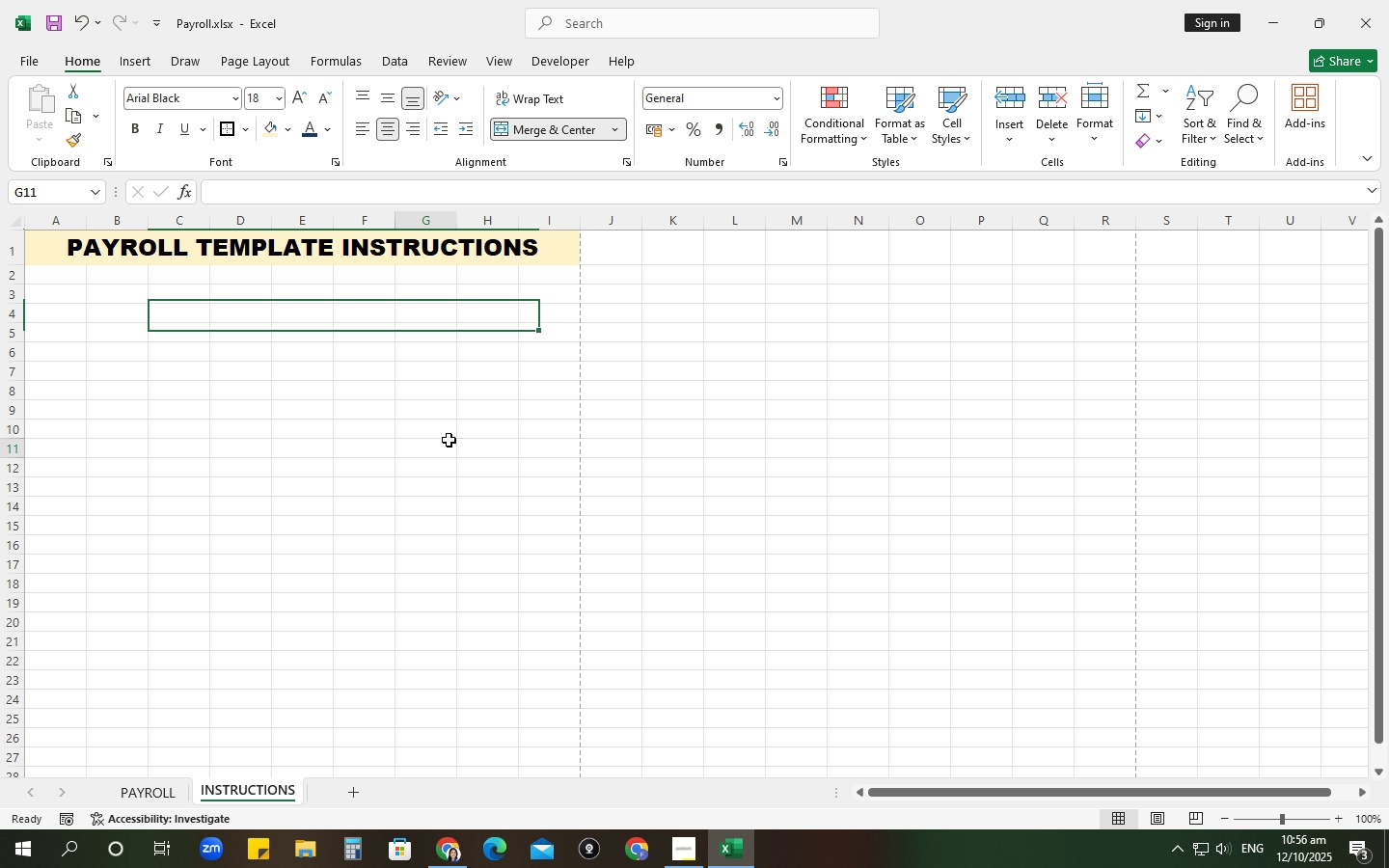 
left_click([449, 440])
 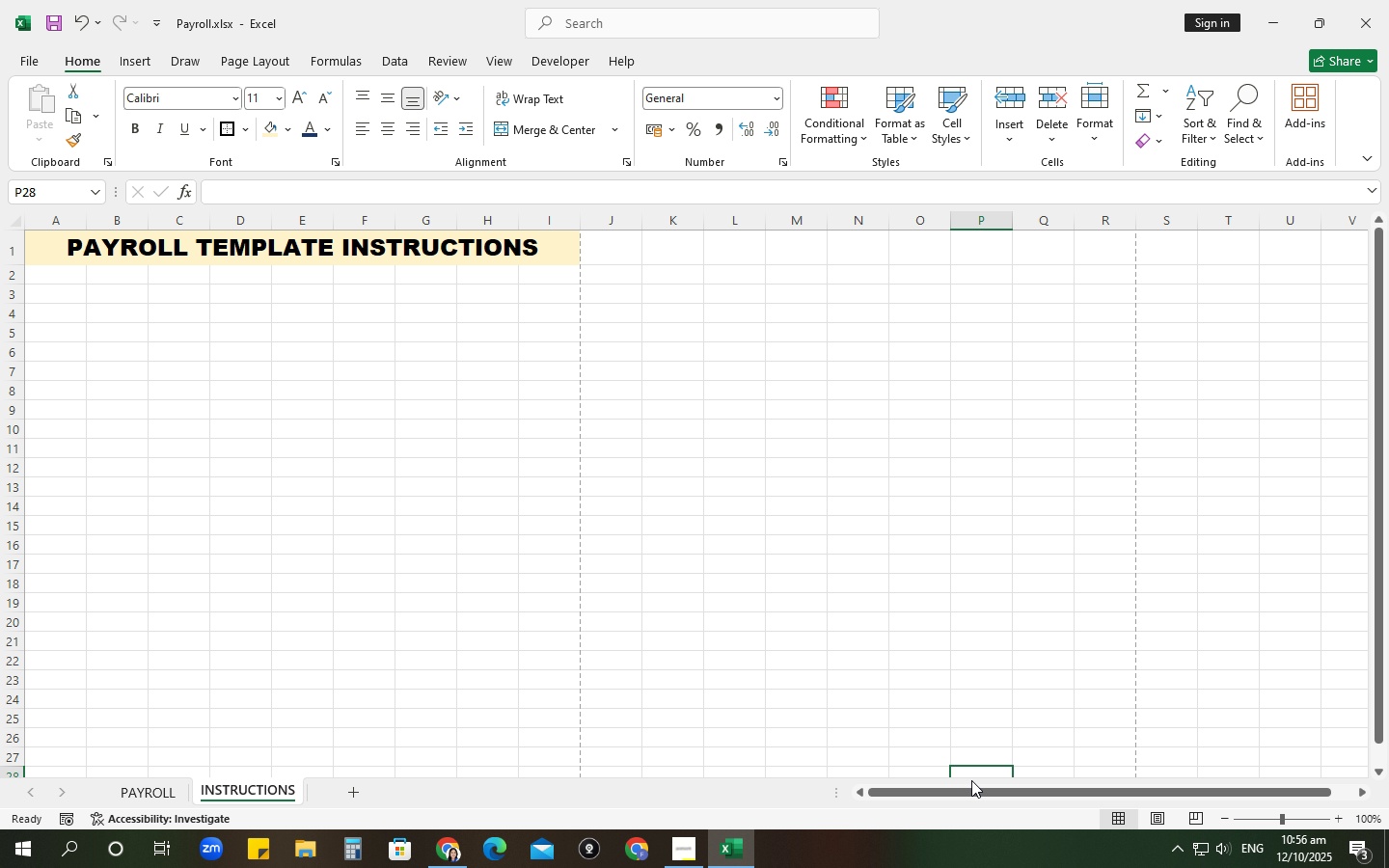 
left_click_drag(start_coordinate=[941, 804], to_coordinate=[742, 769])
 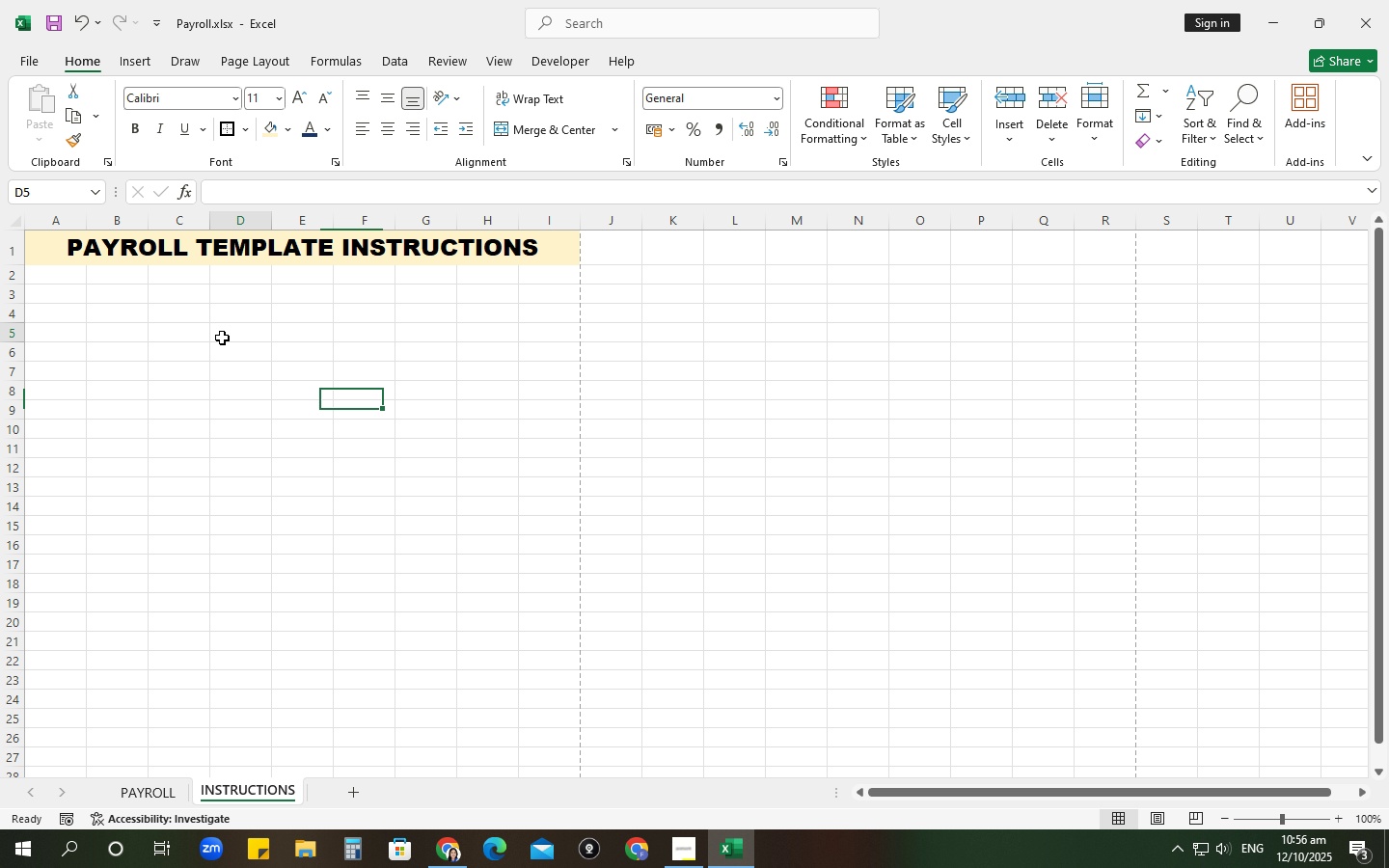 
left_click([222, 338])
 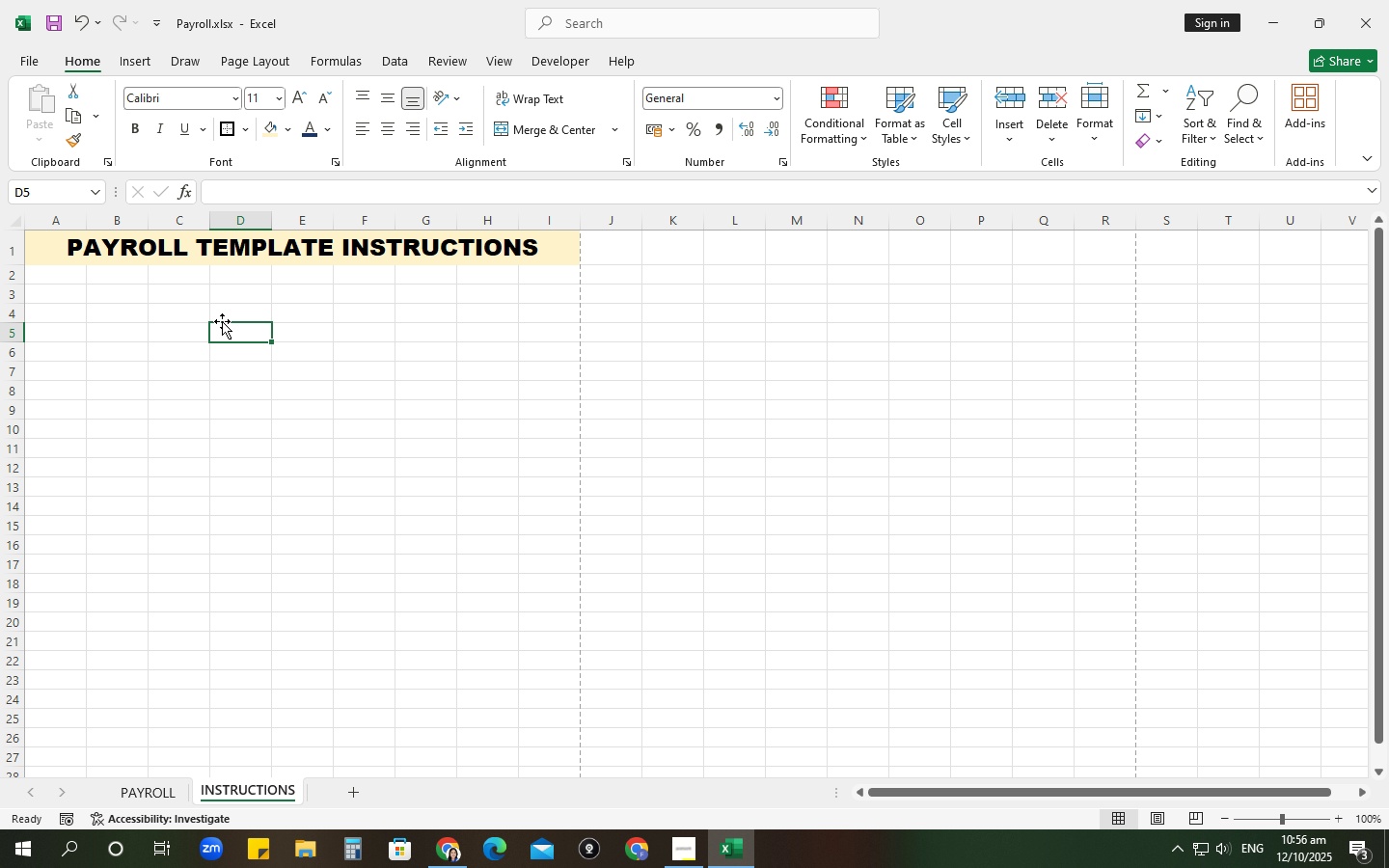 
wait(12.66)
 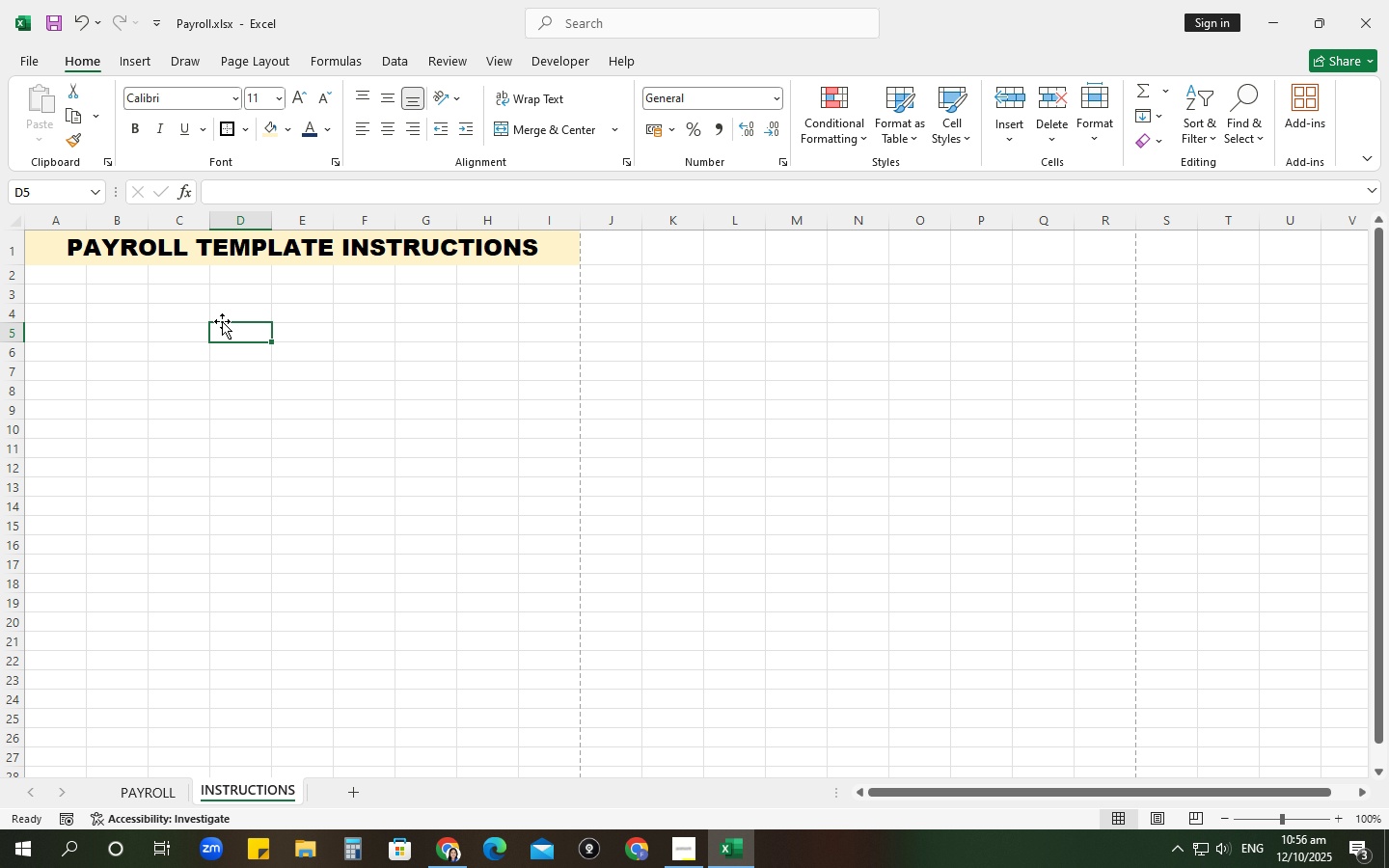 
left_click([134, 787])
 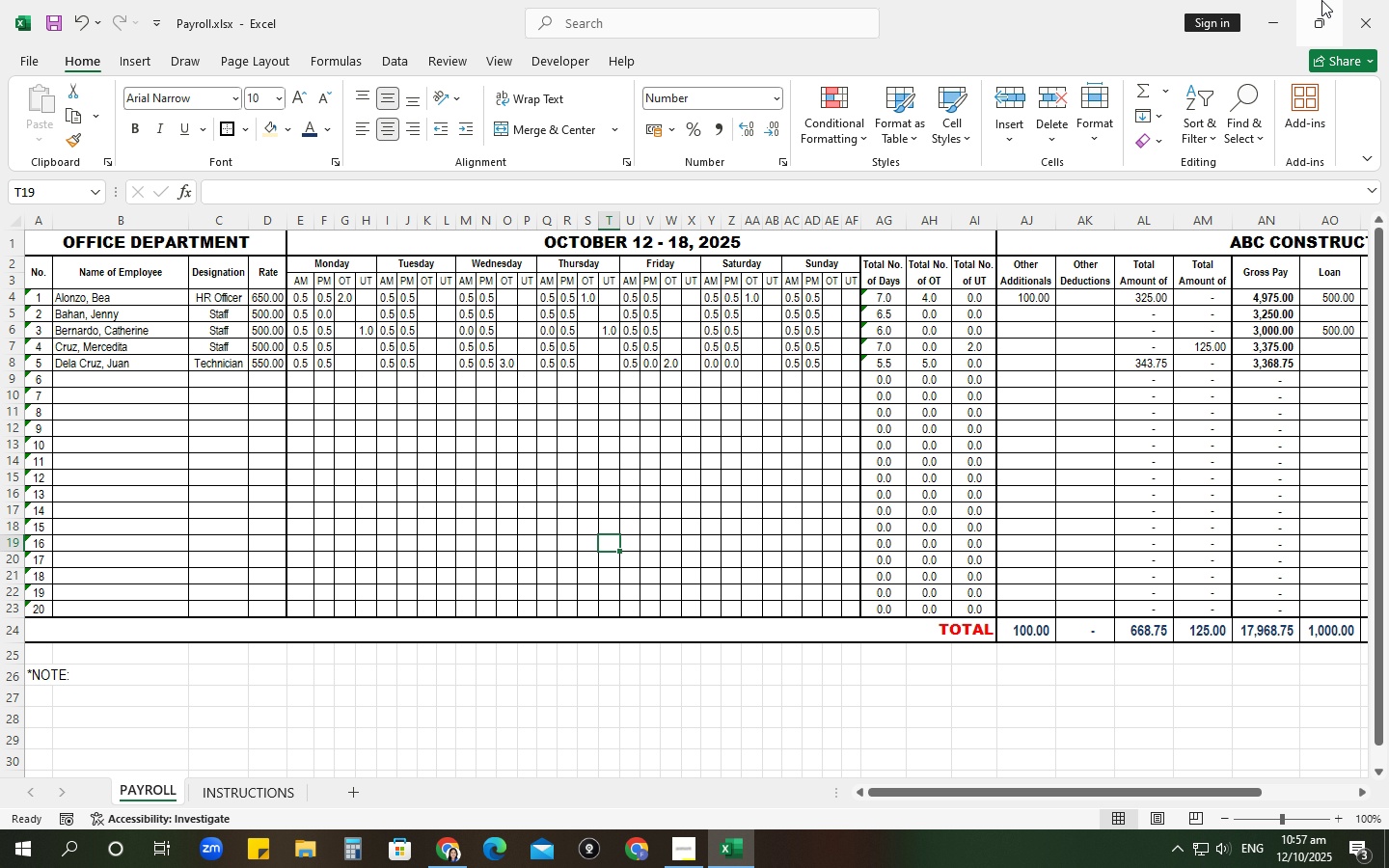 
wait(90.35)
 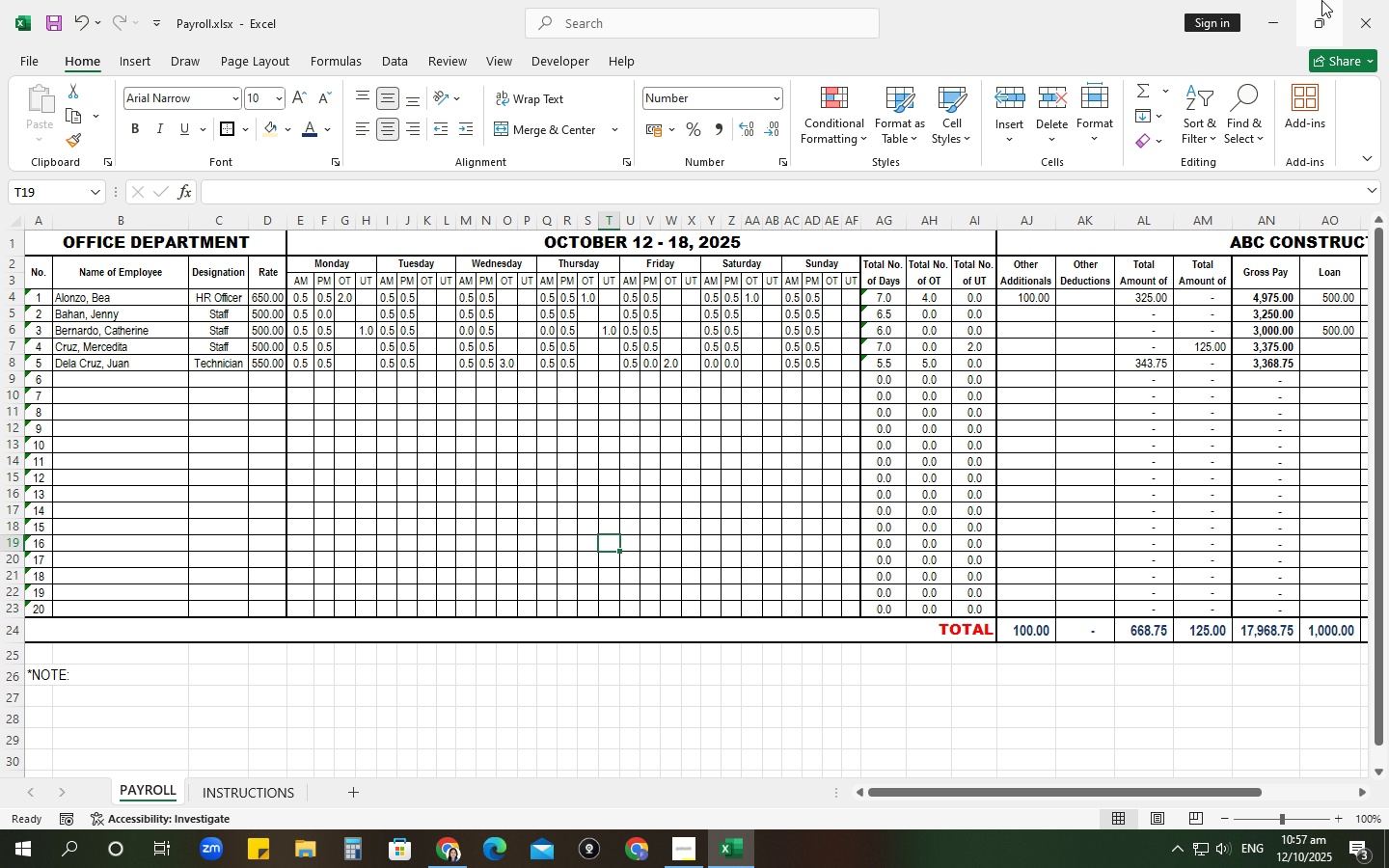 
left_click([231, 799])
 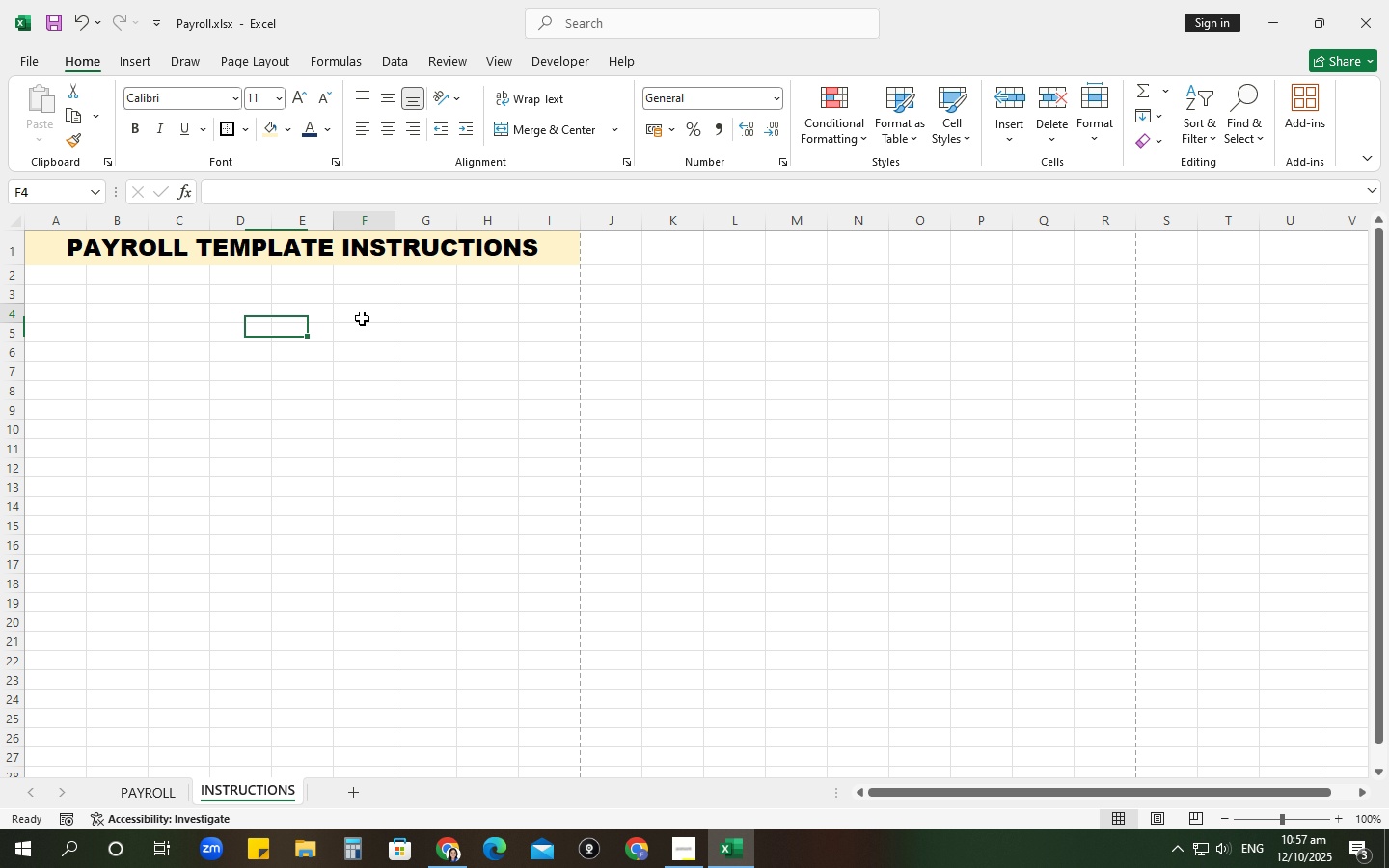 
left_click([362, 318])
 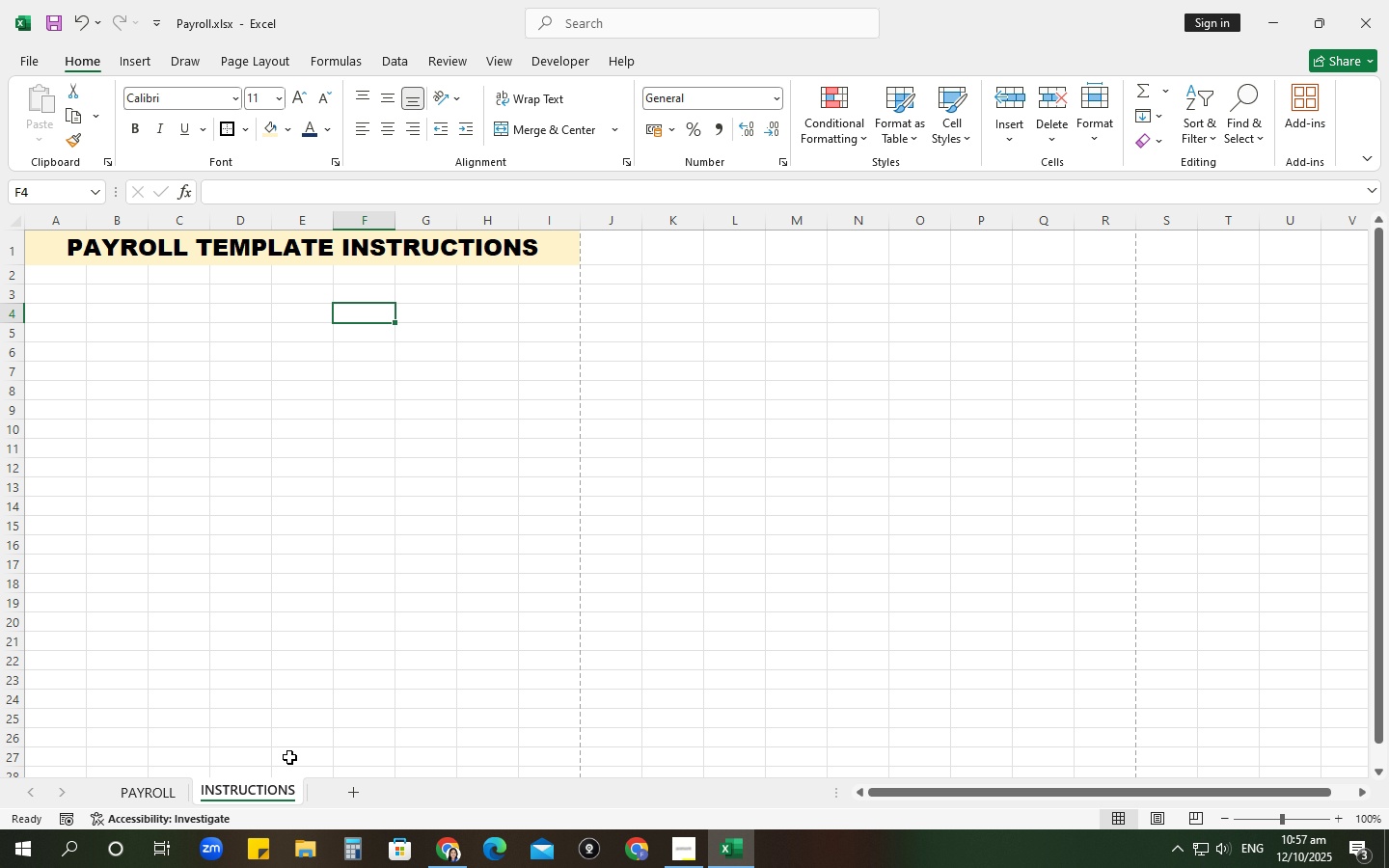 
left_click([269, 785])
 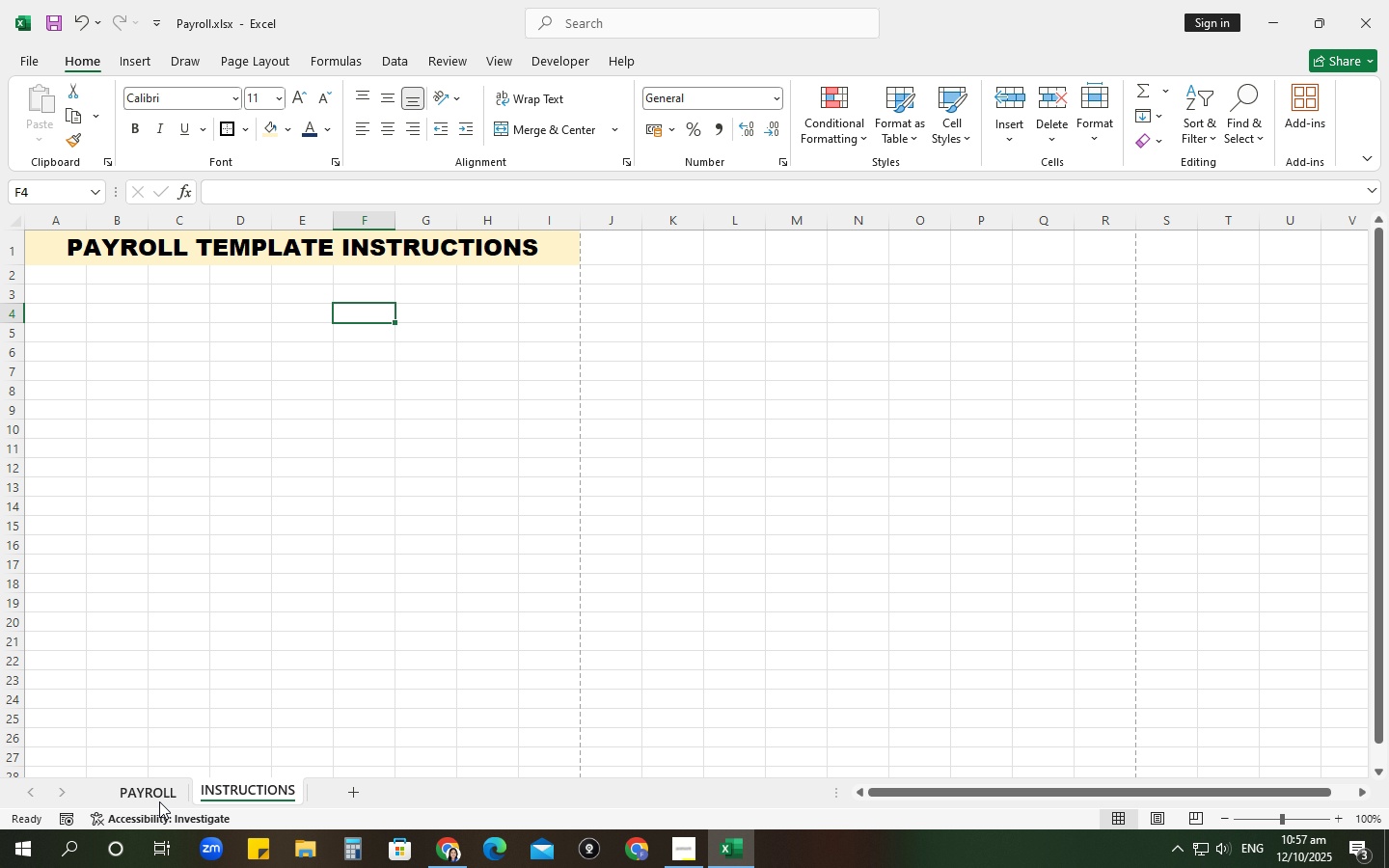 
left_click([159, 801])
 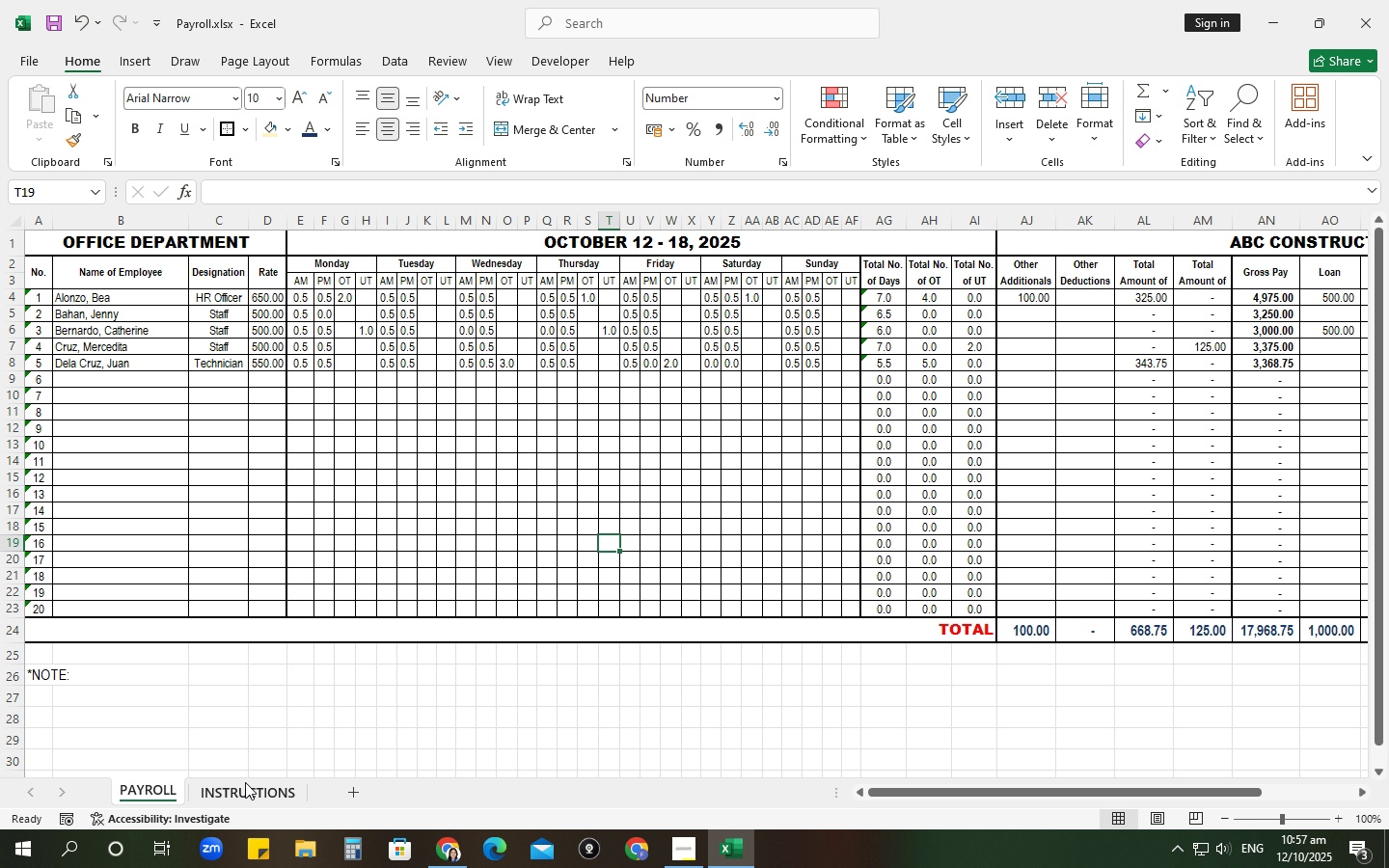 
left_click([245, 782])
 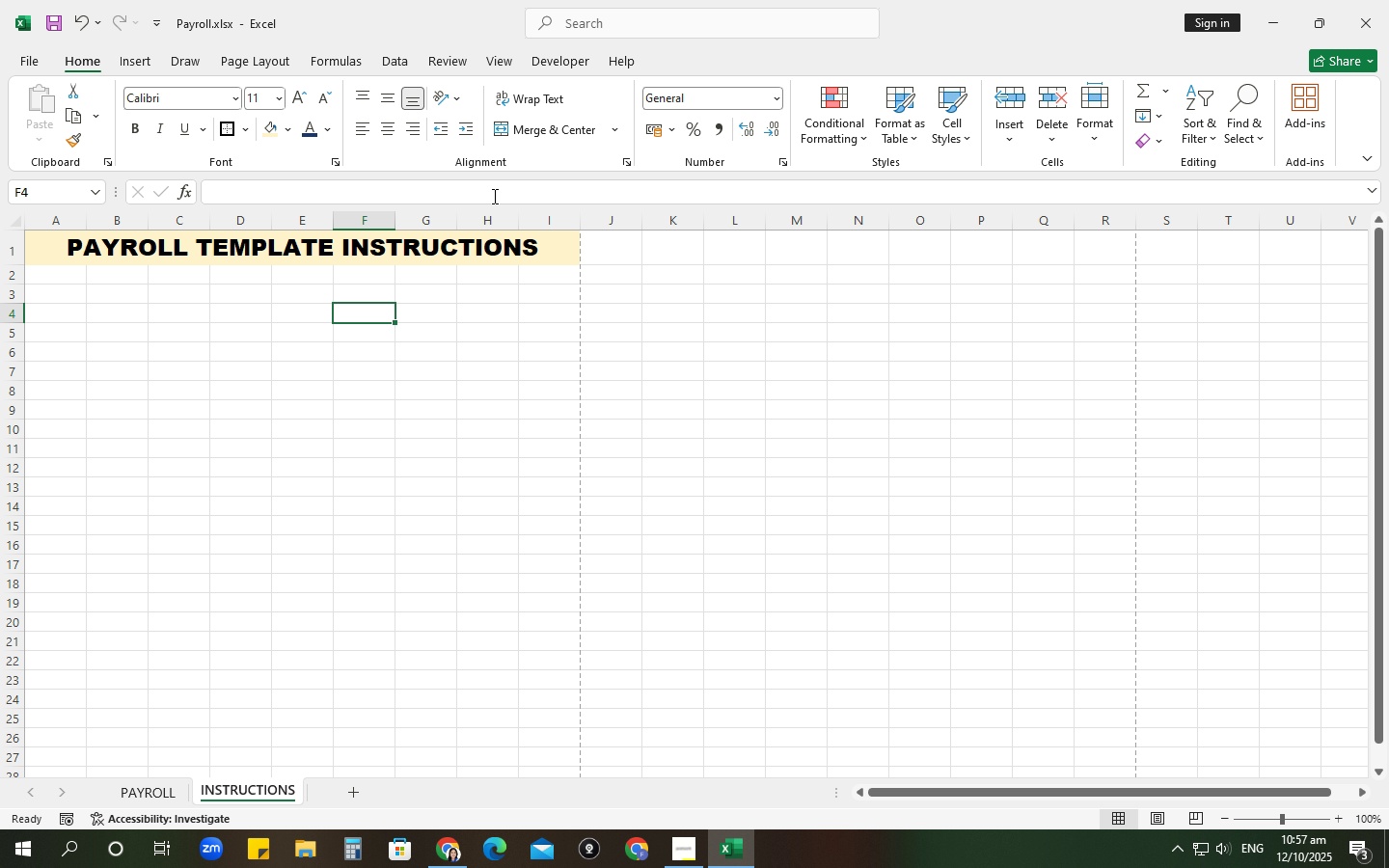 
wait(8.14)
 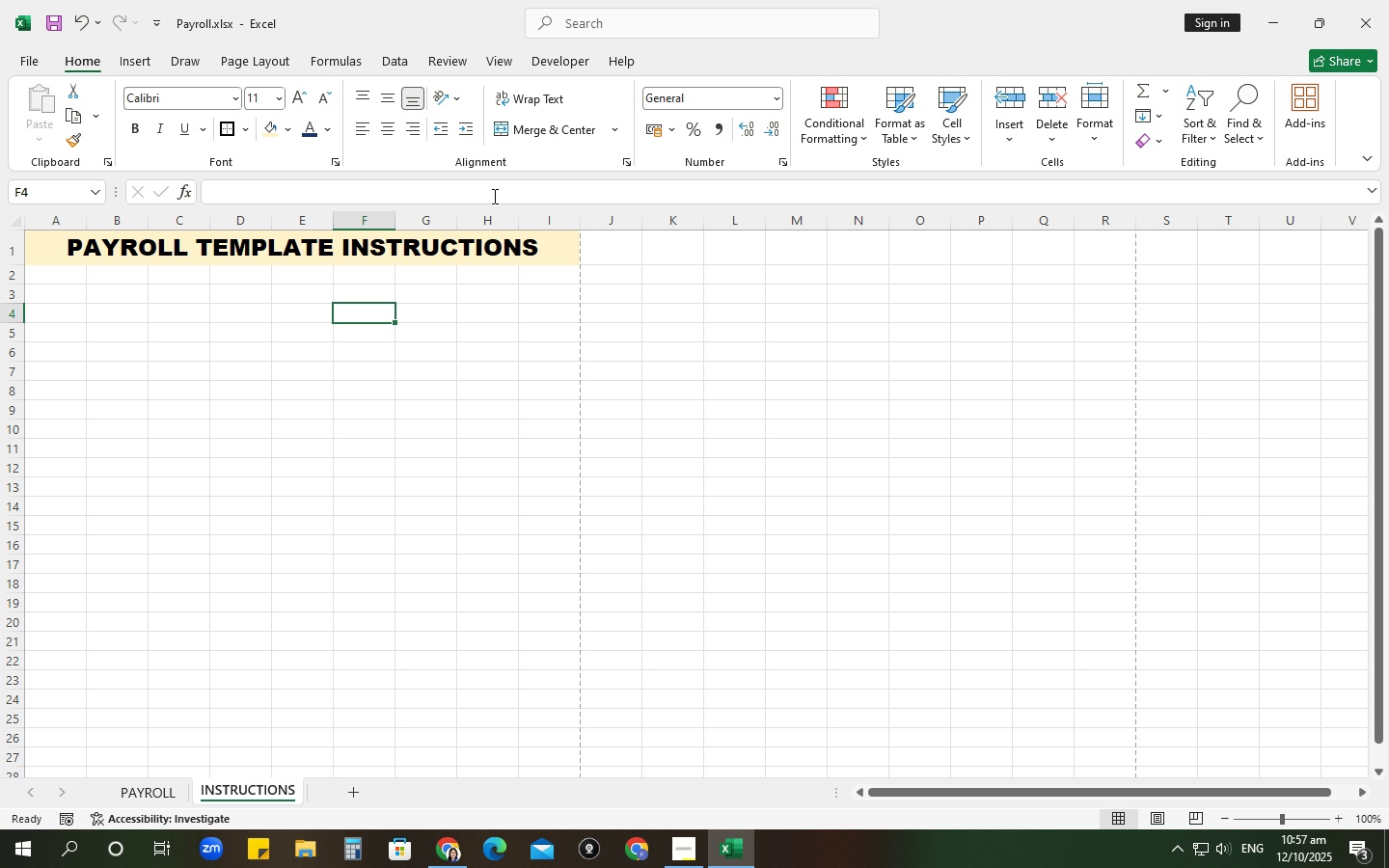 
left_click([171, 792])
 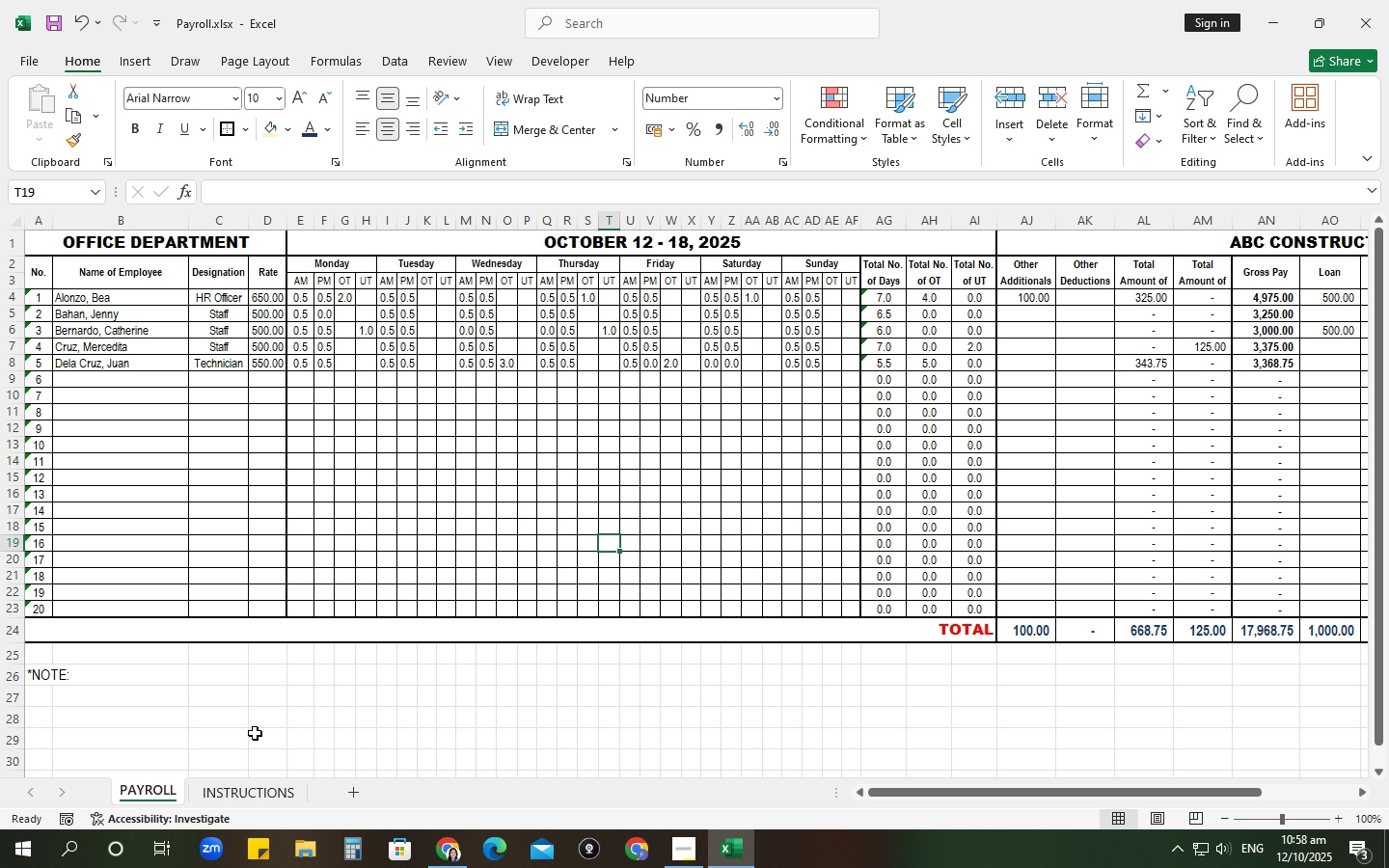 
wait(5.17)
 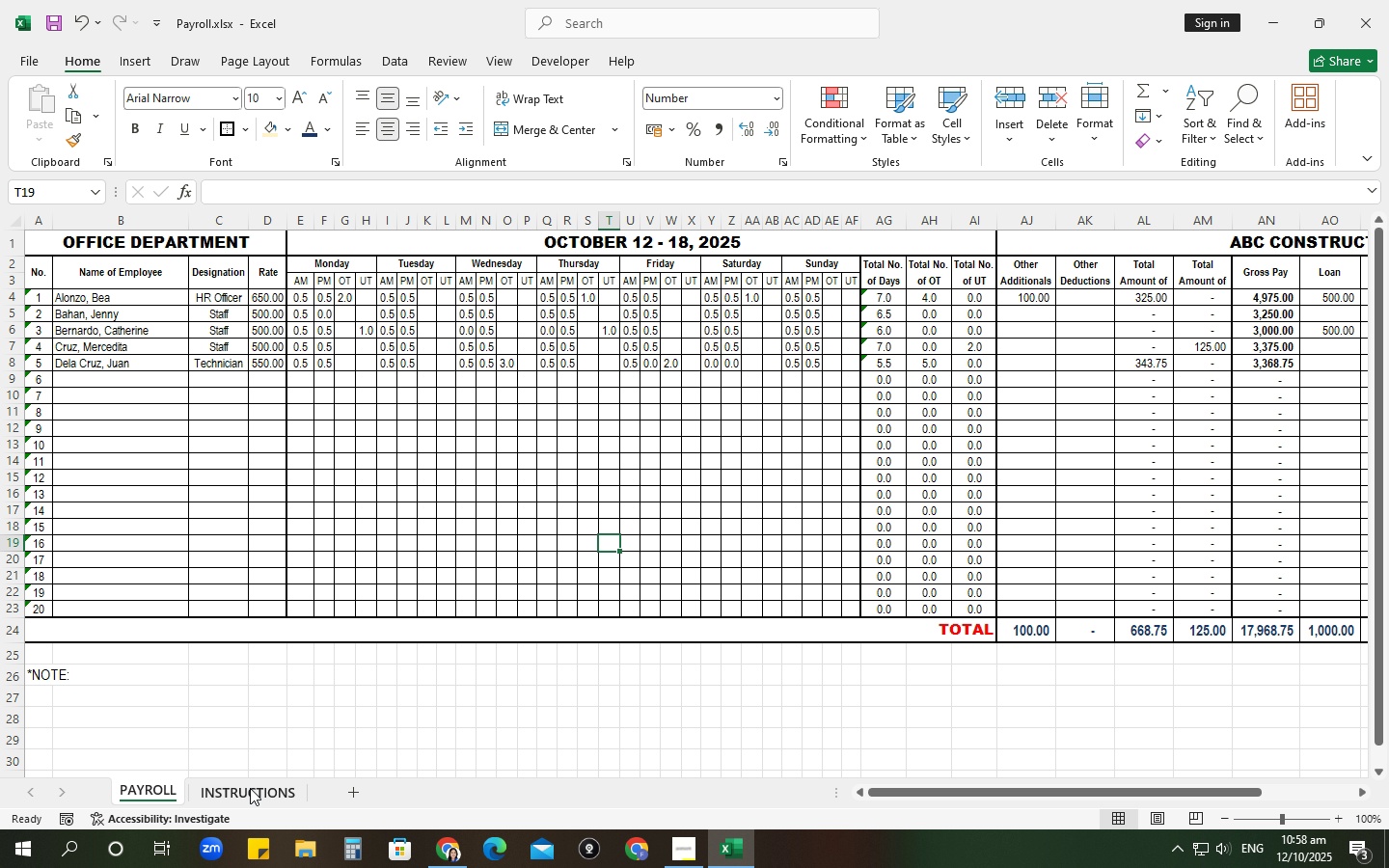 
mouse_move([686, 487])
 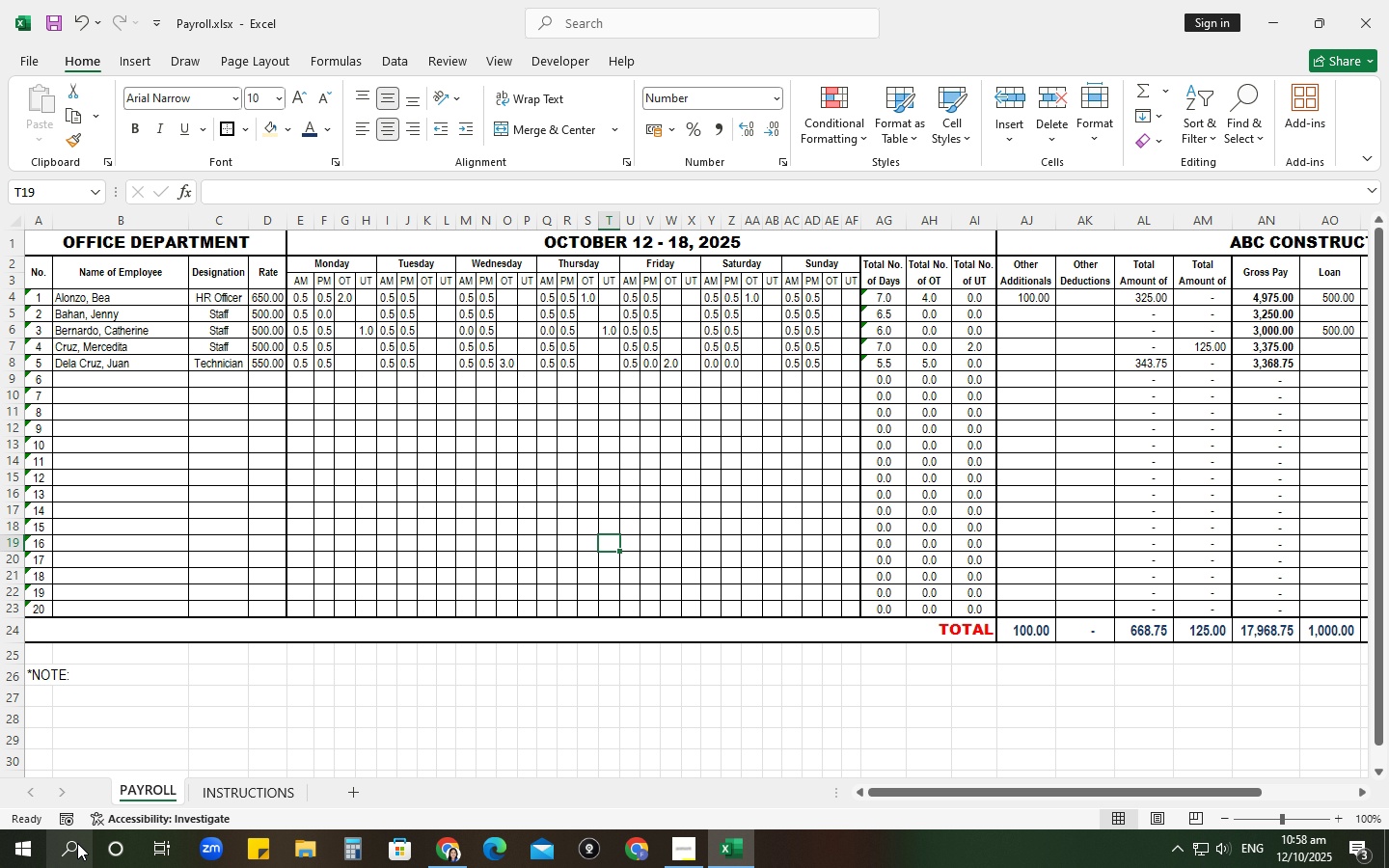 
left_click([77, 843])
 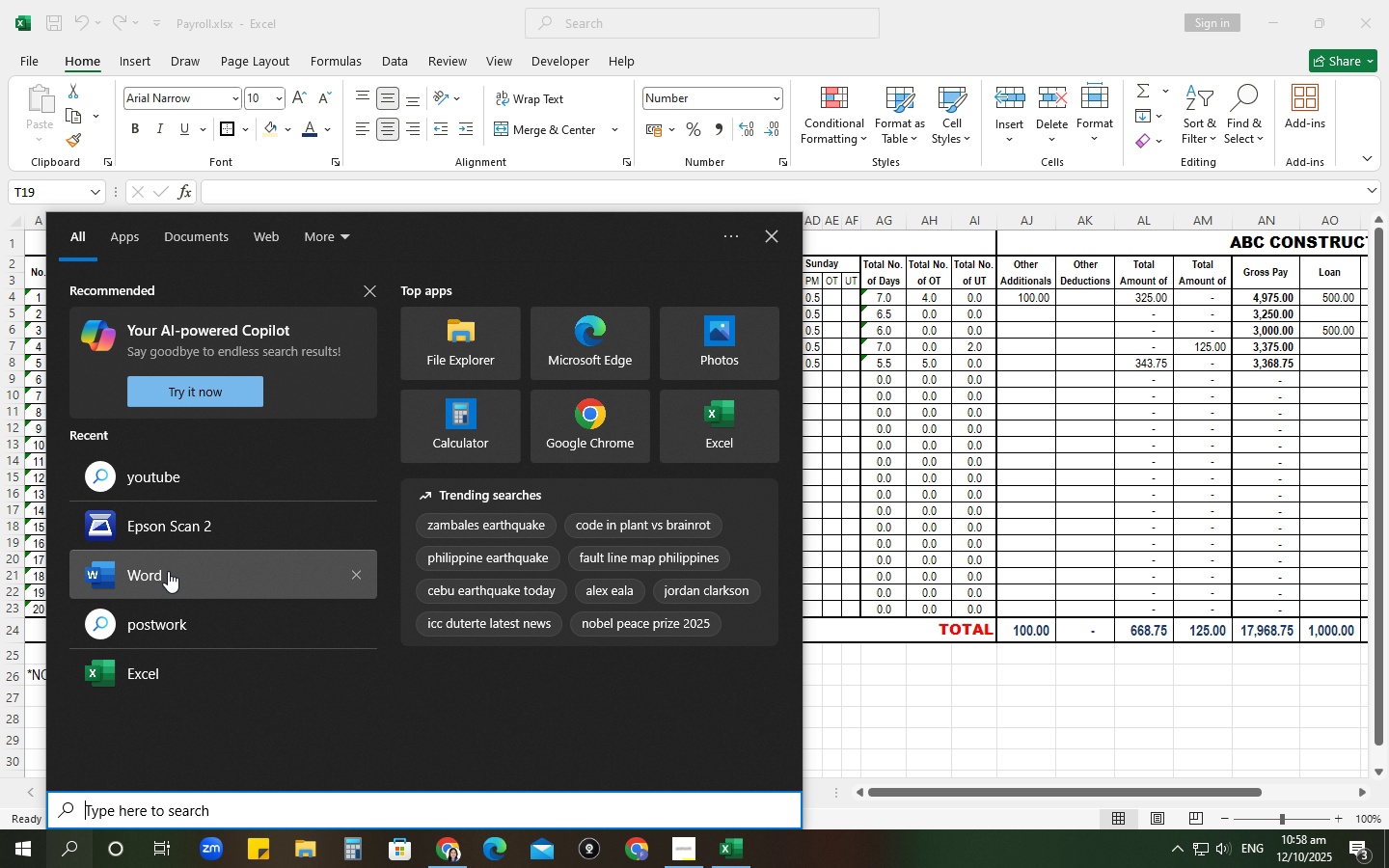 
left_click([168, 574])
 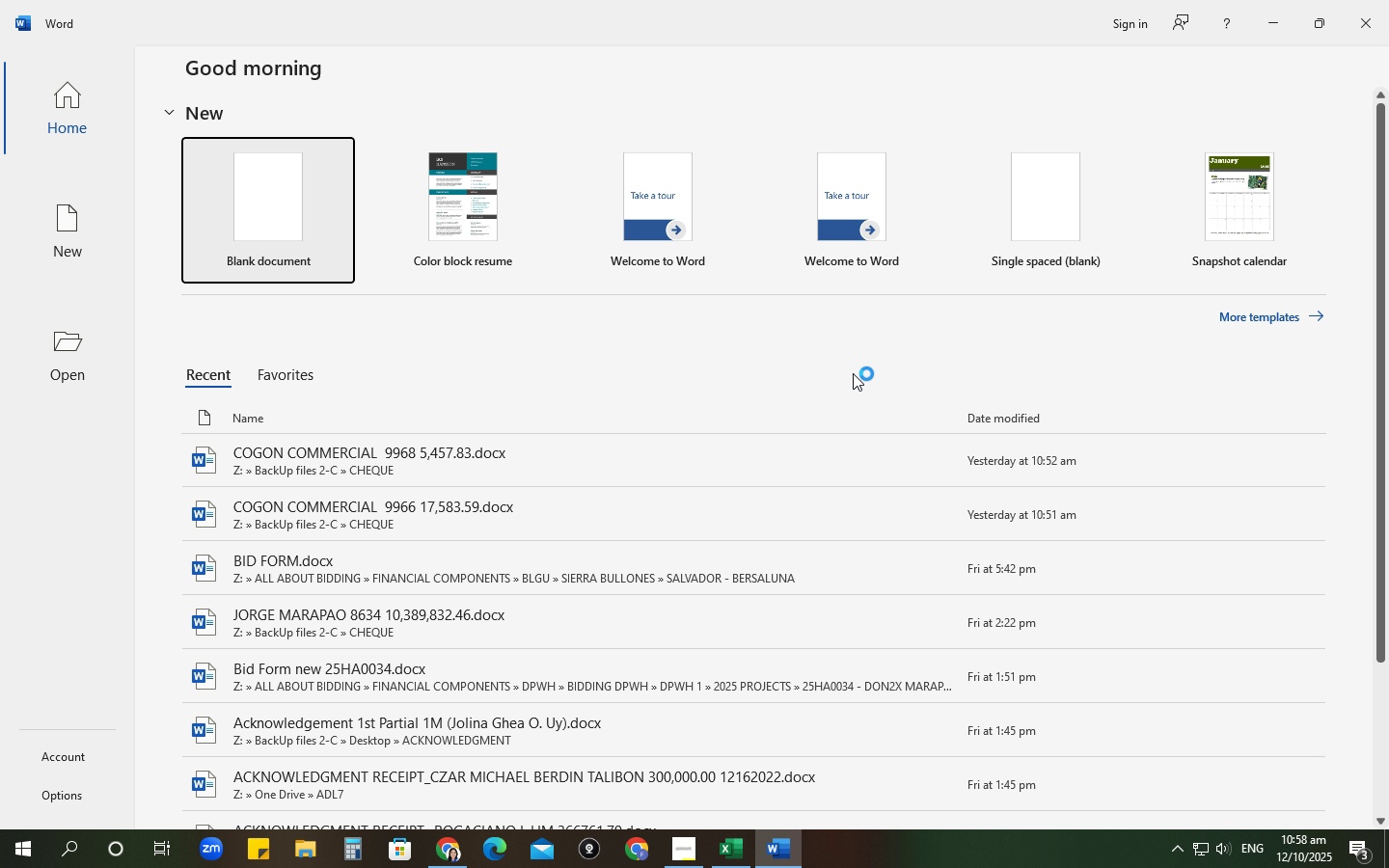 
wait(9.56)
 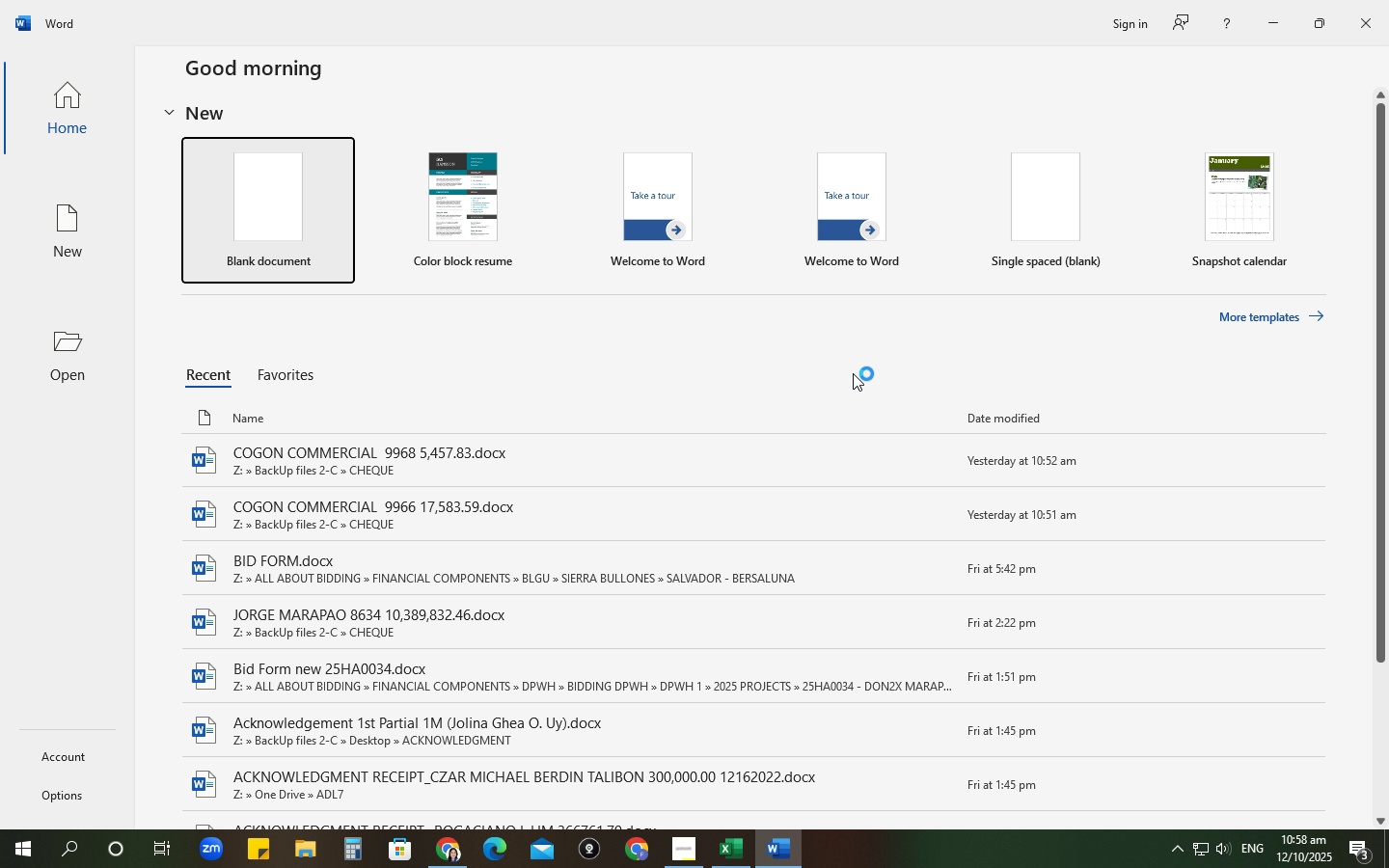 
left_click([720, 862])
 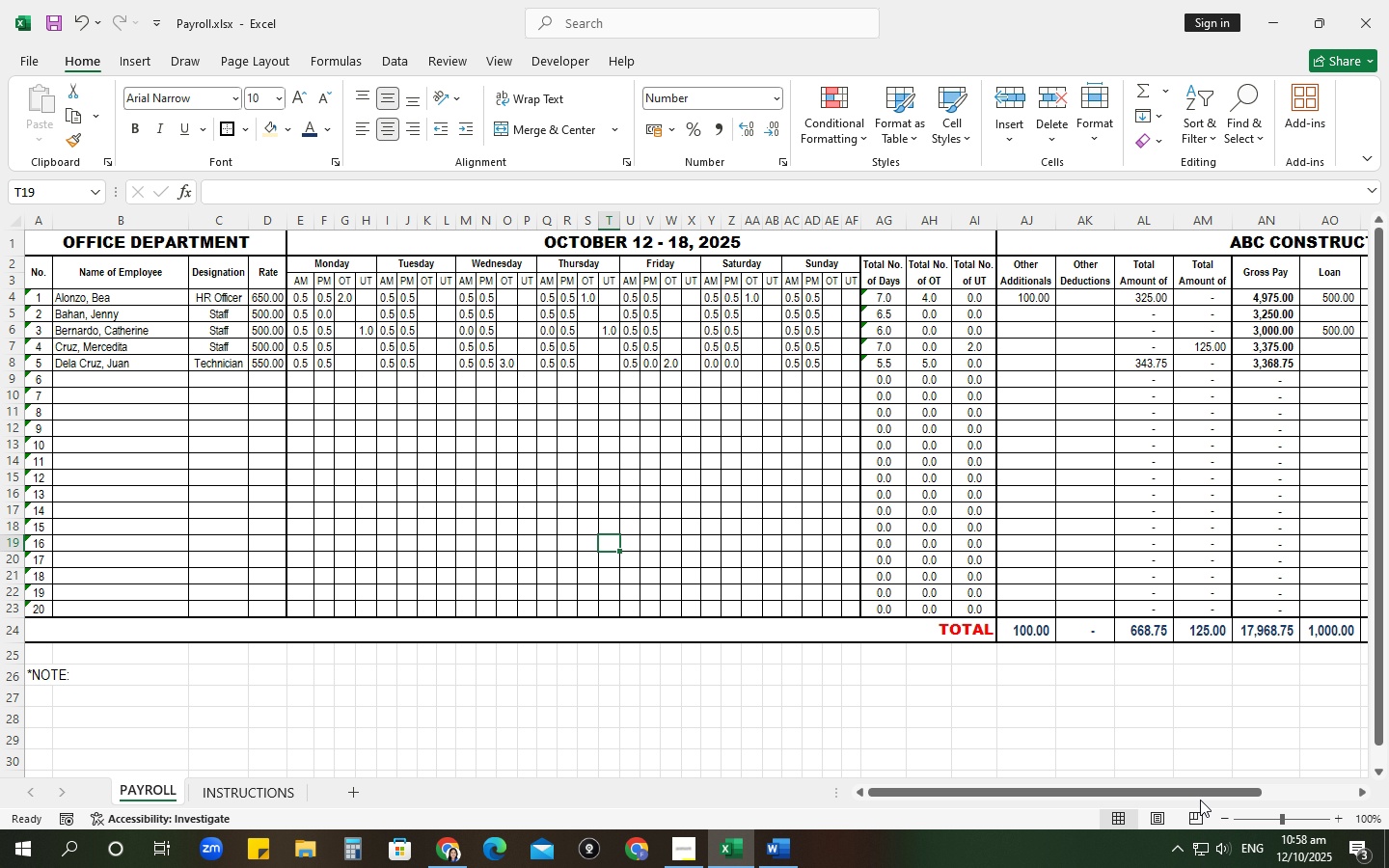 
left_click_drag(start_coordinate=[1199, 792], to_coordinate=[1188, 783])
 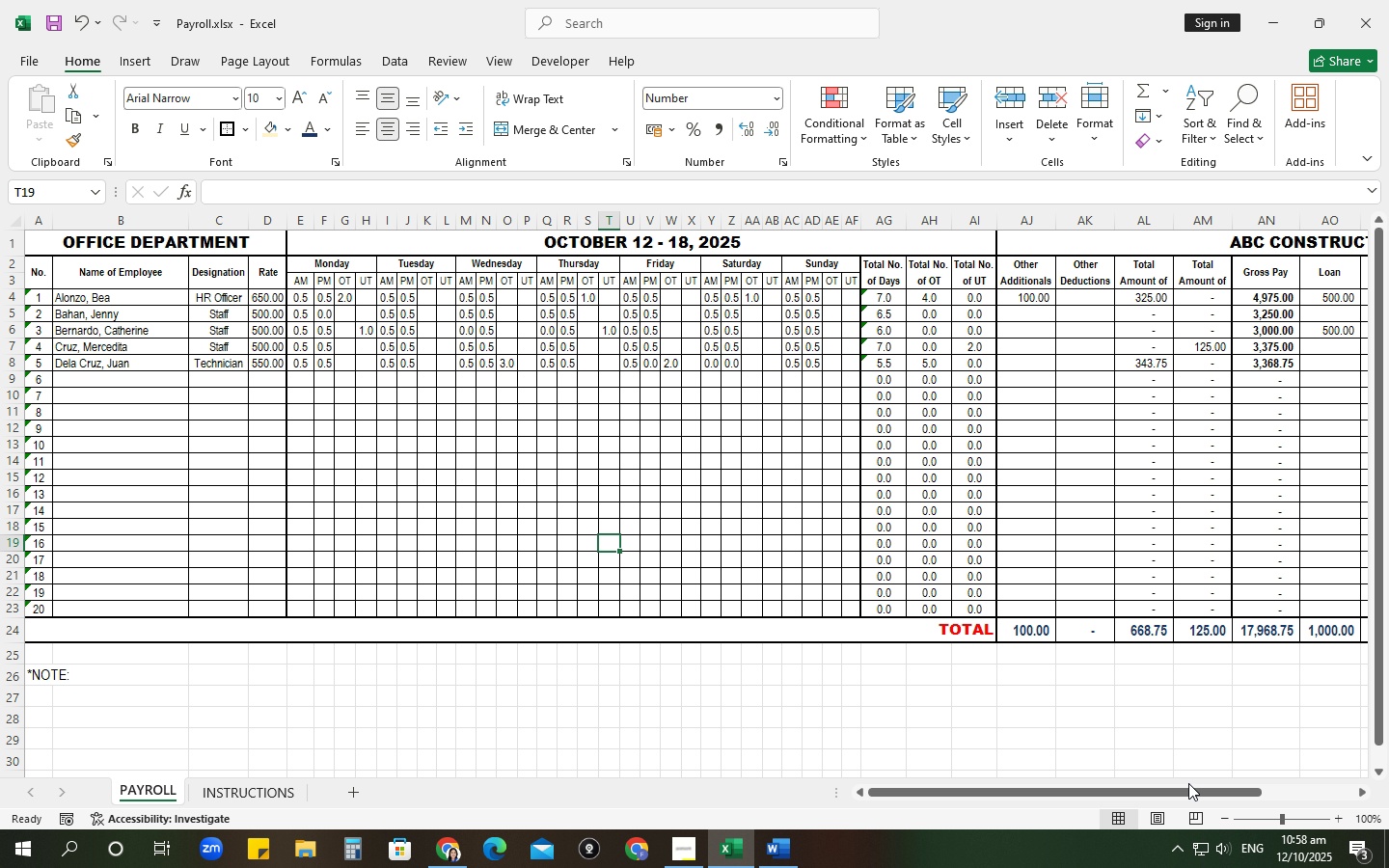 
wait(8.98)
 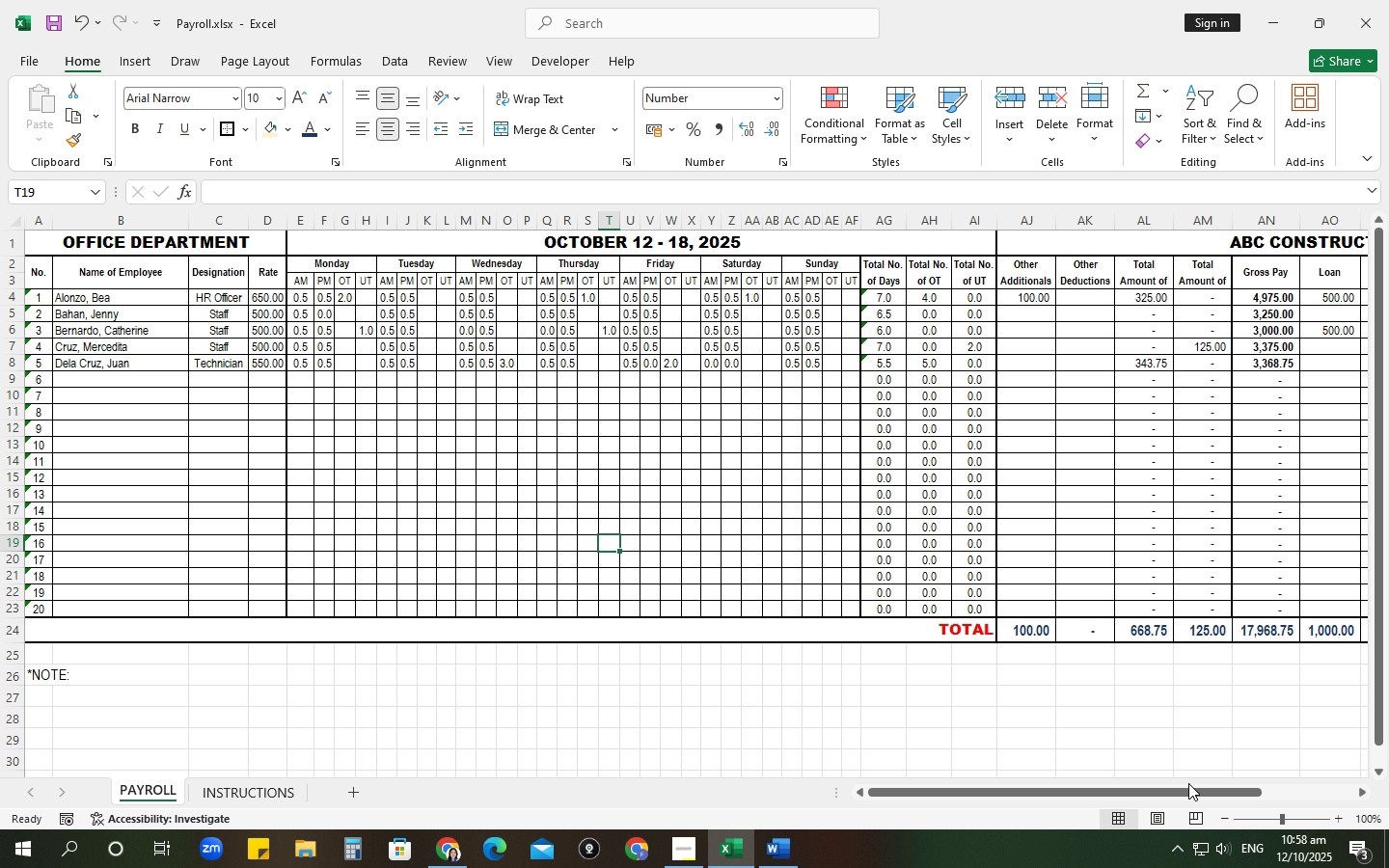 
left_click_drag(start_coordinate=[1065, 789], to_coordinate=[1388, 711])
 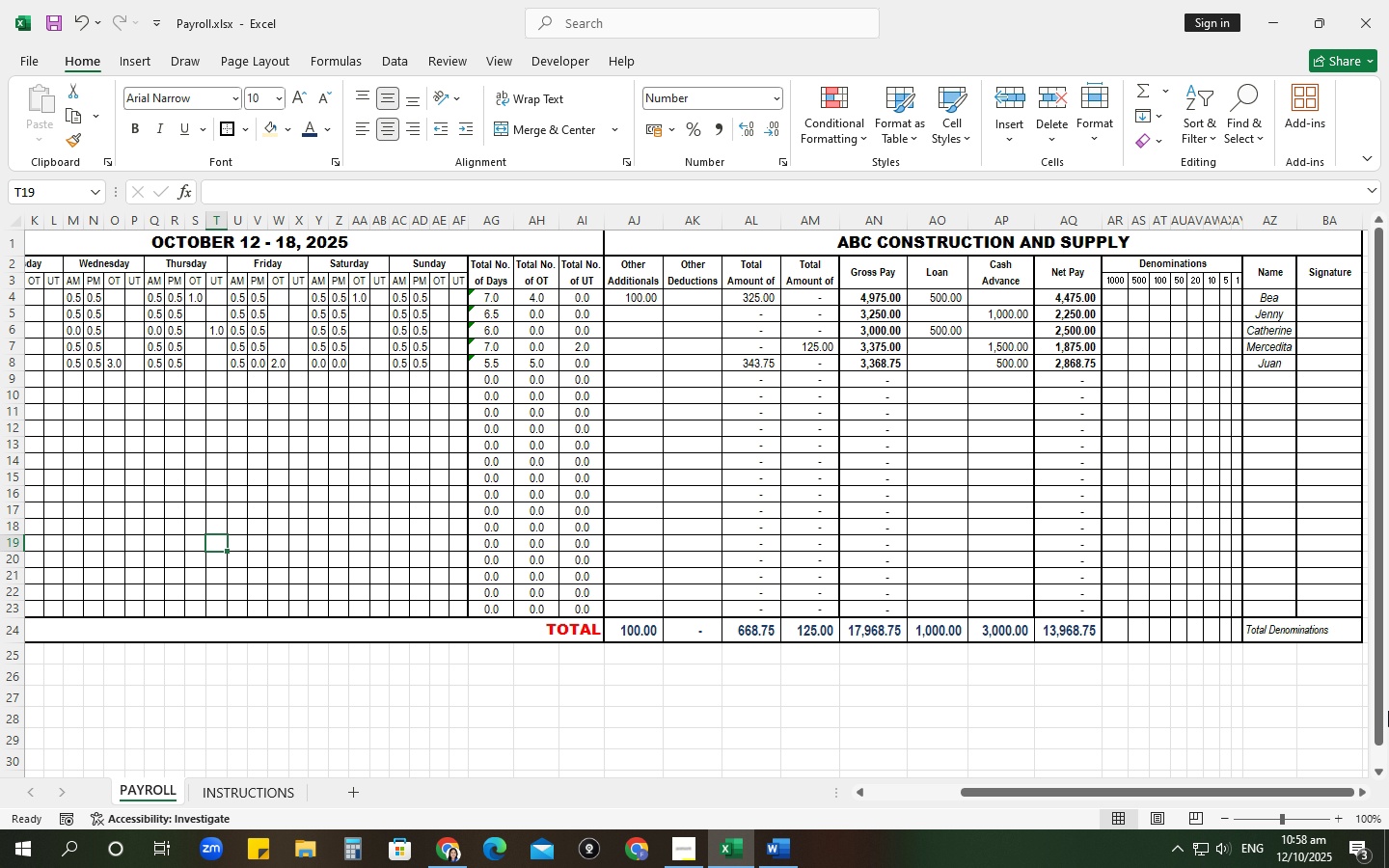 
wait(17.8)
 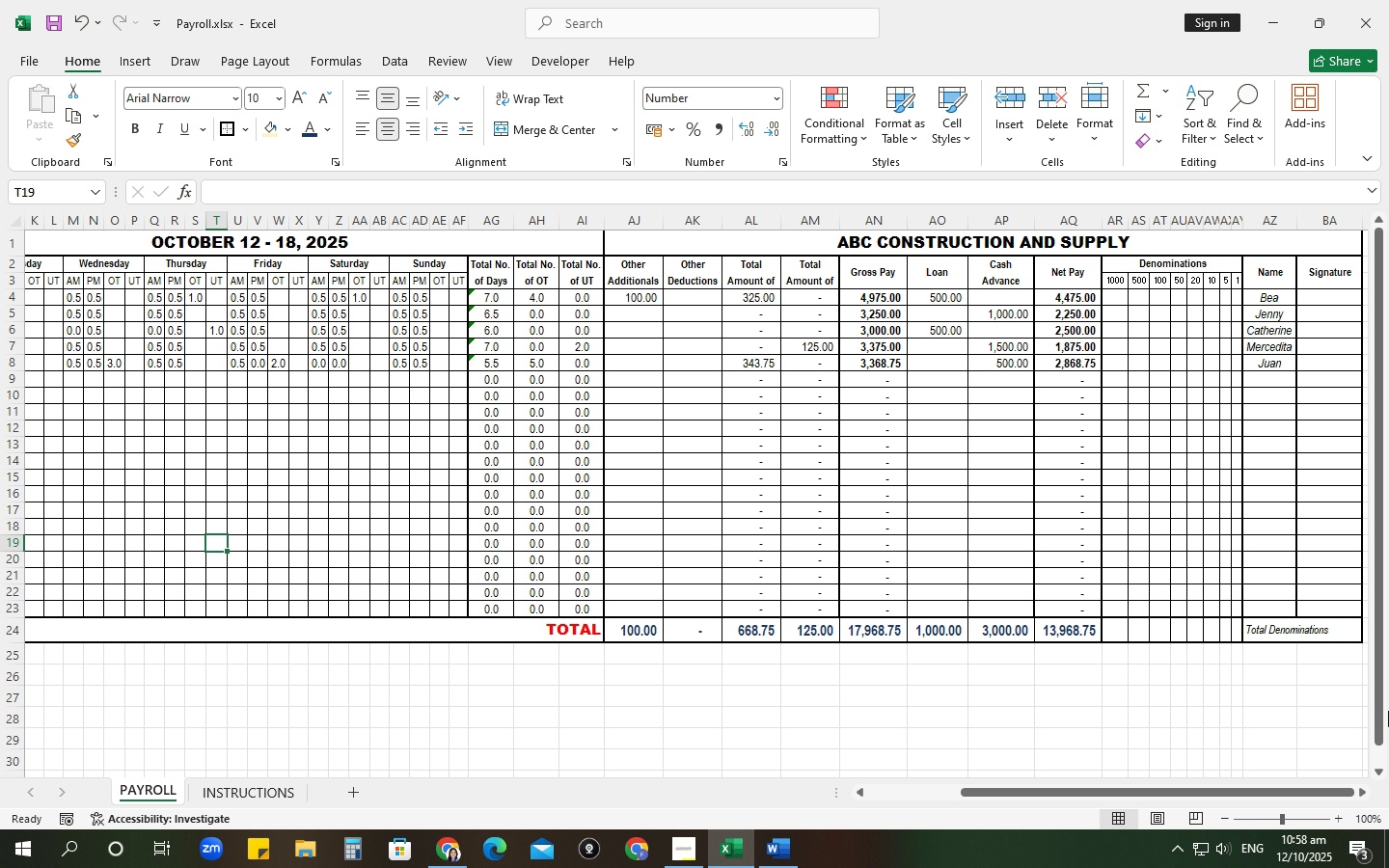 
left_click([774, 848])
 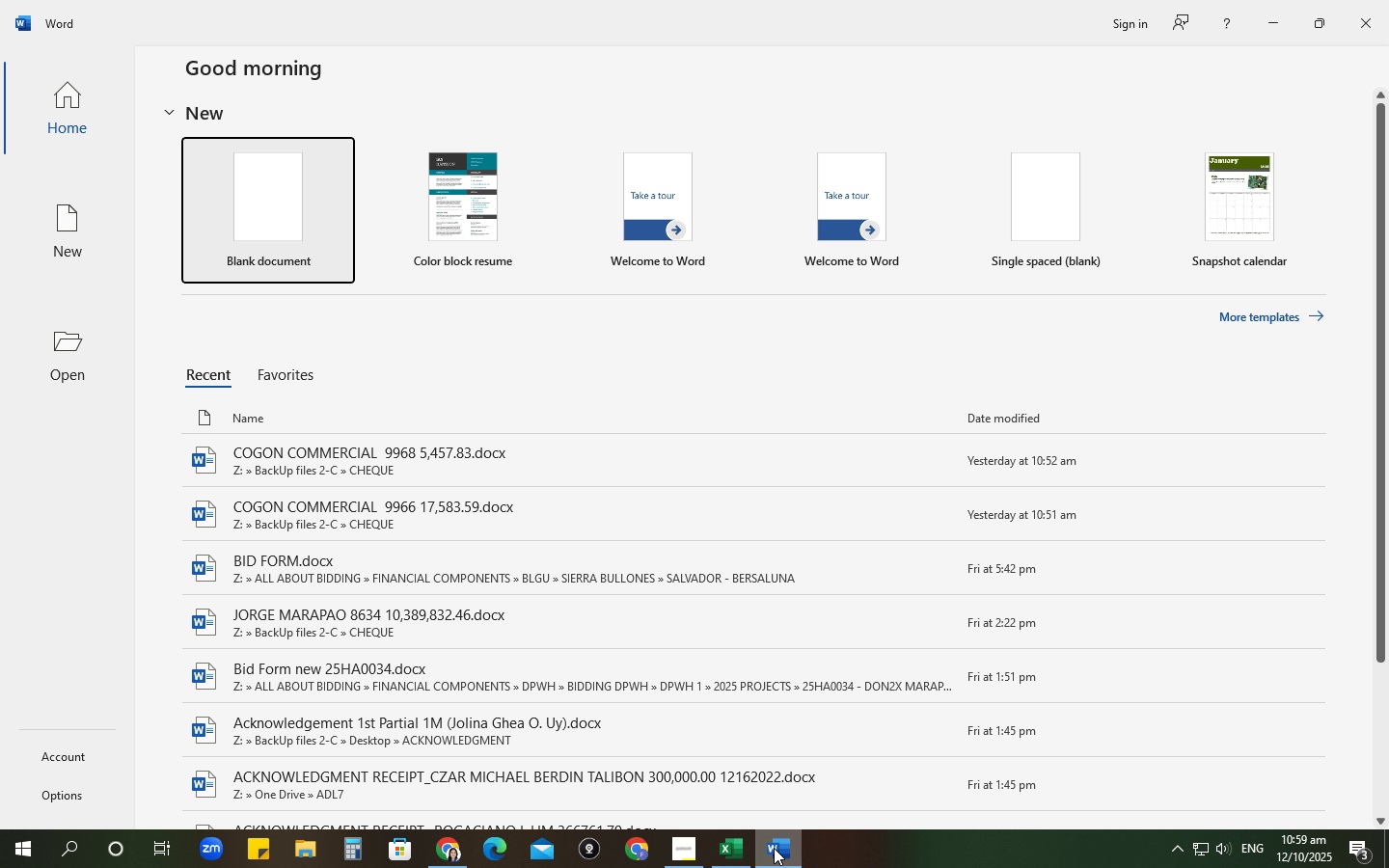 
wait(40.19)
 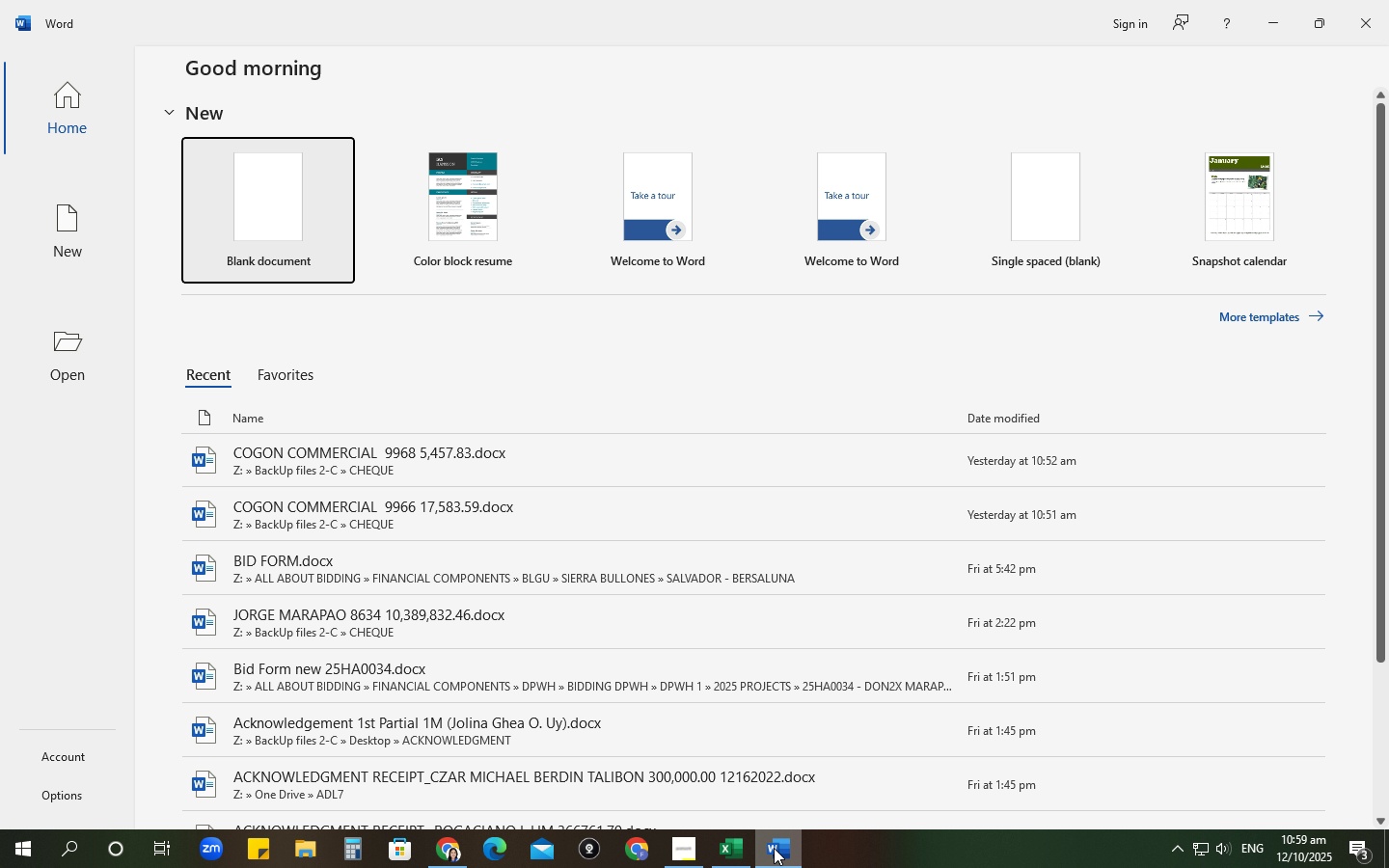 
double_click([299, 198])
 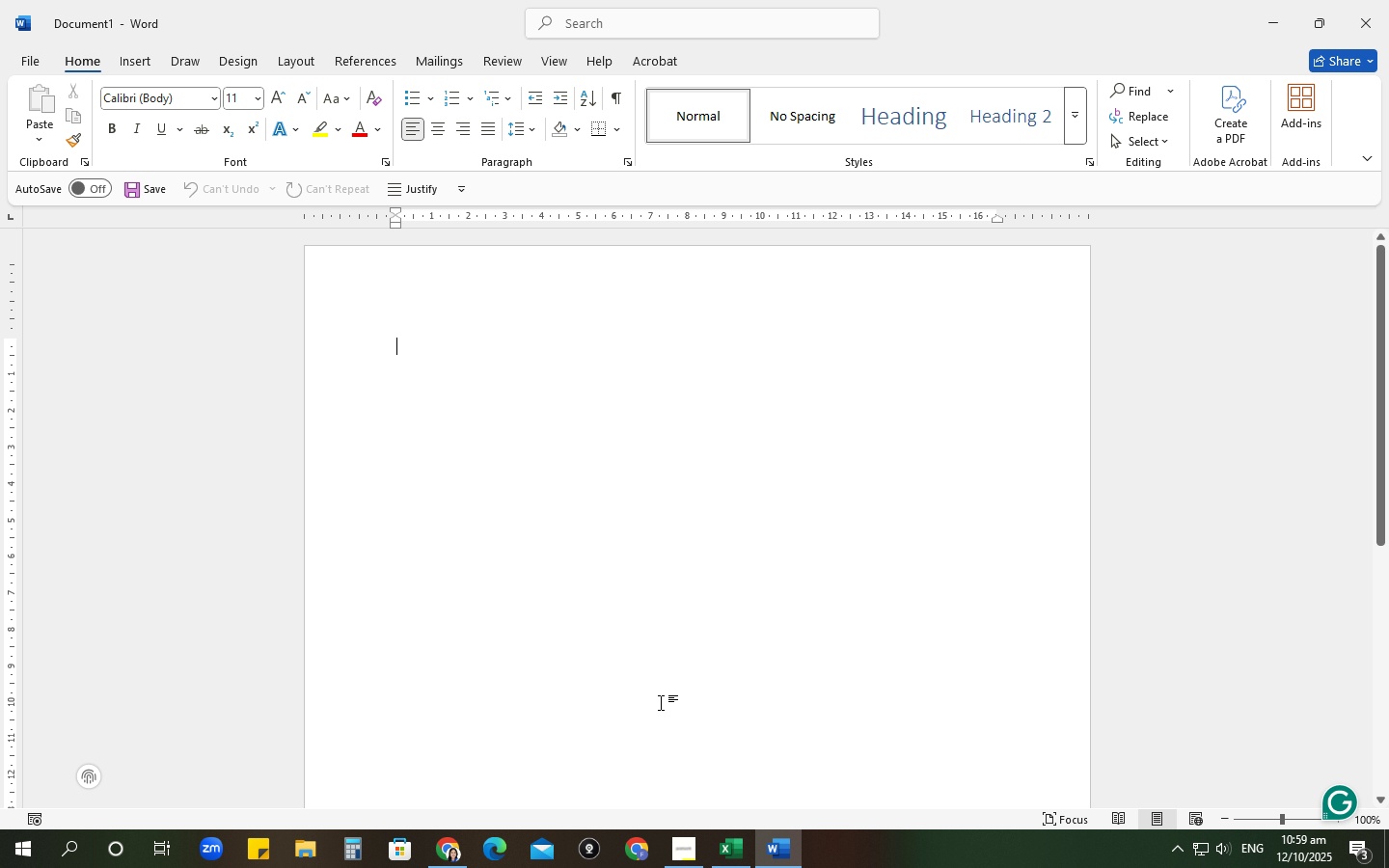 
left_click([918, 695])
 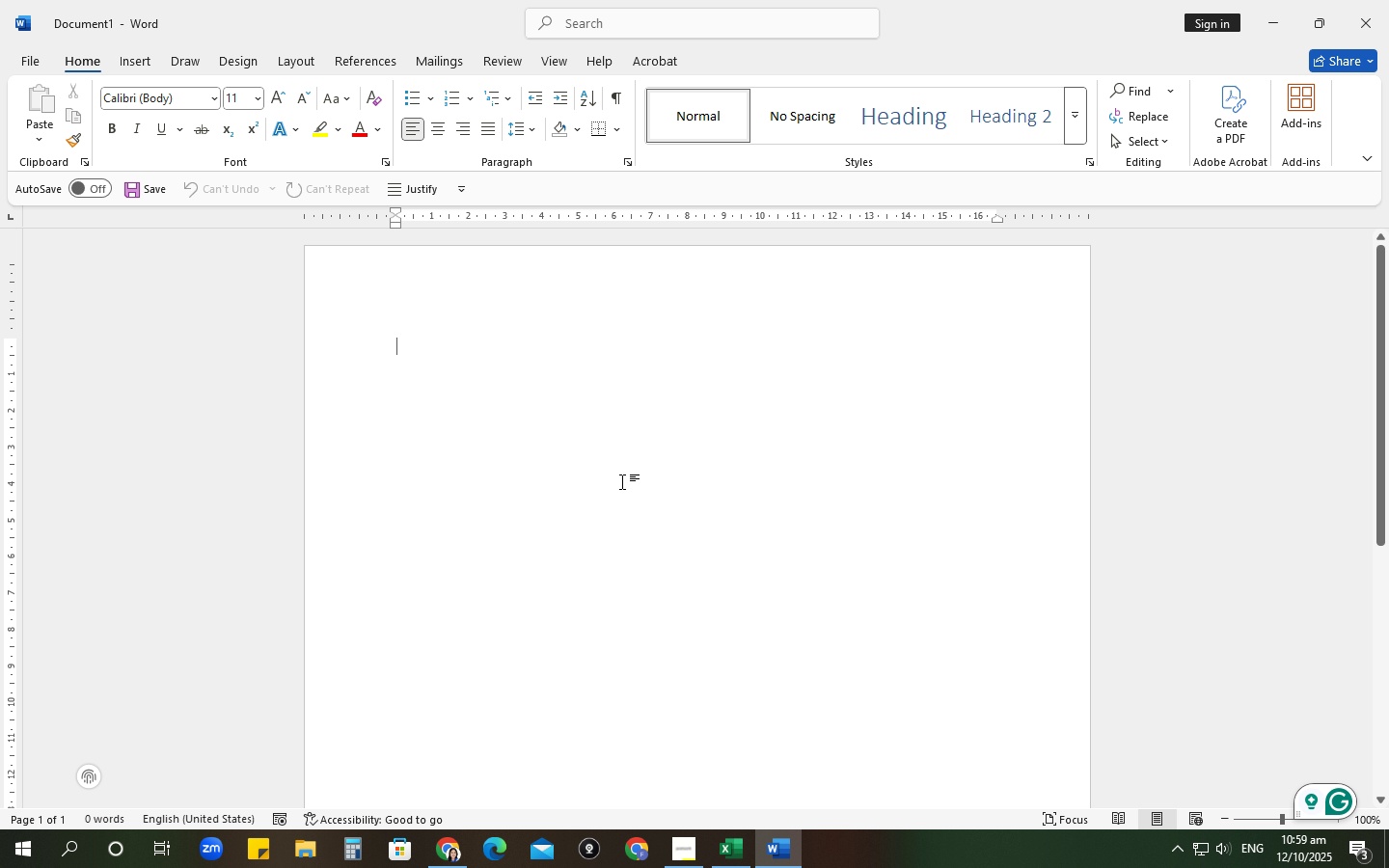 
type(PAYROLL TEMPLATE INSTRUCTIONS)
 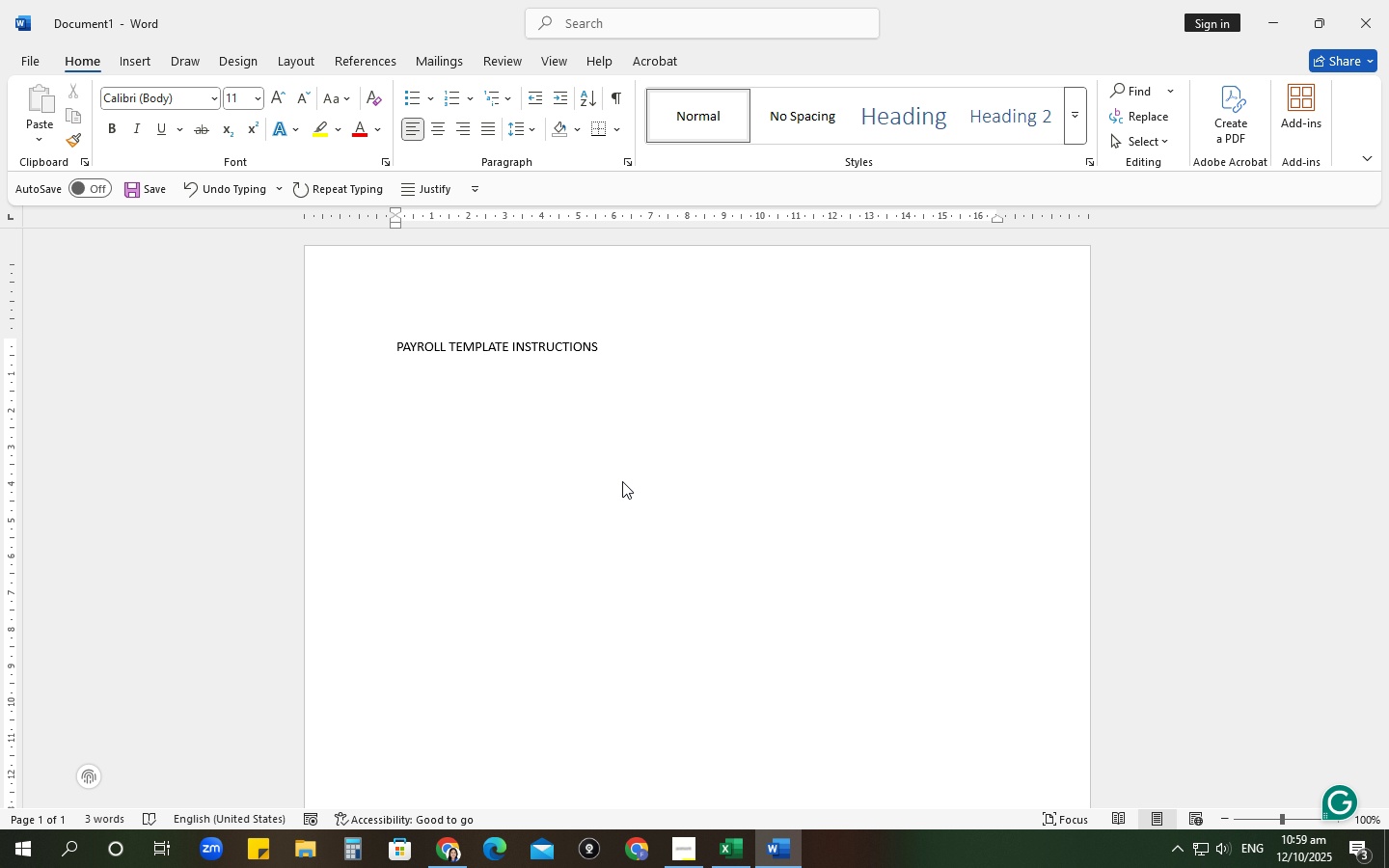 
key(Control+ControlLeft)
 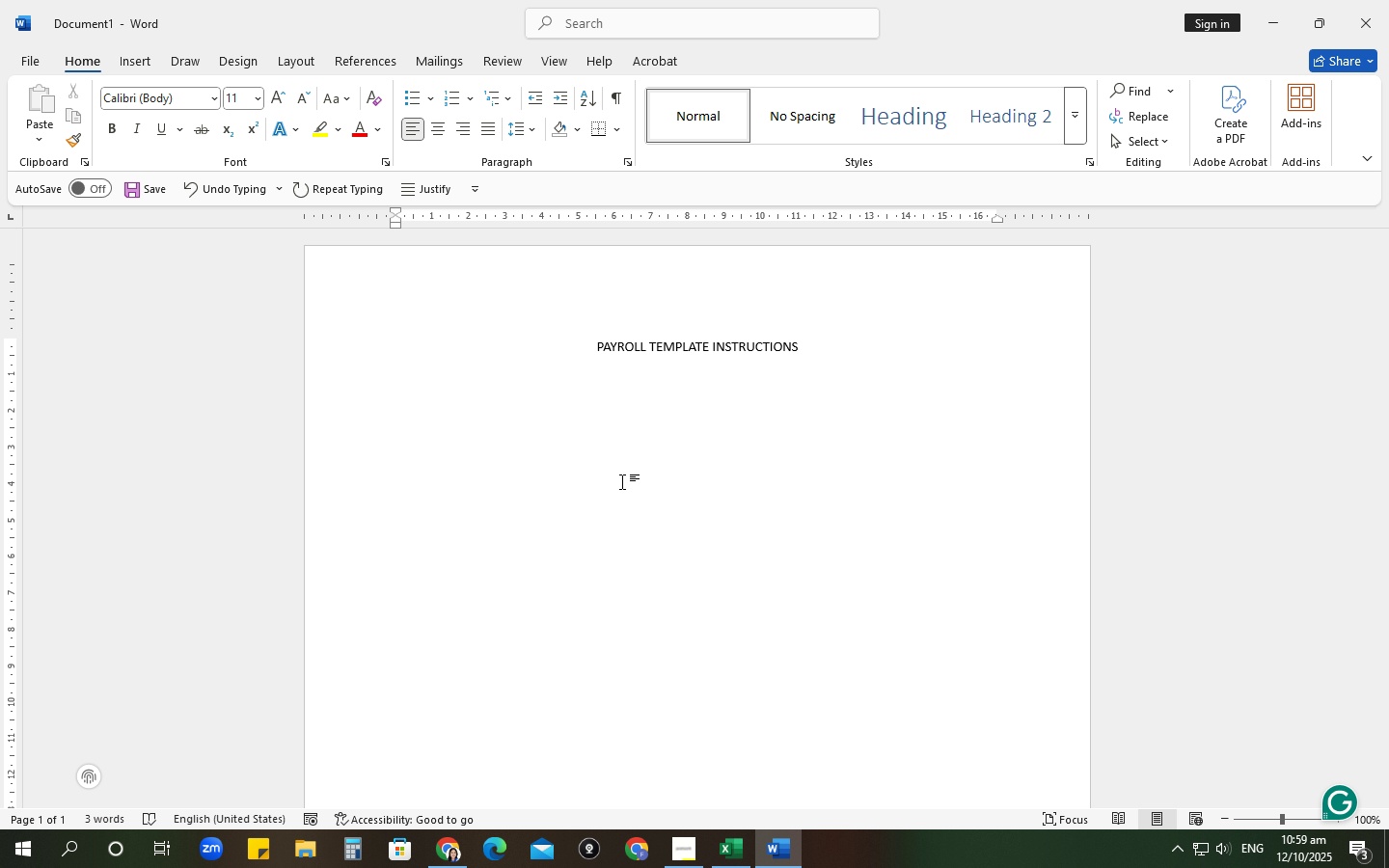 
key(Control+E)
 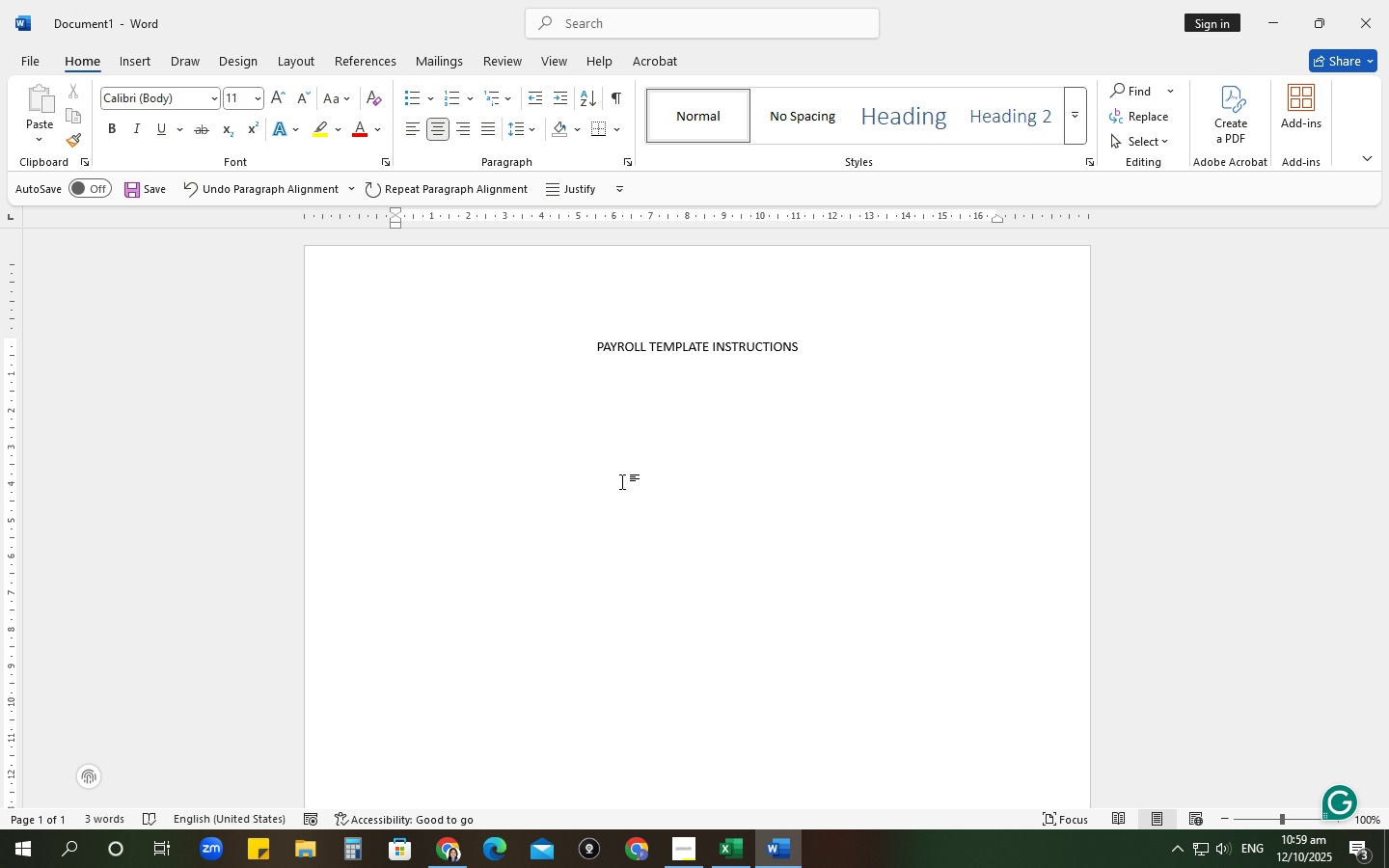 
key(Control+ControlLeft)
 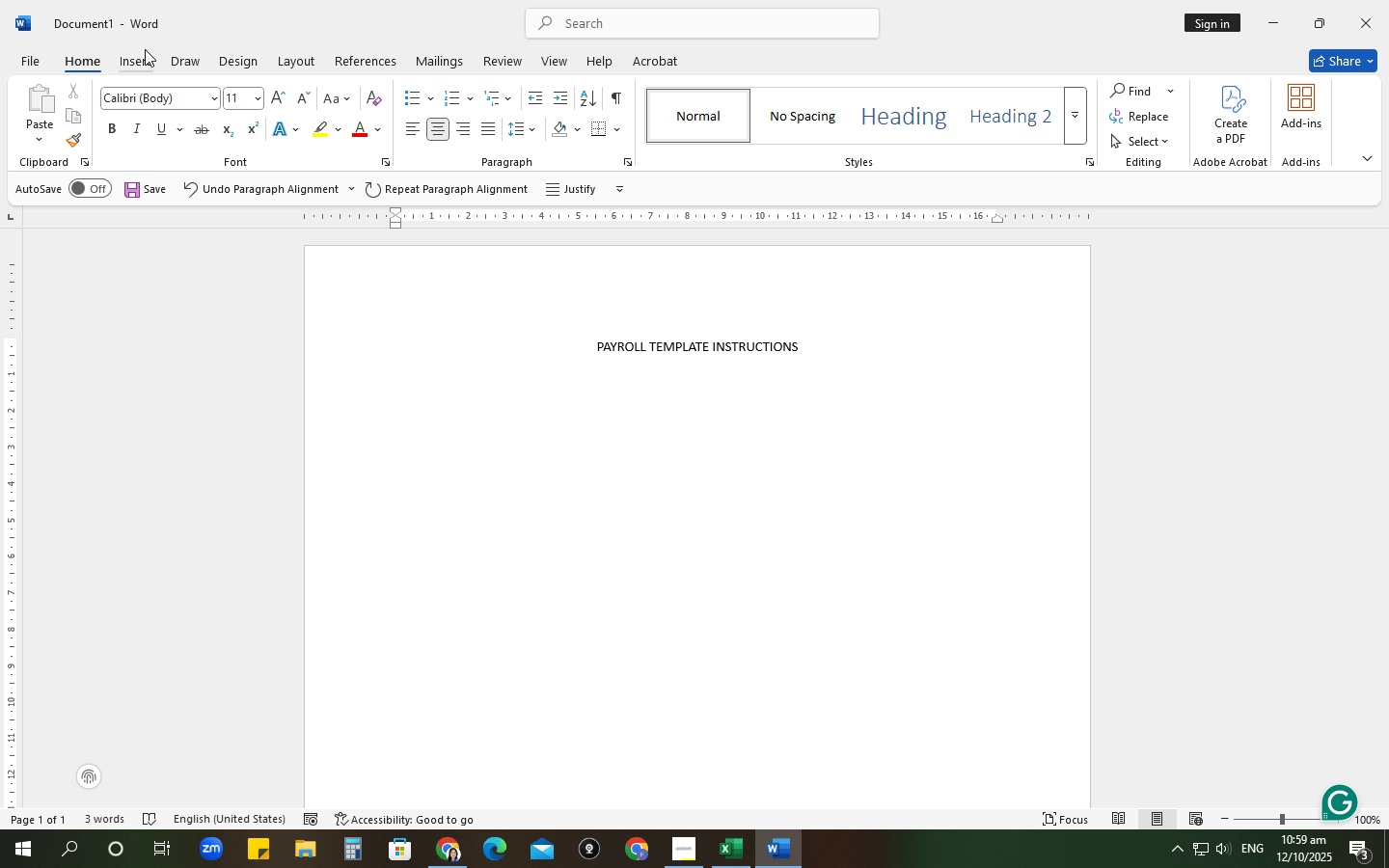 
left_click([145, 49])
 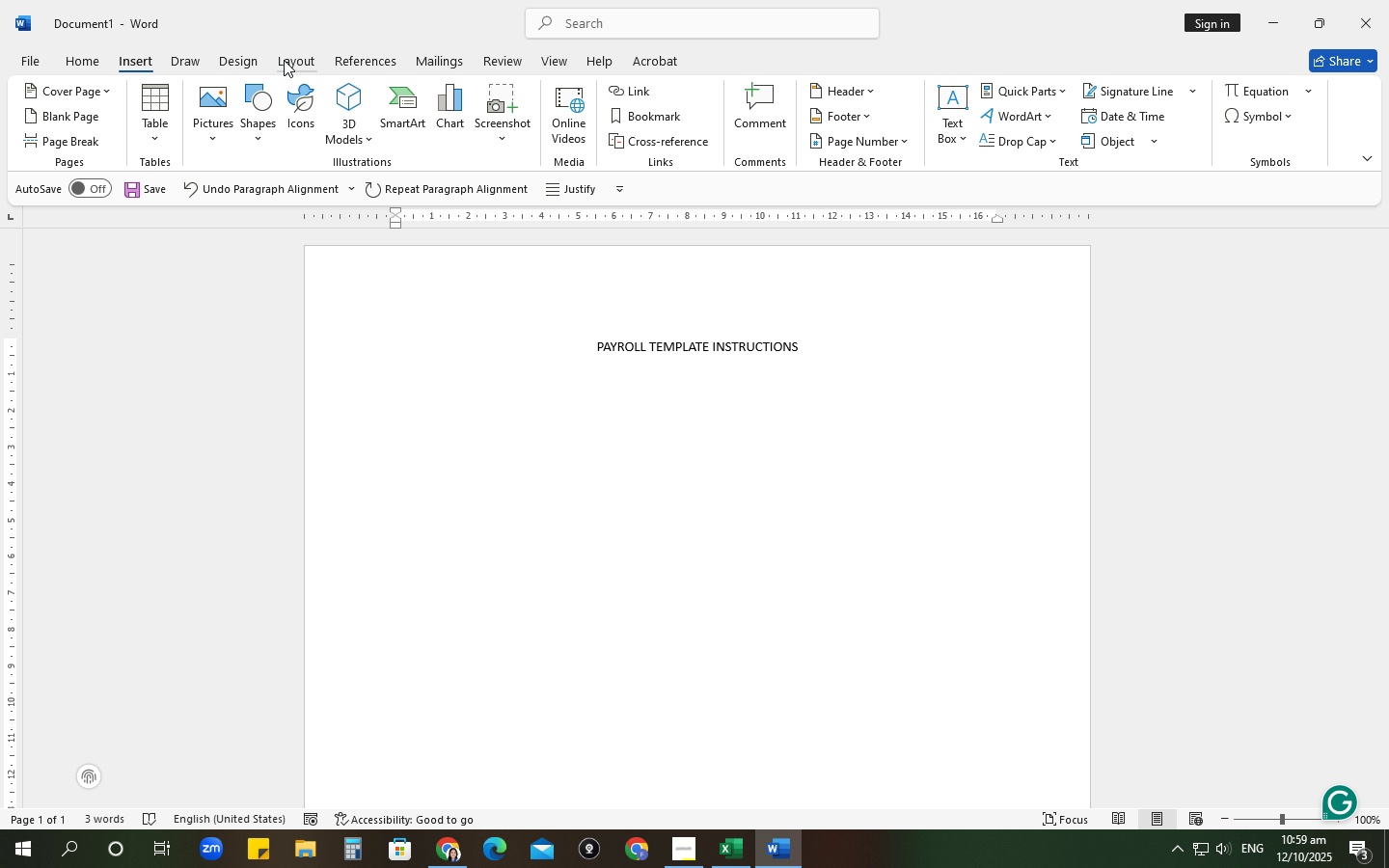 
left_click([284, 60])
 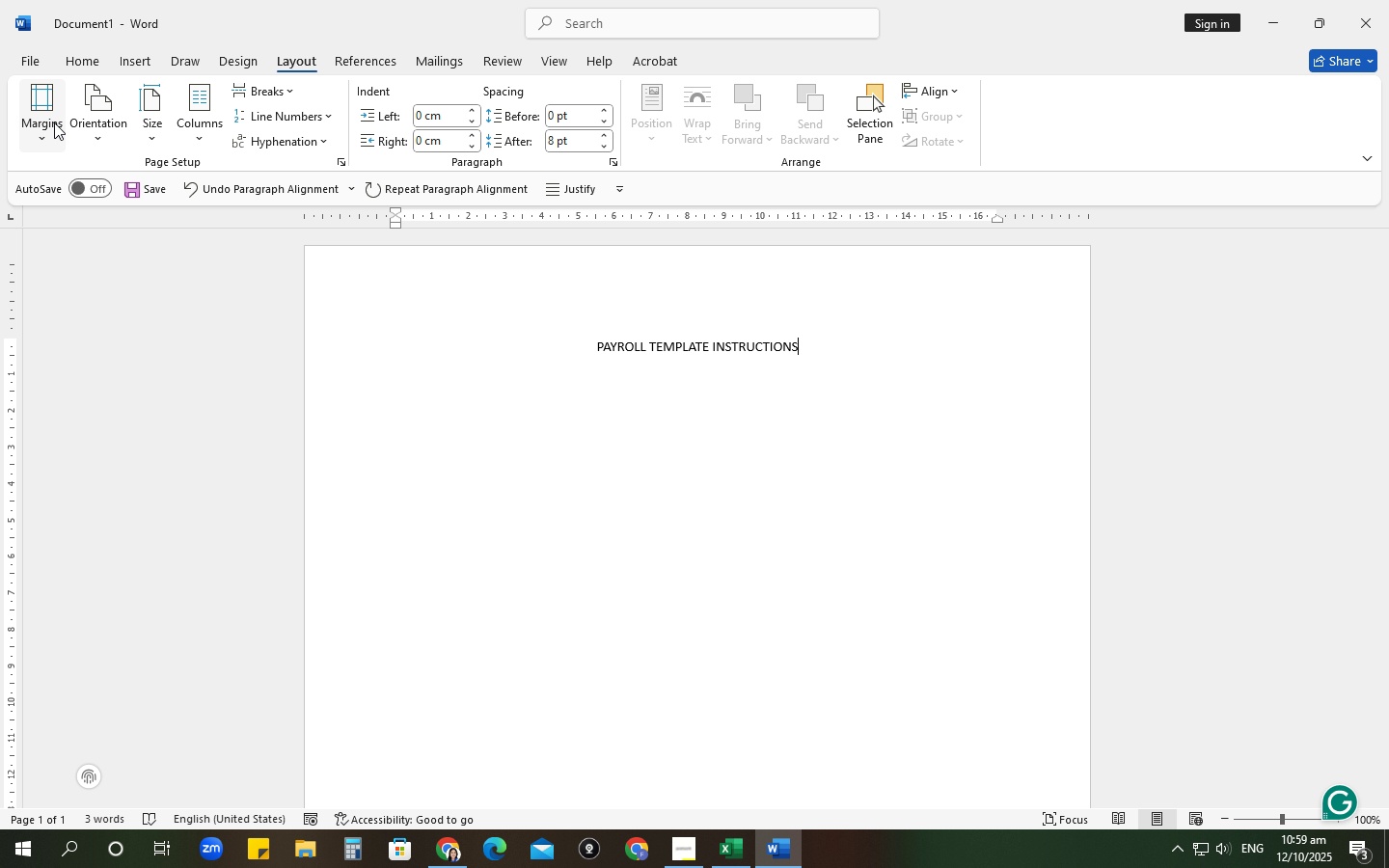 
left_click([150, 123])
 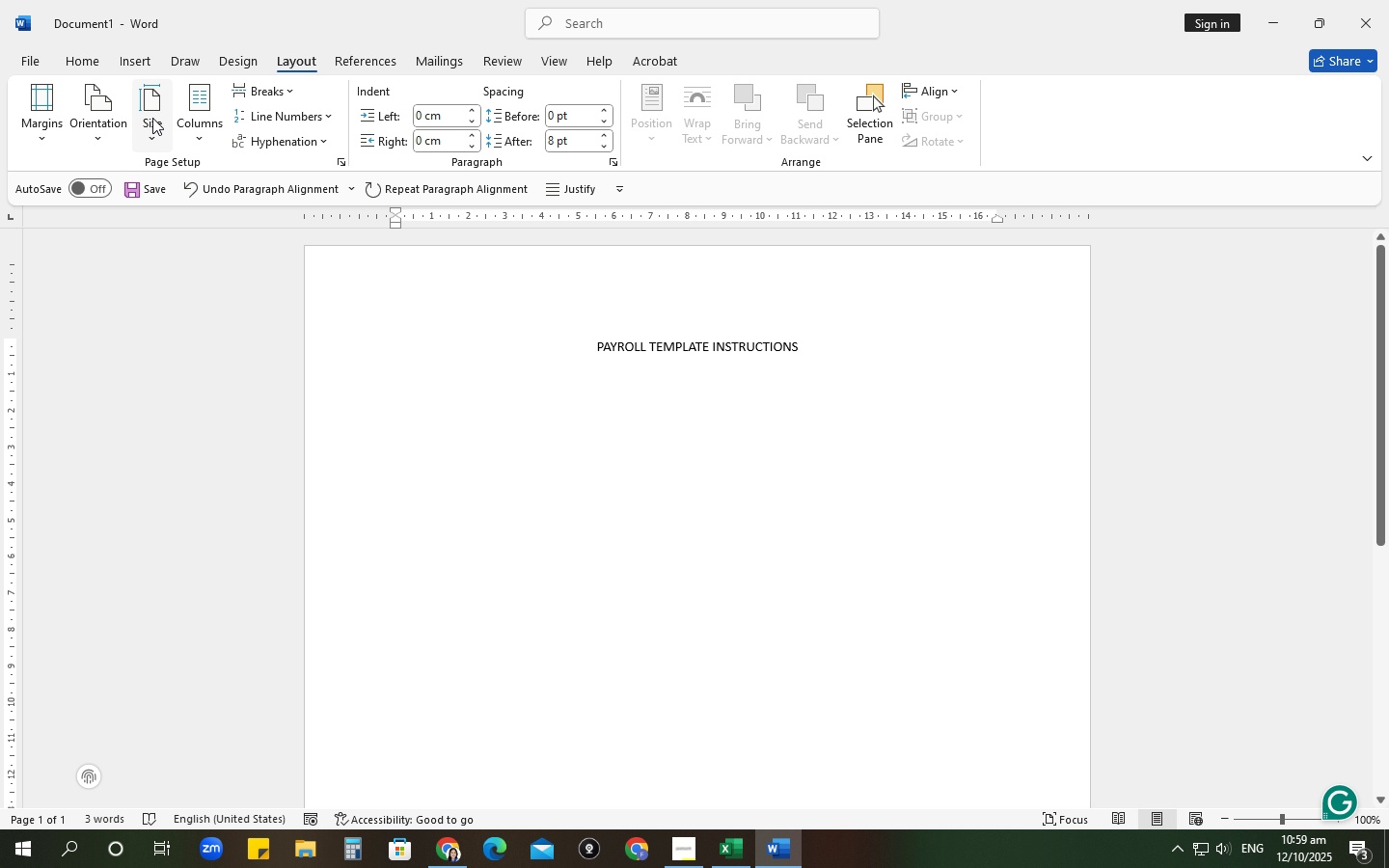 
left_click([152, 118])
 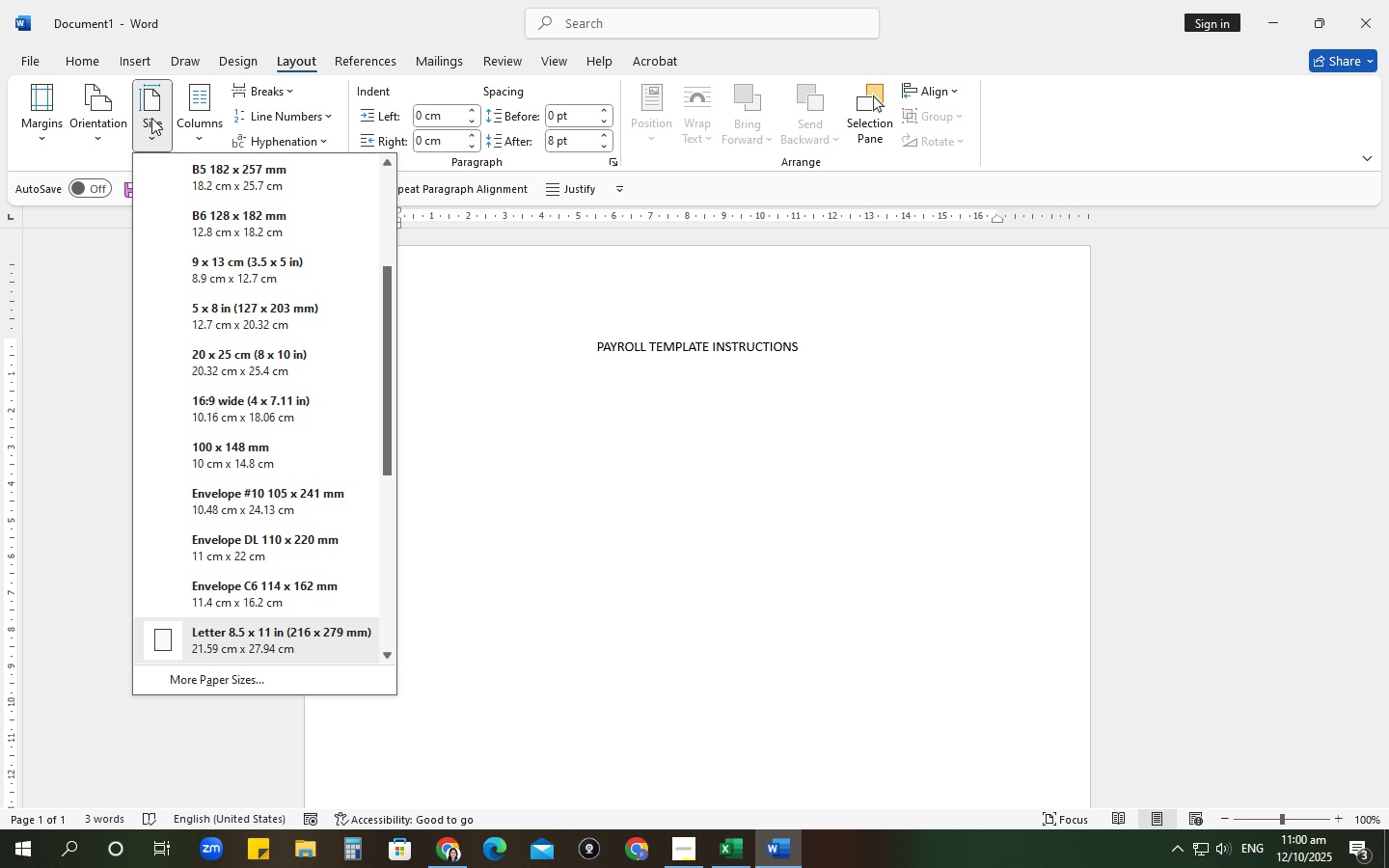 
wait(33.28)
 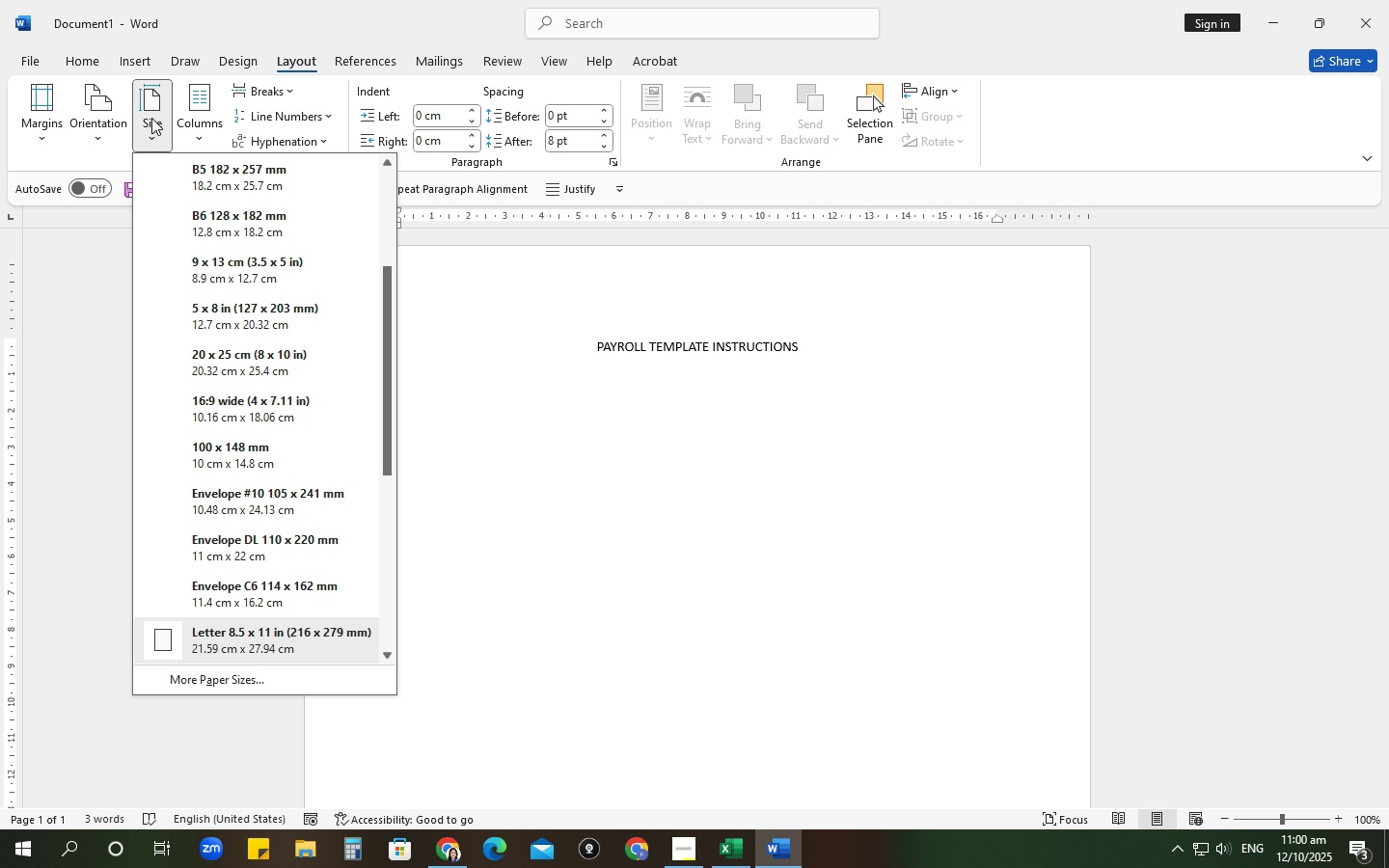 
scroll: coordinate [209, 281], scroll_direction: up, amount: 5.0
 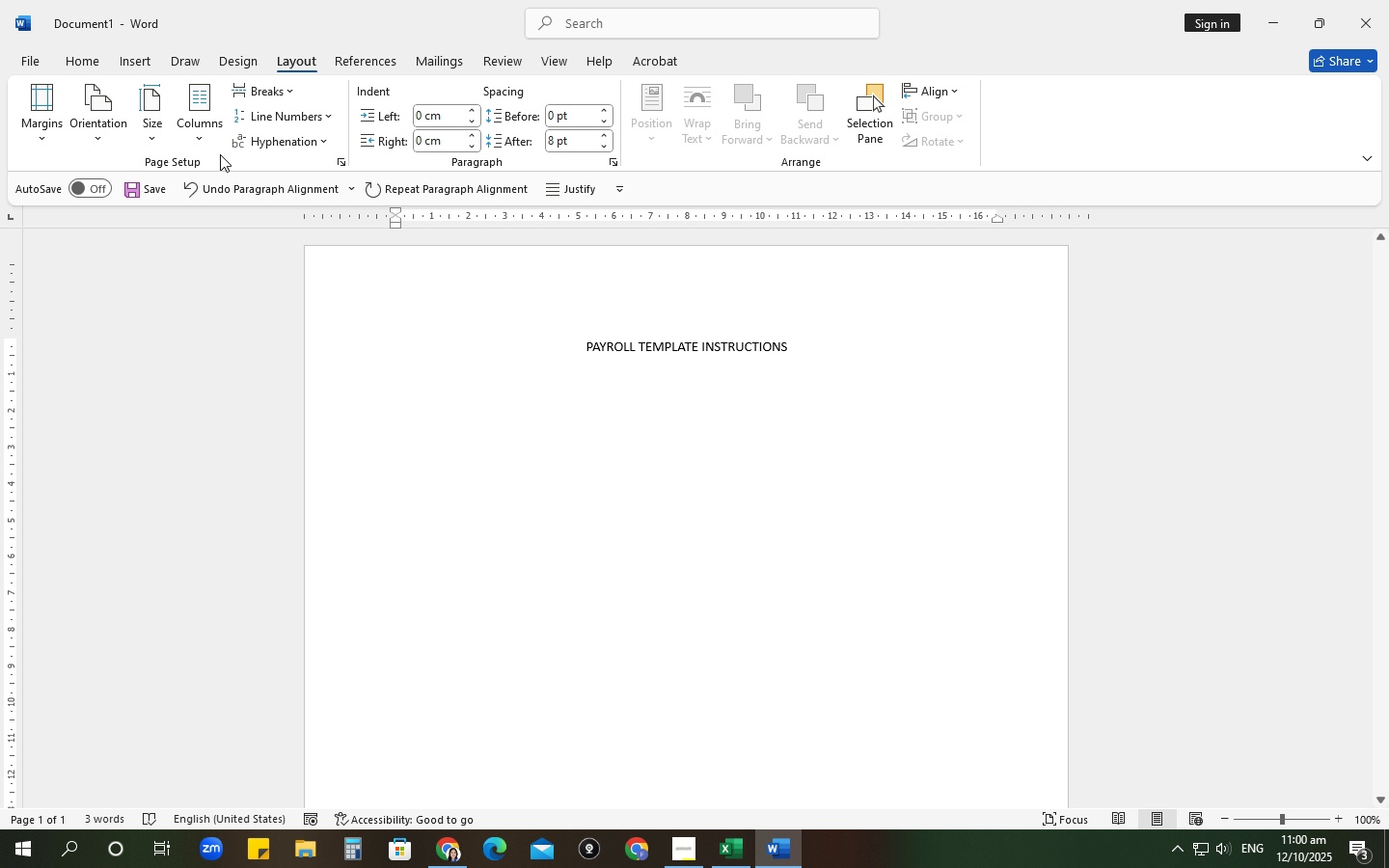 
left_click([220, 154])
 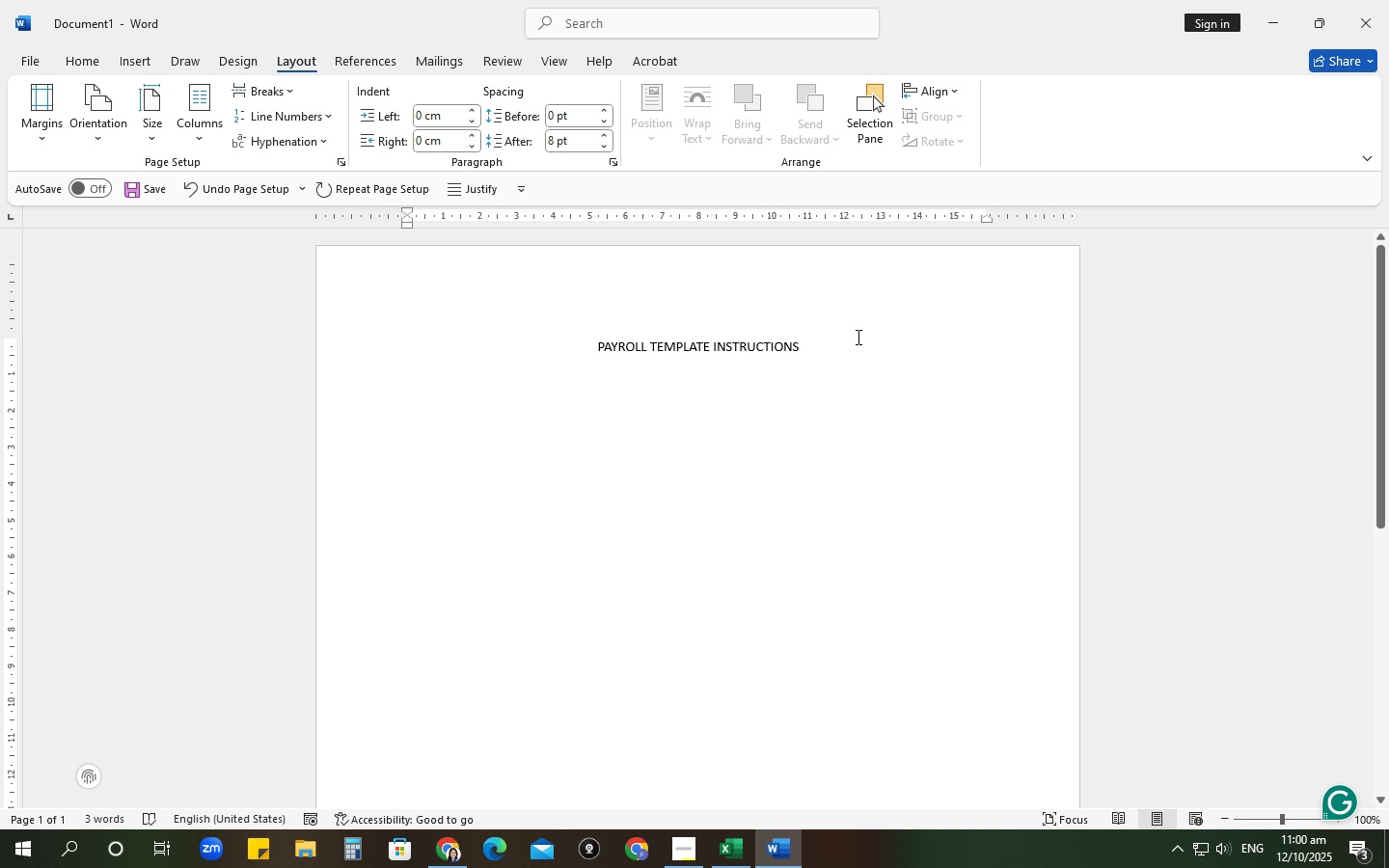 
left_click_drag(start_coordinate=[834, 345], to_coordinate=[554, 340])
 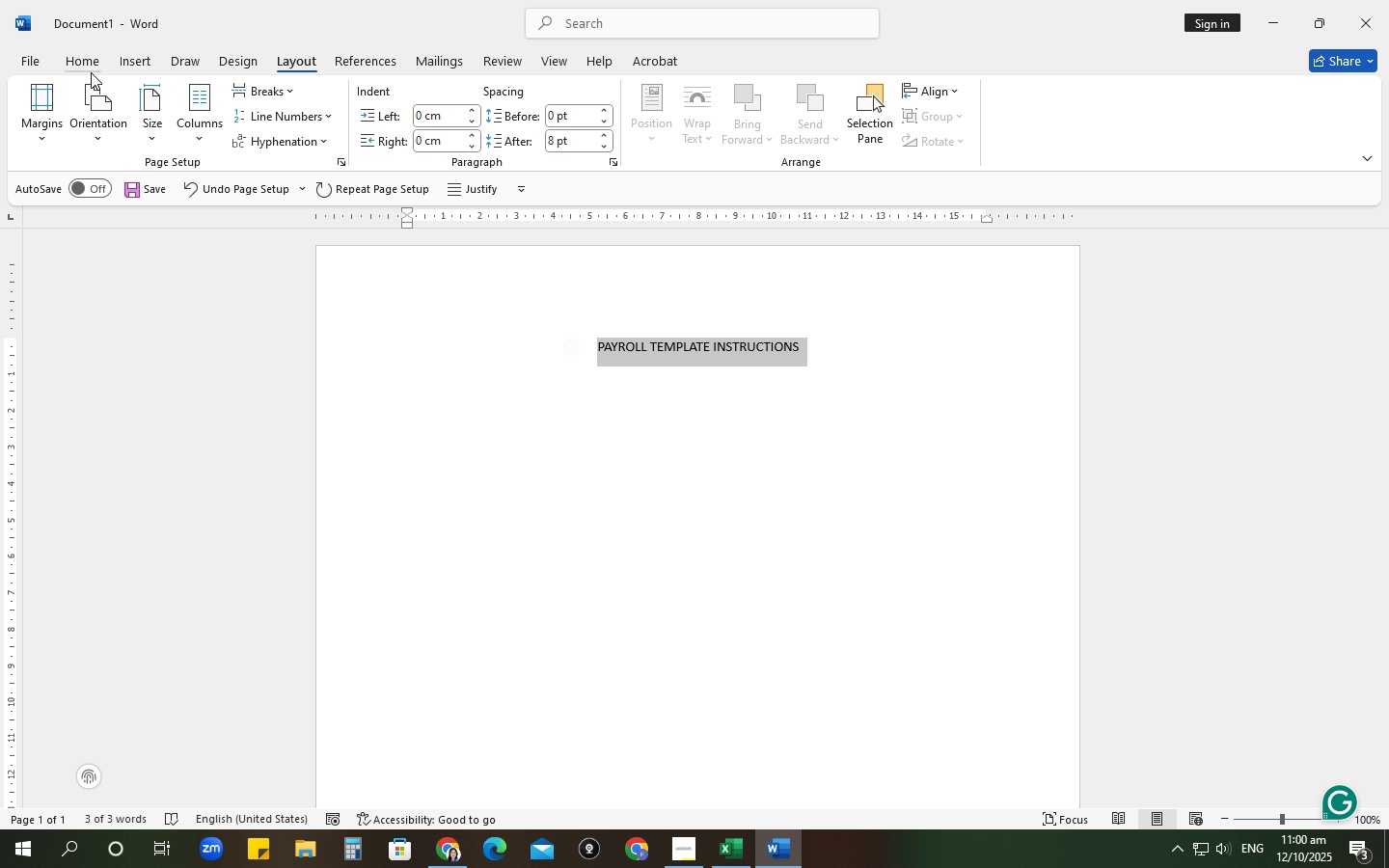 
left_click([91, 72])
 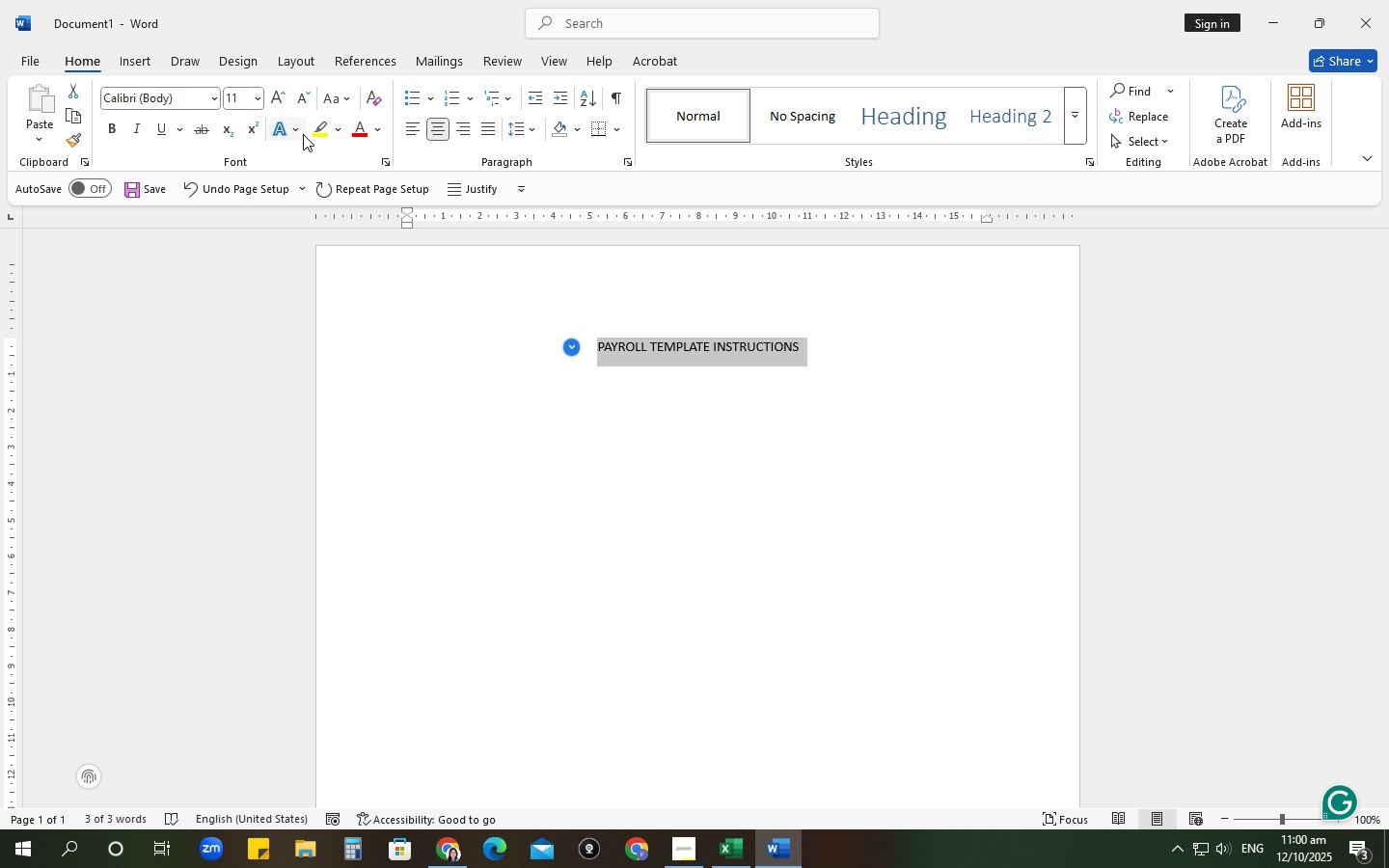 
mouse_move([292, 129])
 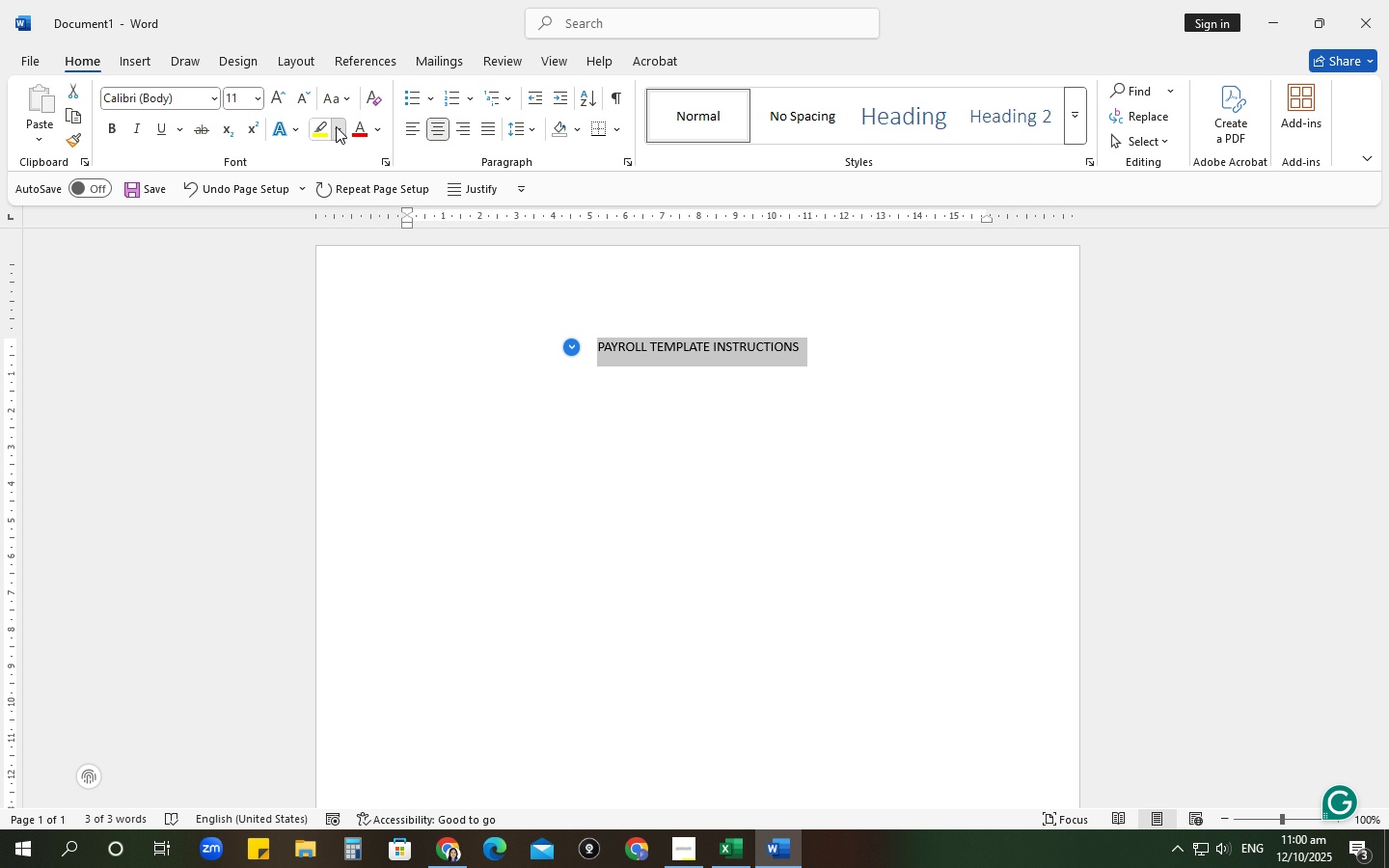 
left_click([336, 126])
 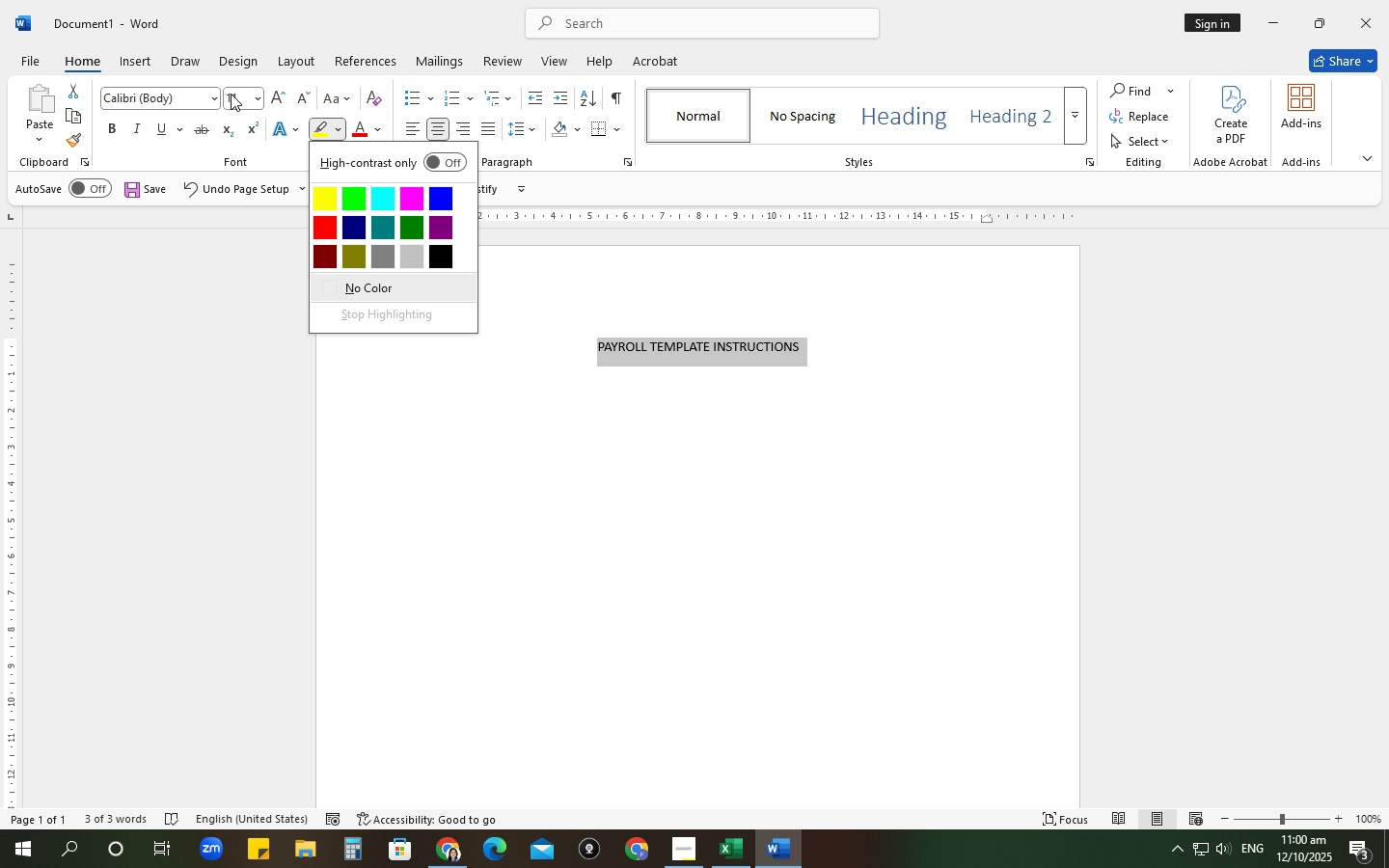 
wait(5.42)
 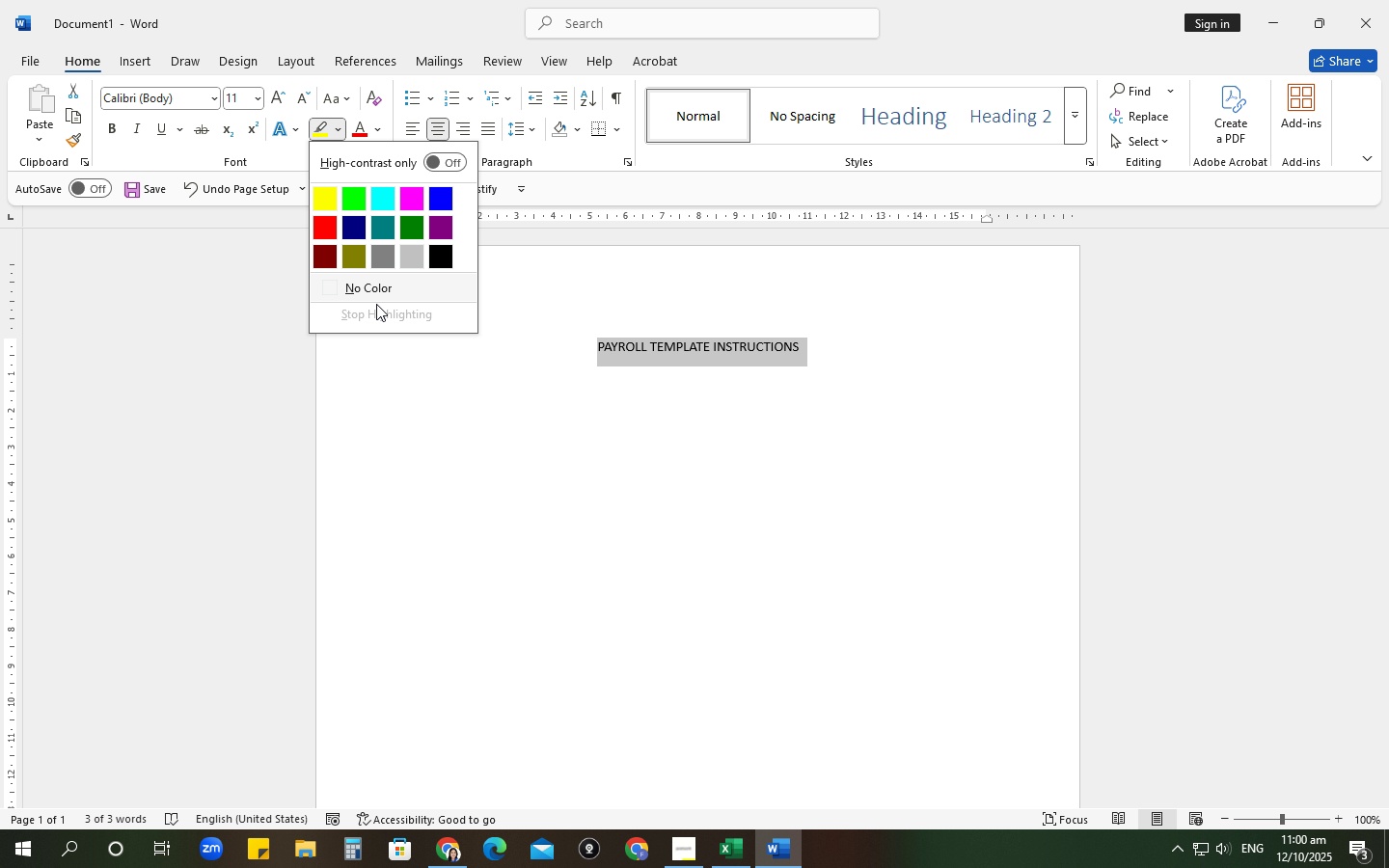 
left_click([212, 95])
 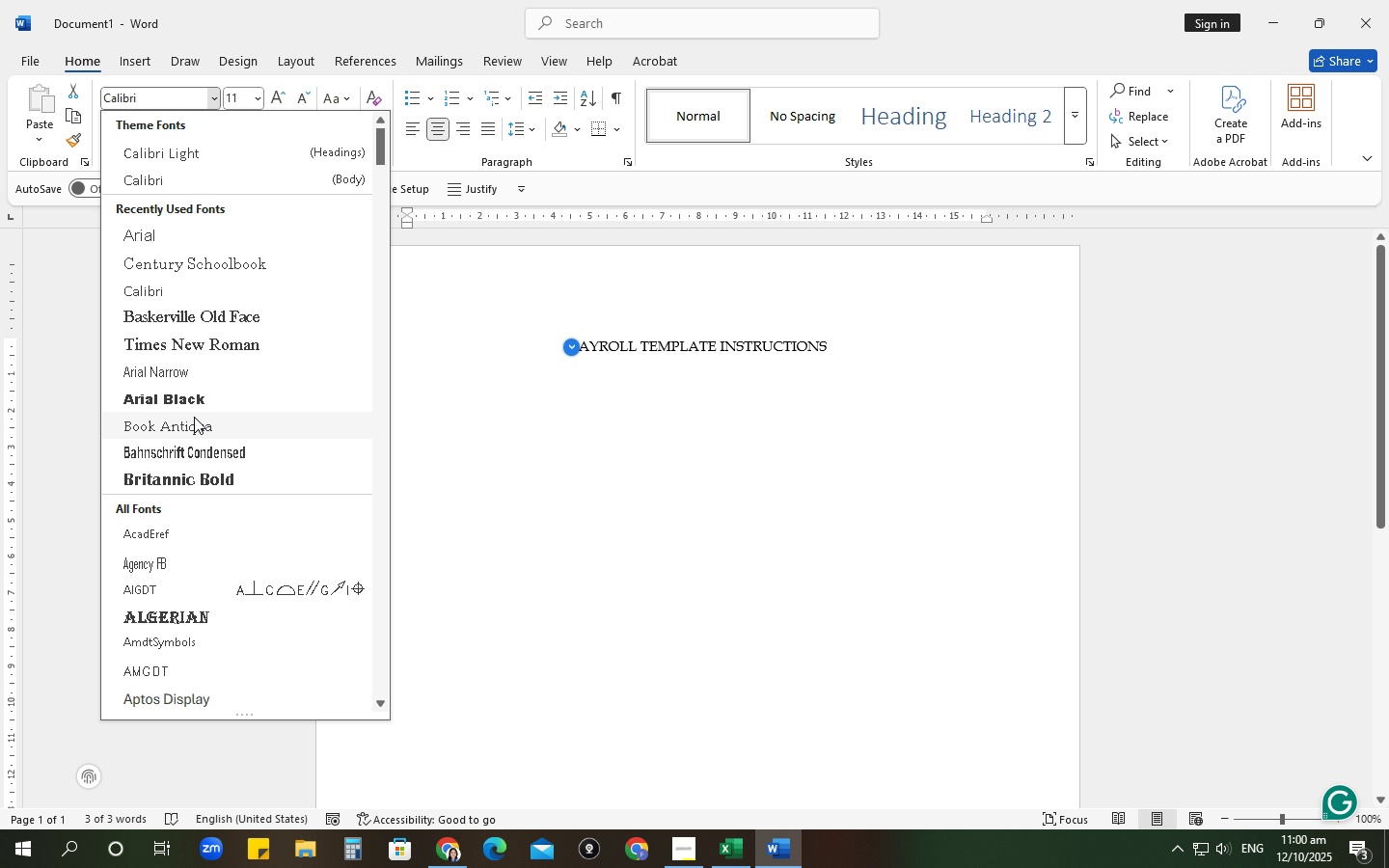 
left_click([189, 394])
 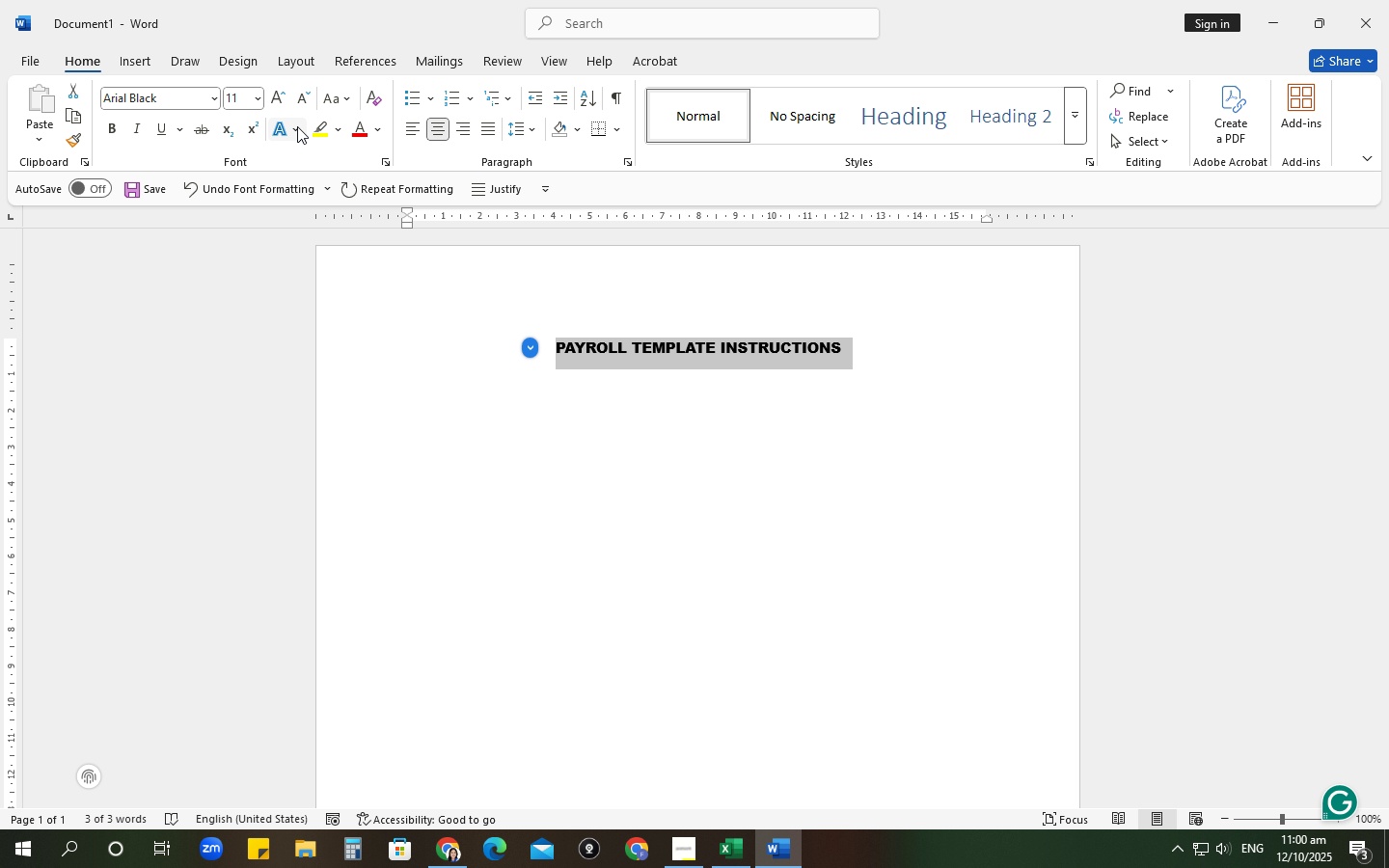 
left_click([297, 126])
 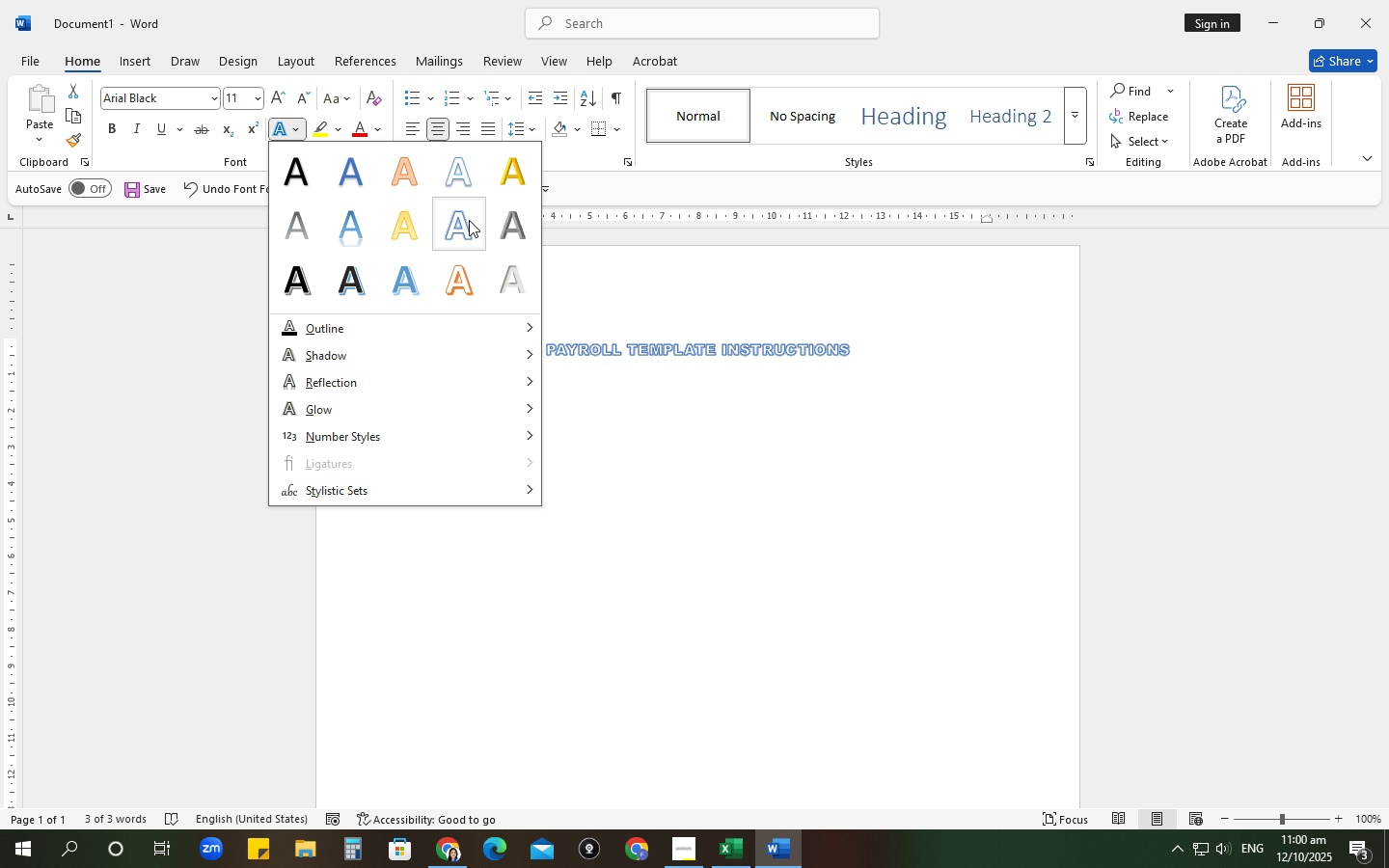 
wait(5.53)
 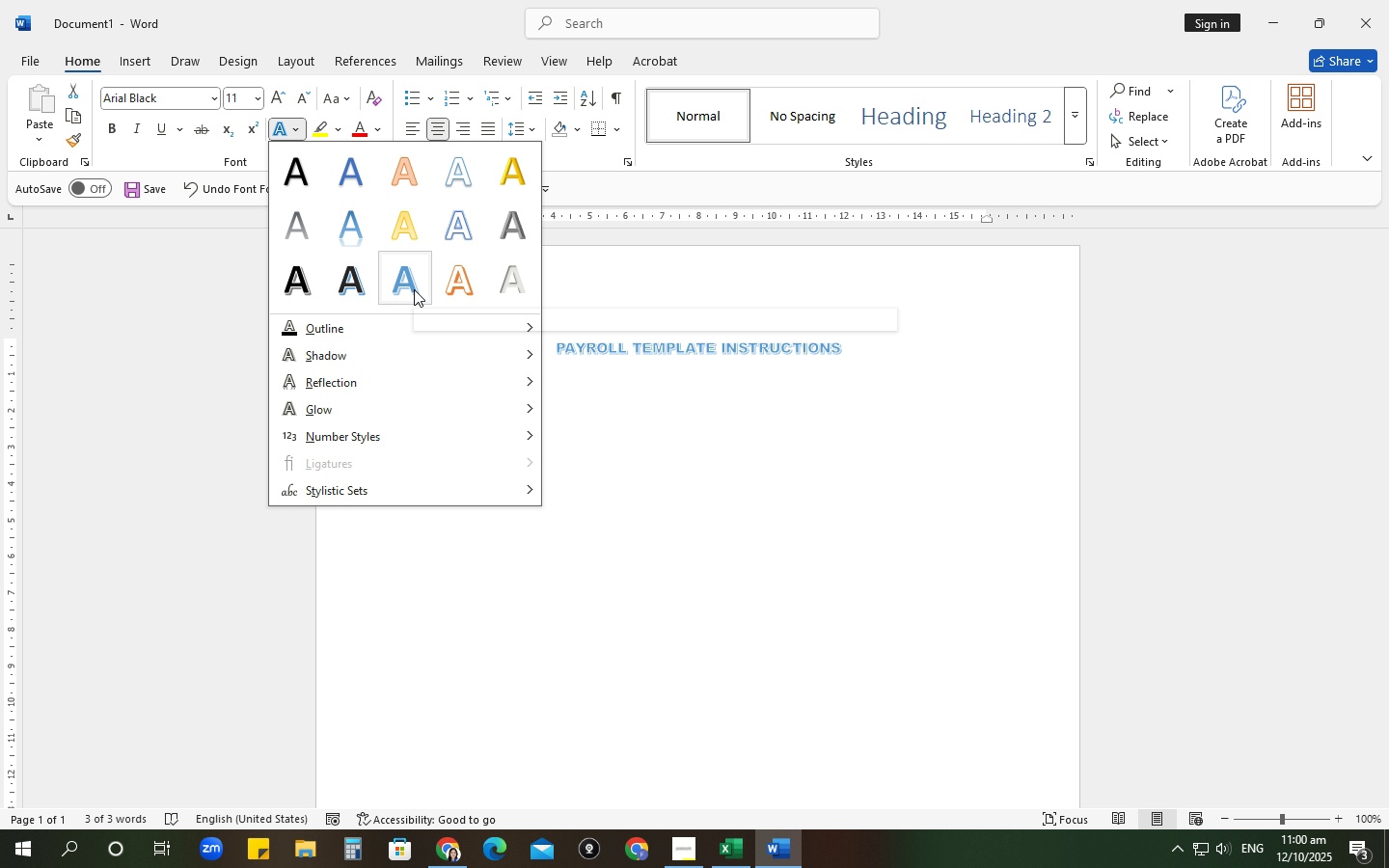 
left_click([516, 181])
 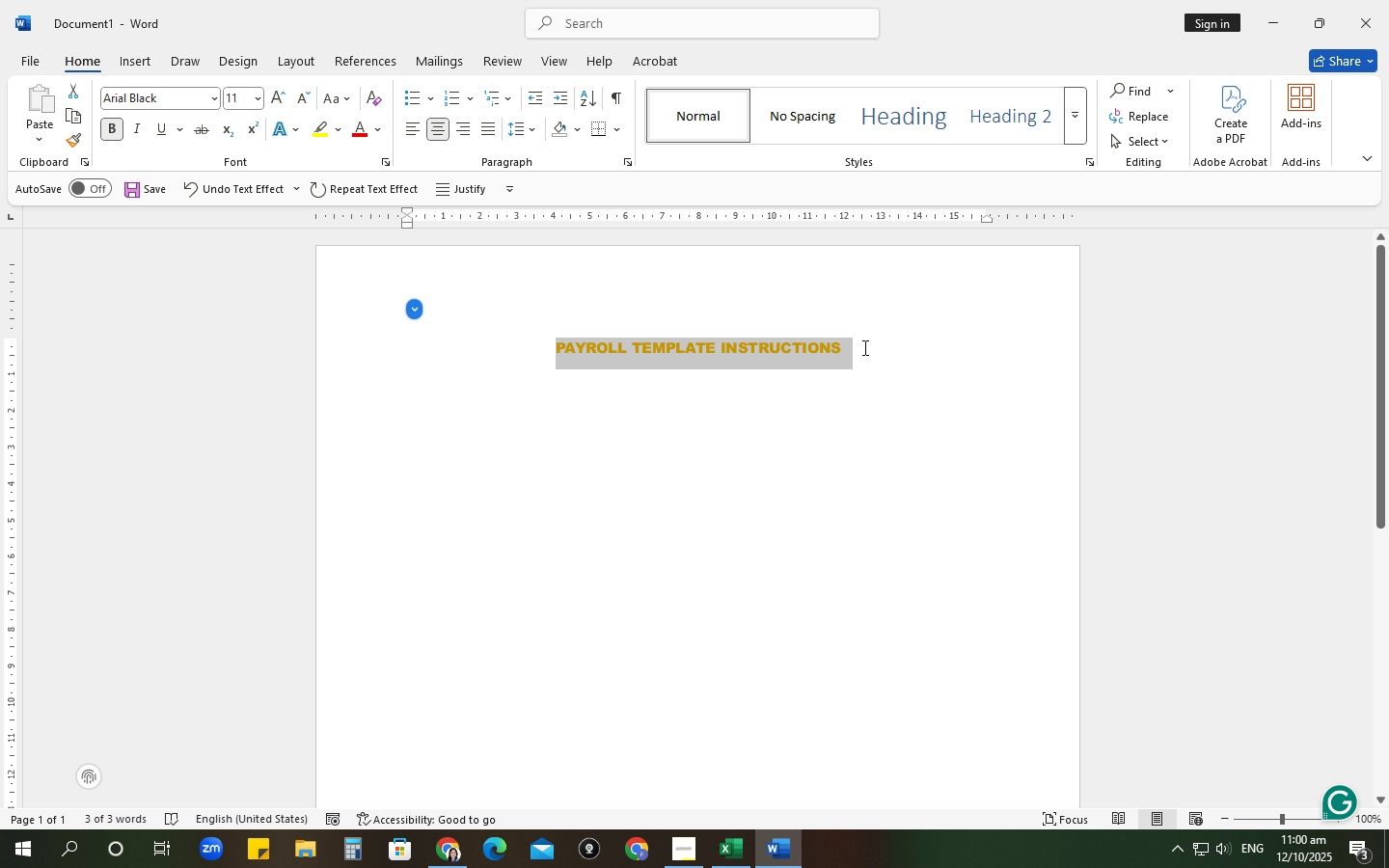 
left_click([863, 347])
 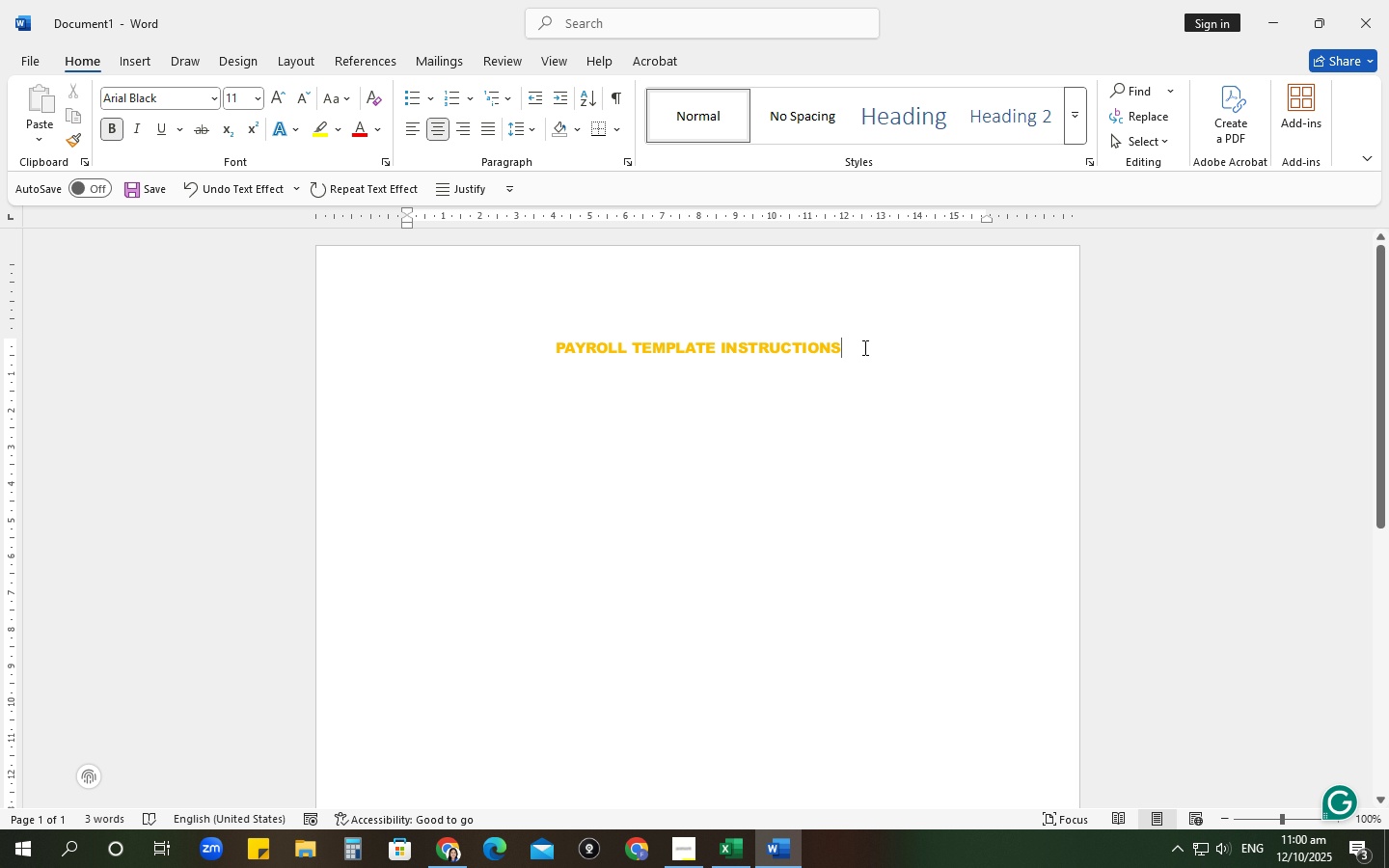 
key(Enter)
 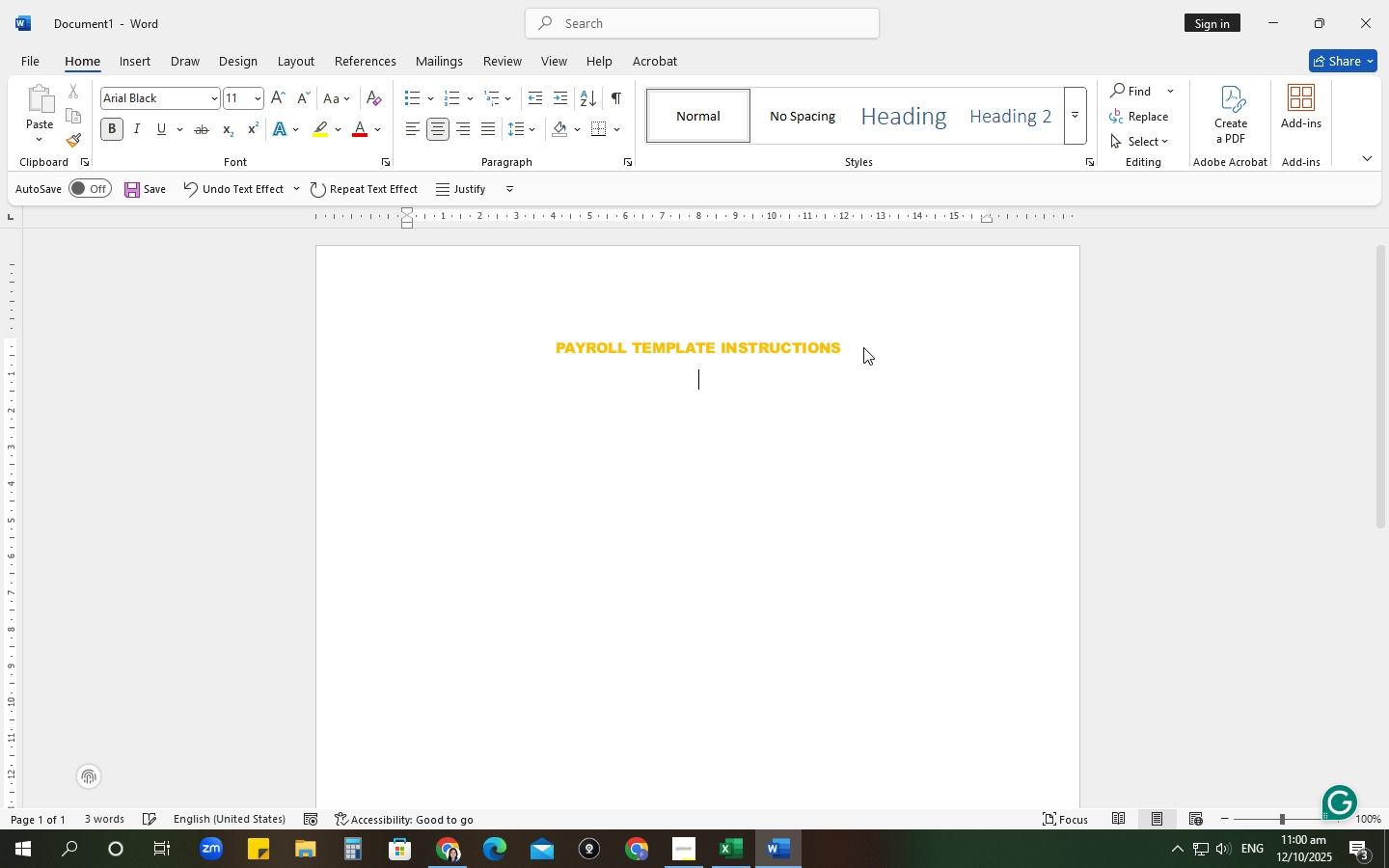 
key(Enter)
 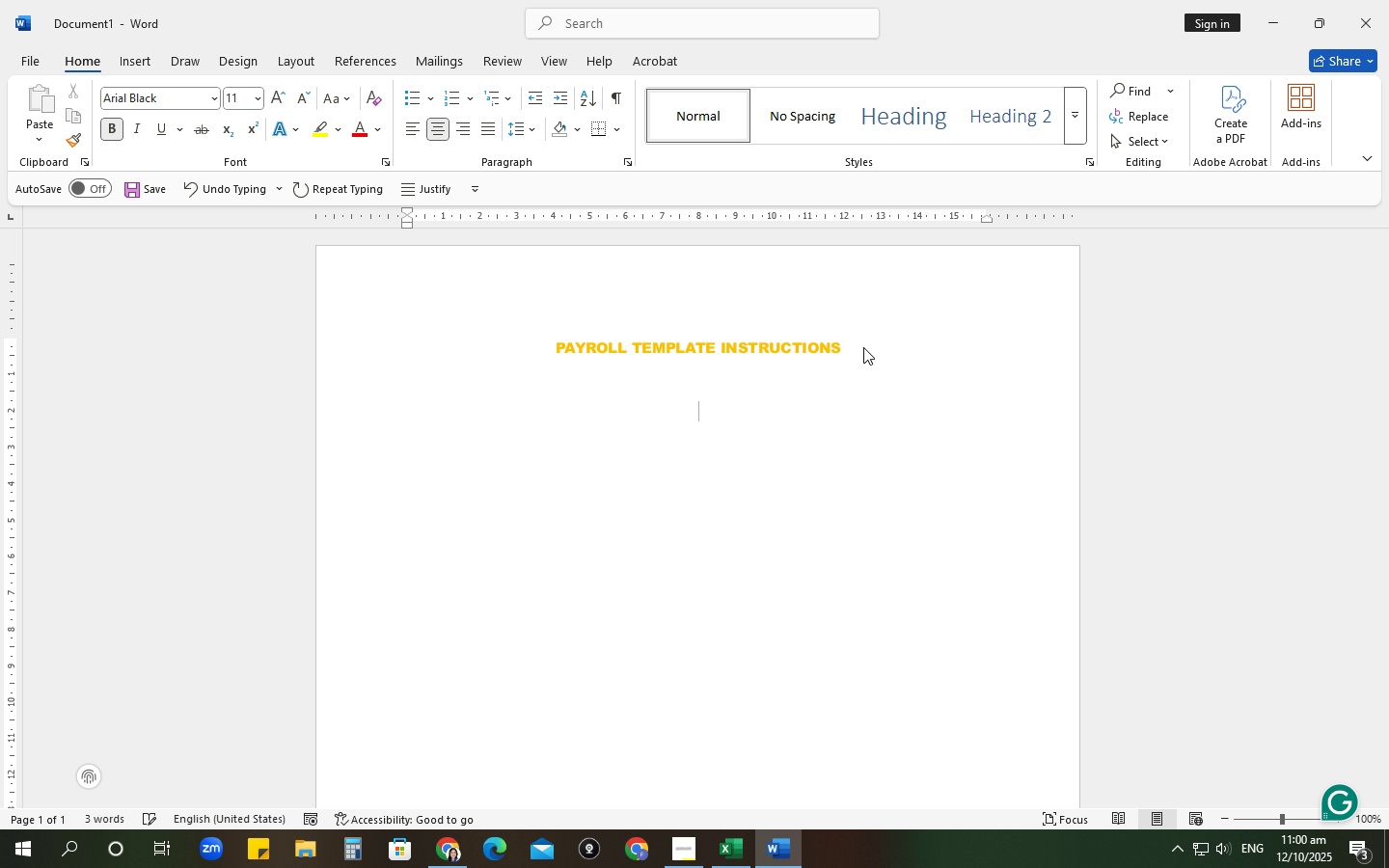 
key(Control+J)
 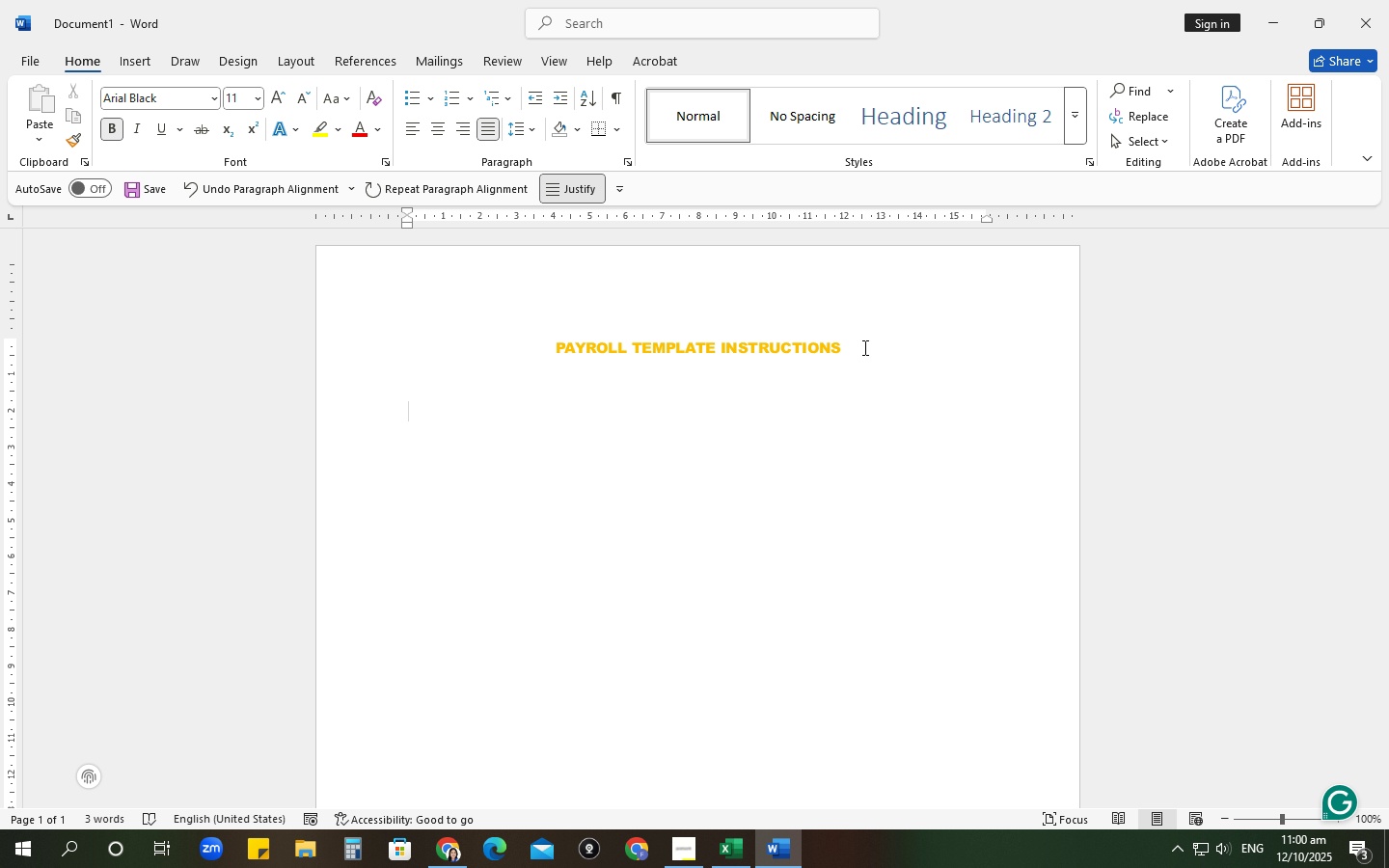 
type(GG;JS)
key(Backspace)
key(Backspace)
key(Backspace)
key(Backspace)
key(Backspace)
key(Backspace)
 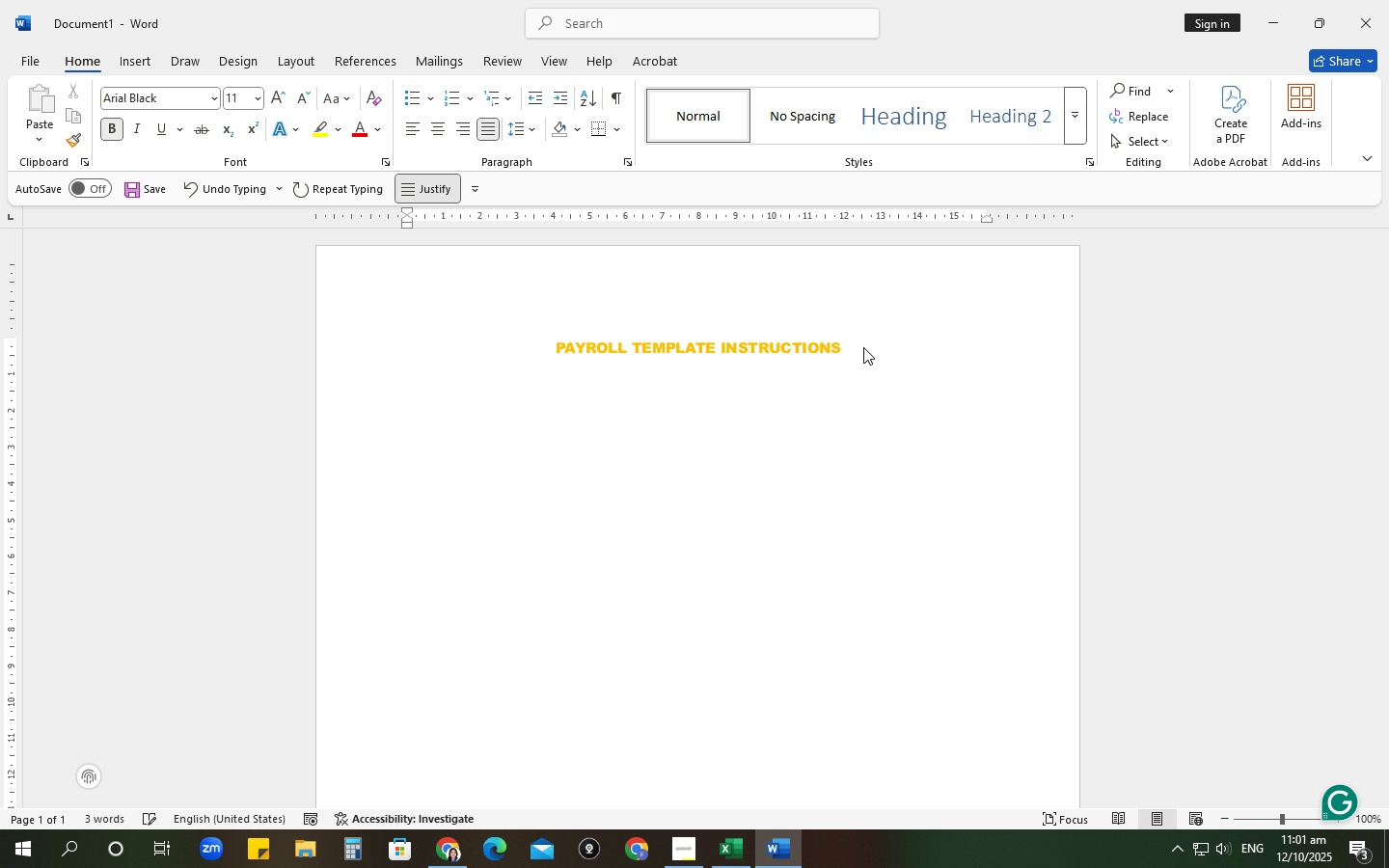 
key(Enter)
 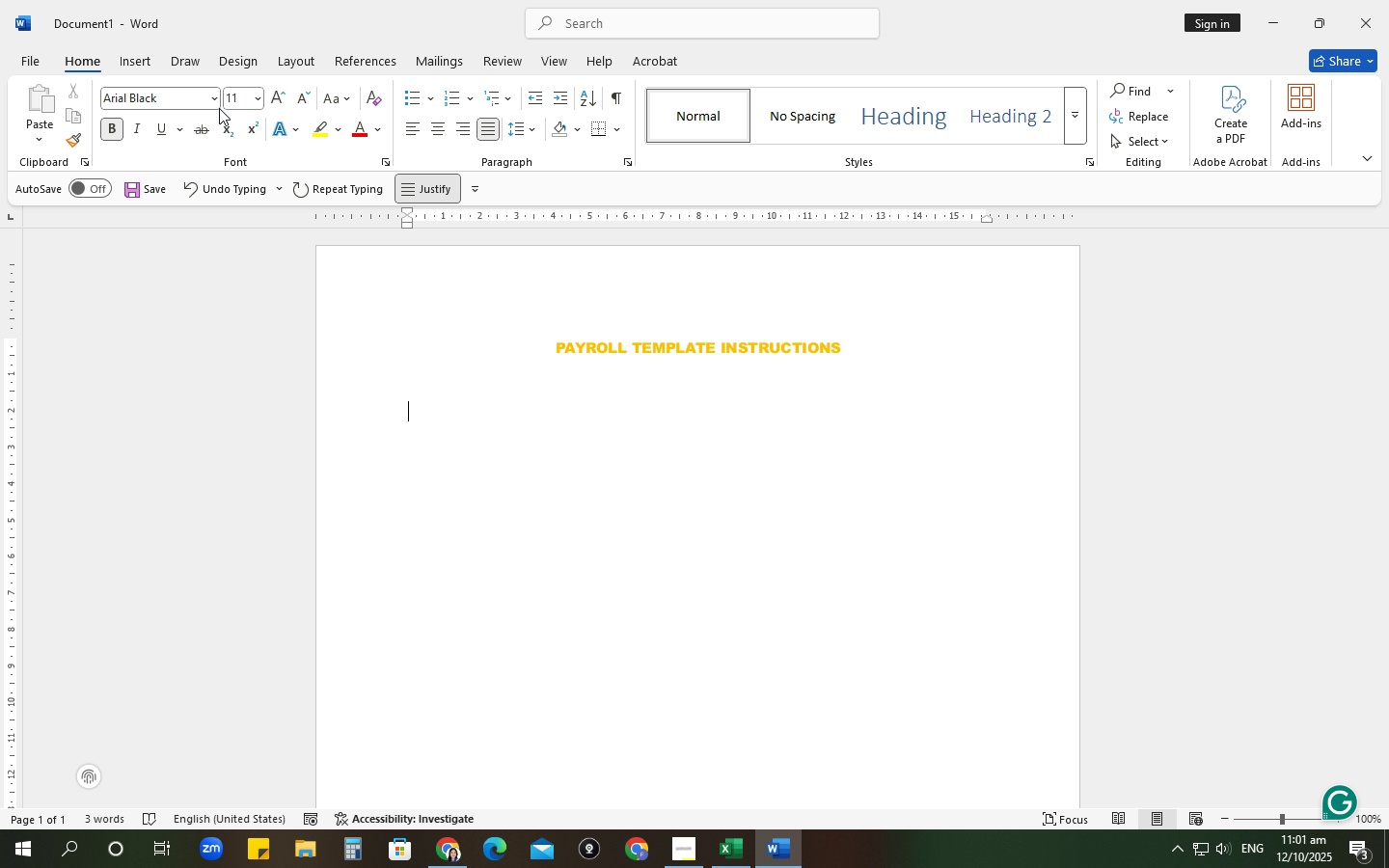 
left_click([210, 103])
 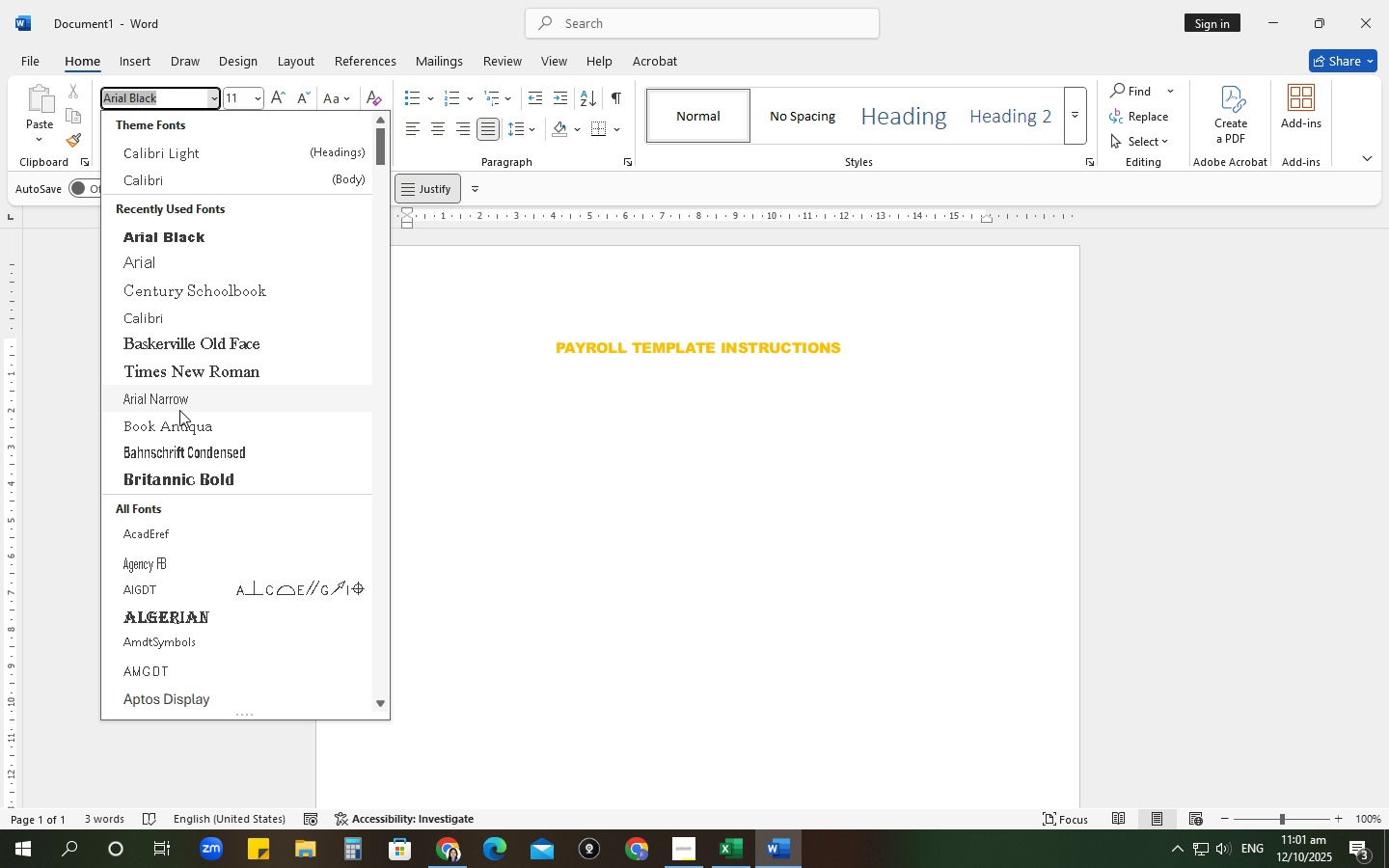 
mouse_move([188, 367])
 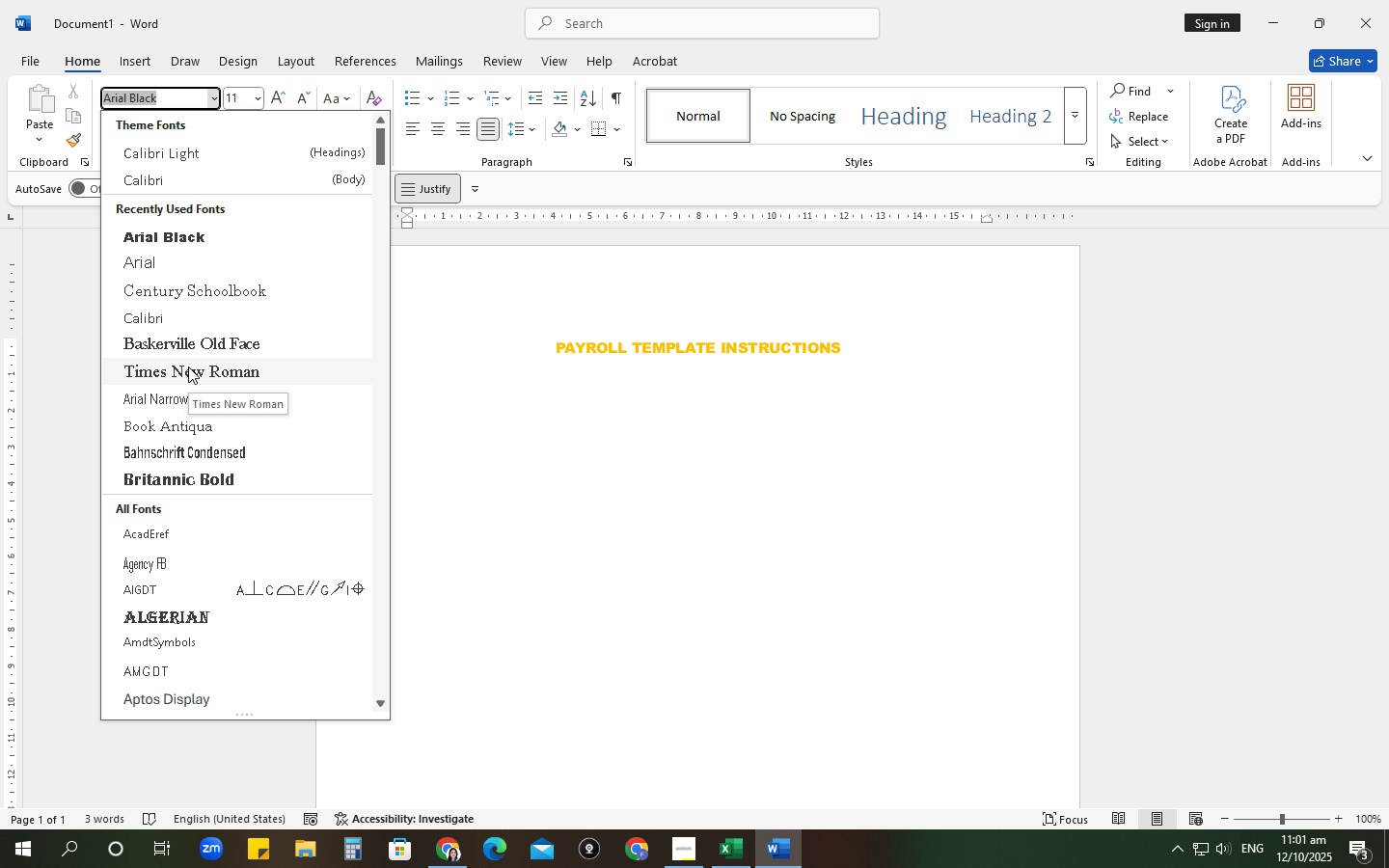 
wait(20.84)
 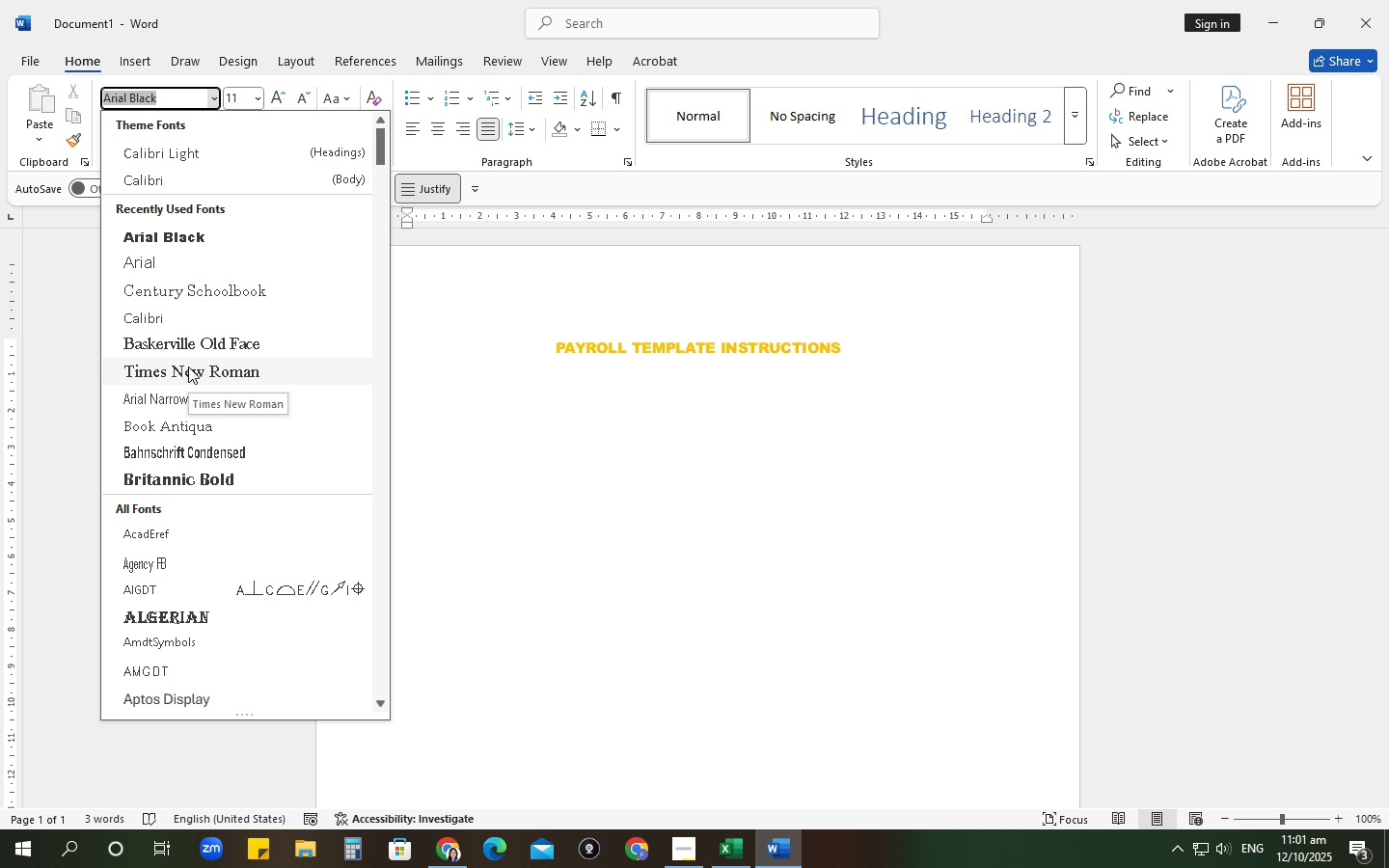 
left_click([167, 272])
 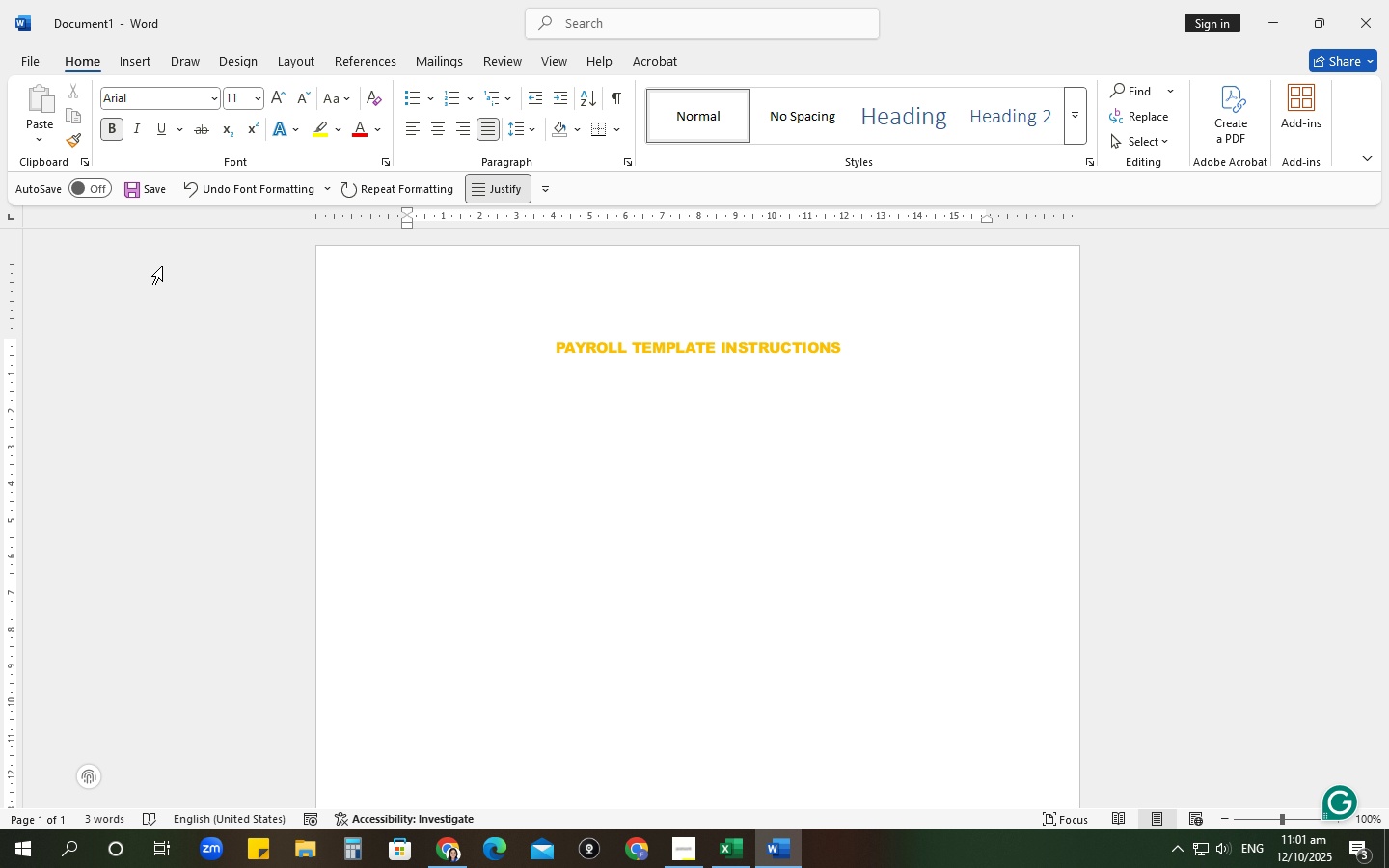 
wait(23.14)
 